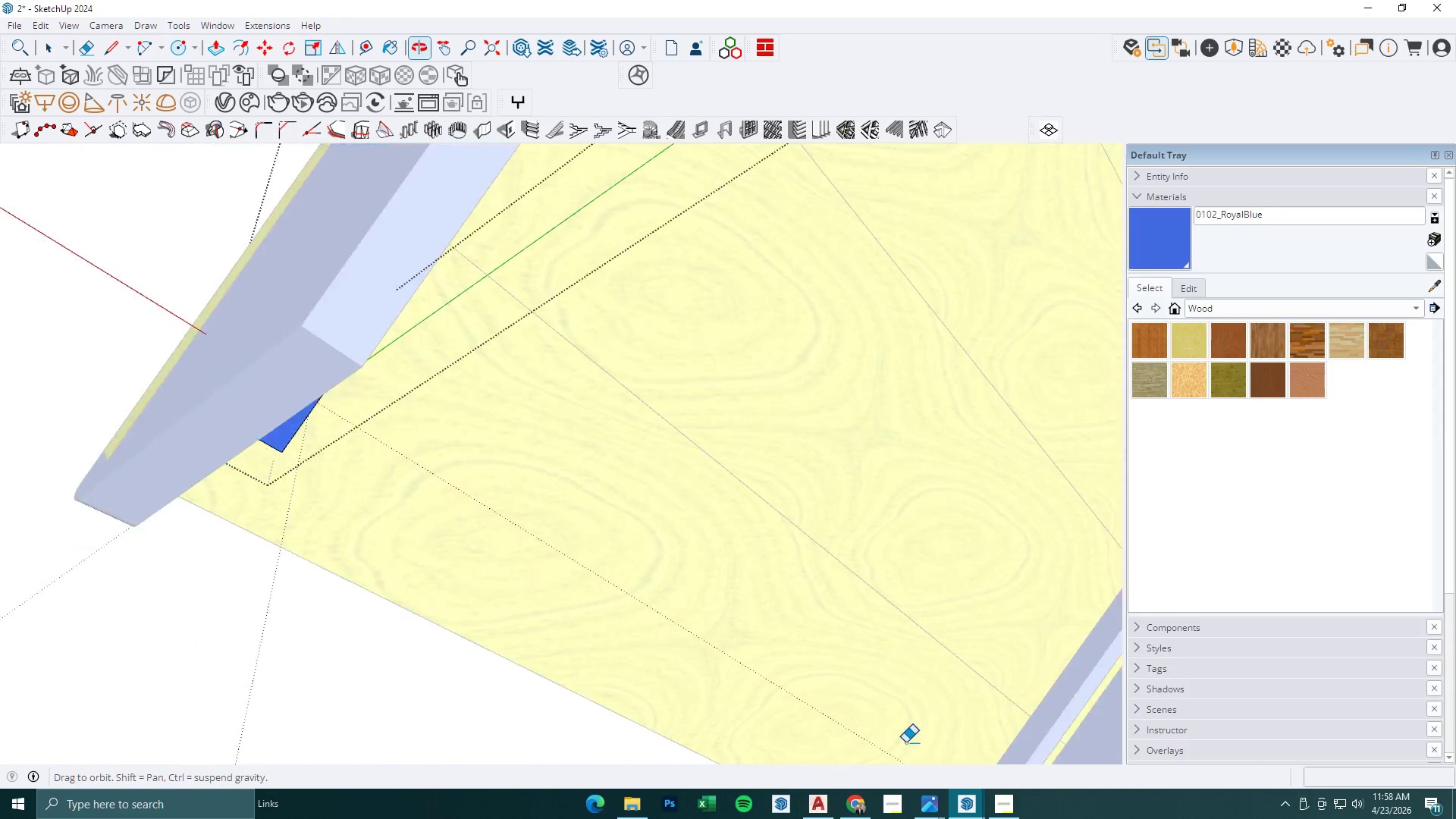 
scroll: coordinate [304, 549], scroll_direction: up, amount: 2.0
 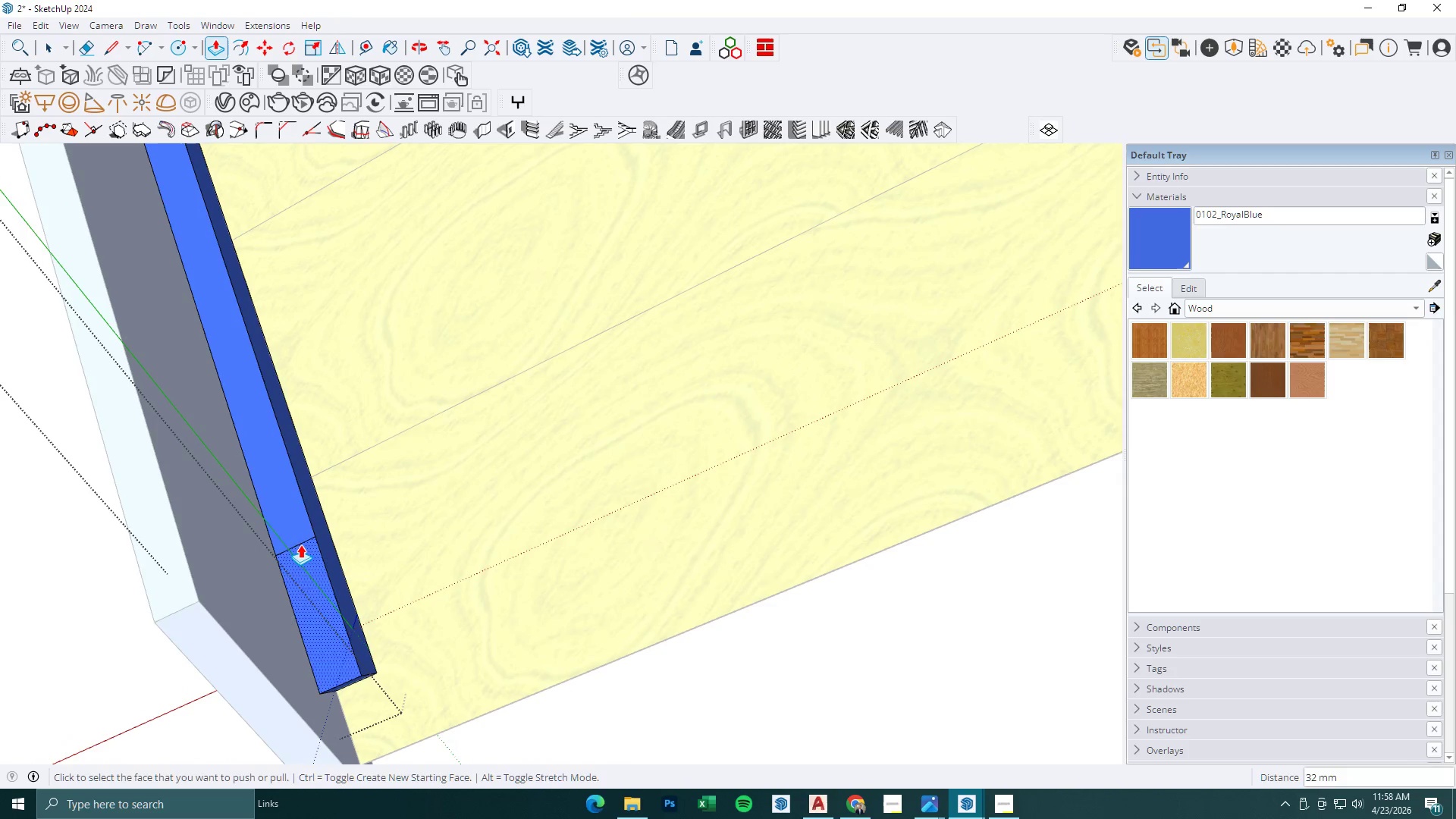 
scroll: coordinate [496, 573], scroll_direction: down, amount: 21.0
 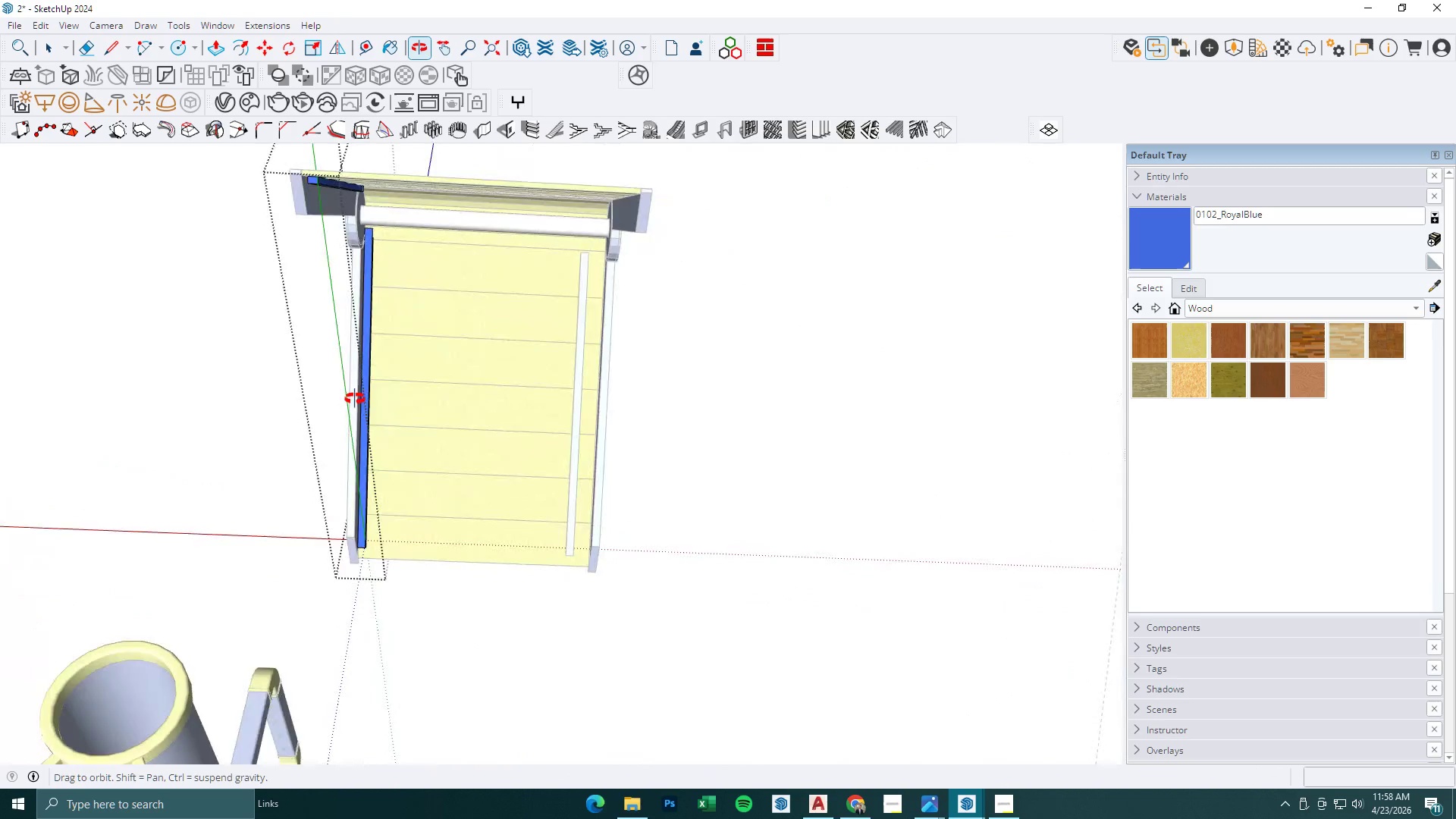 
key(Space)
 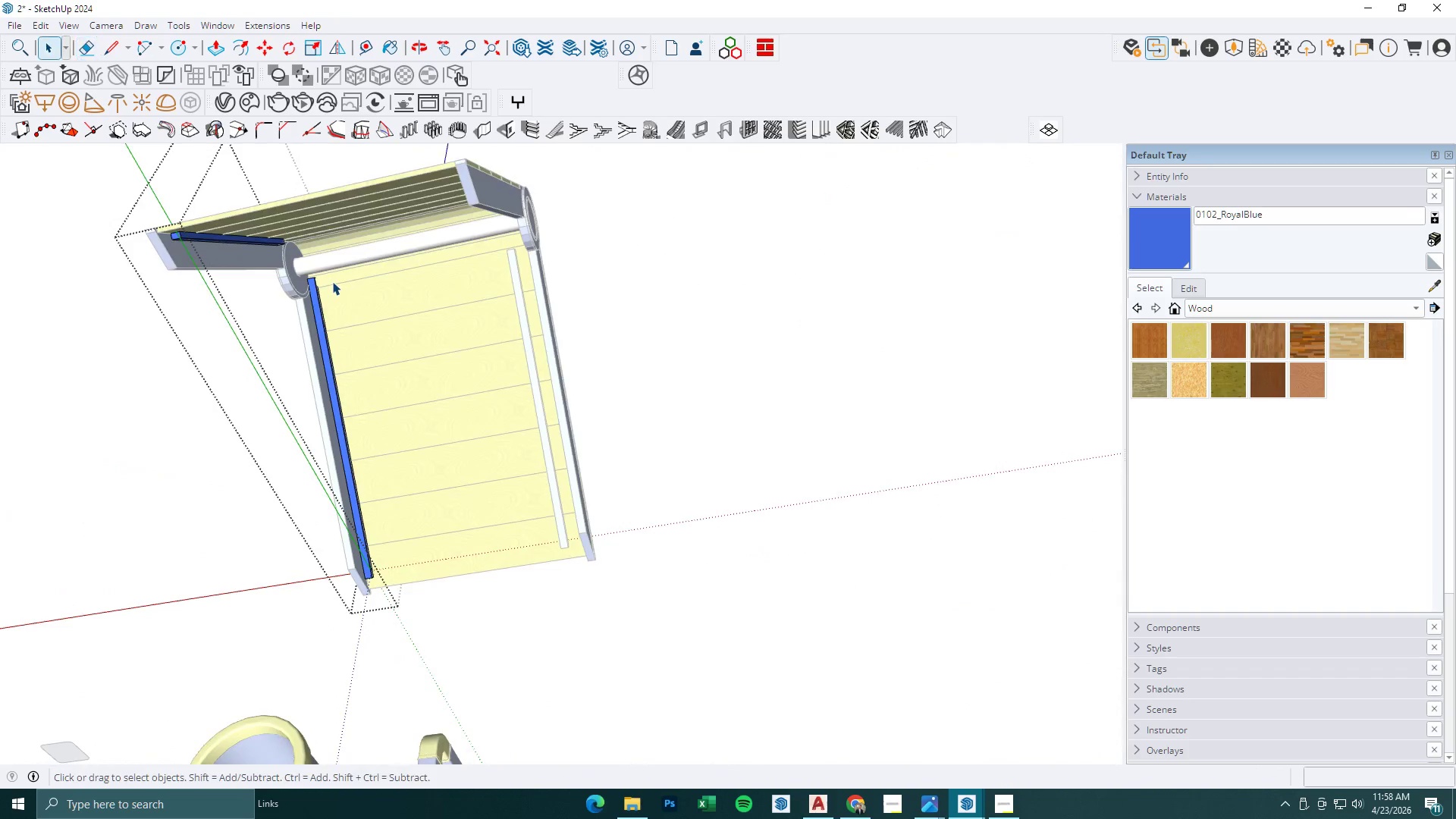 
key(Escape)
 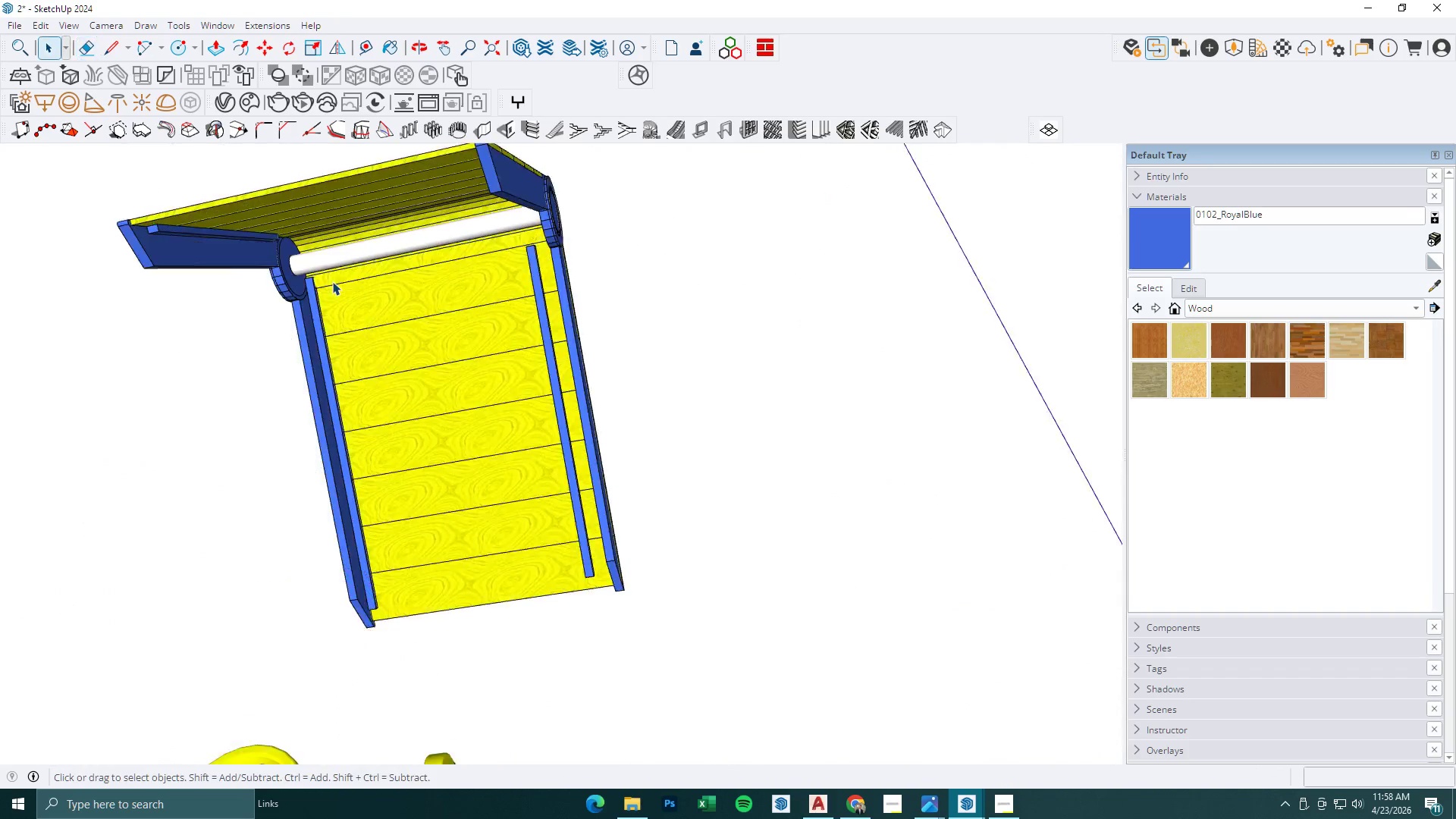 
key(Escape)
 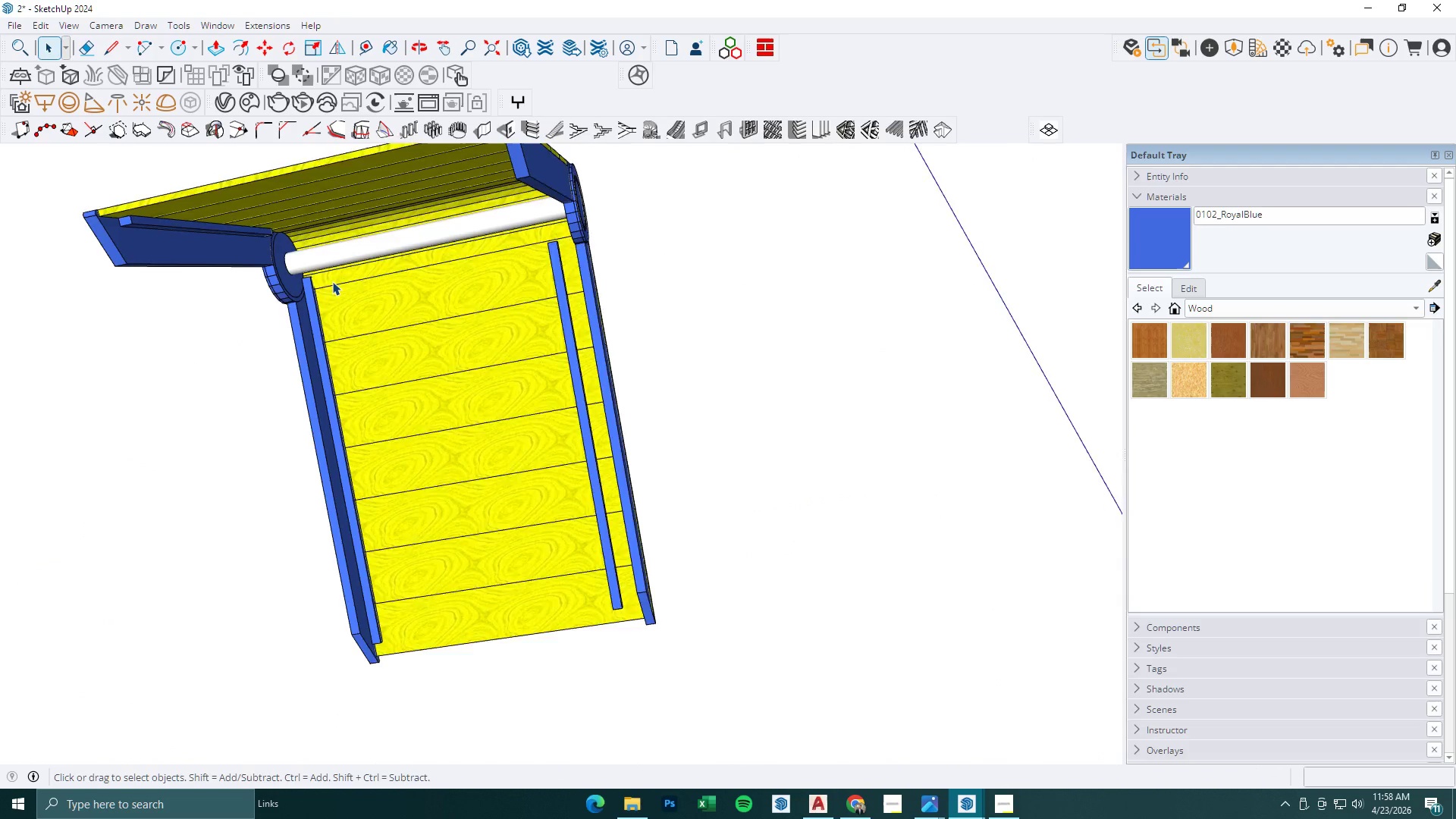 
key(Escape)
 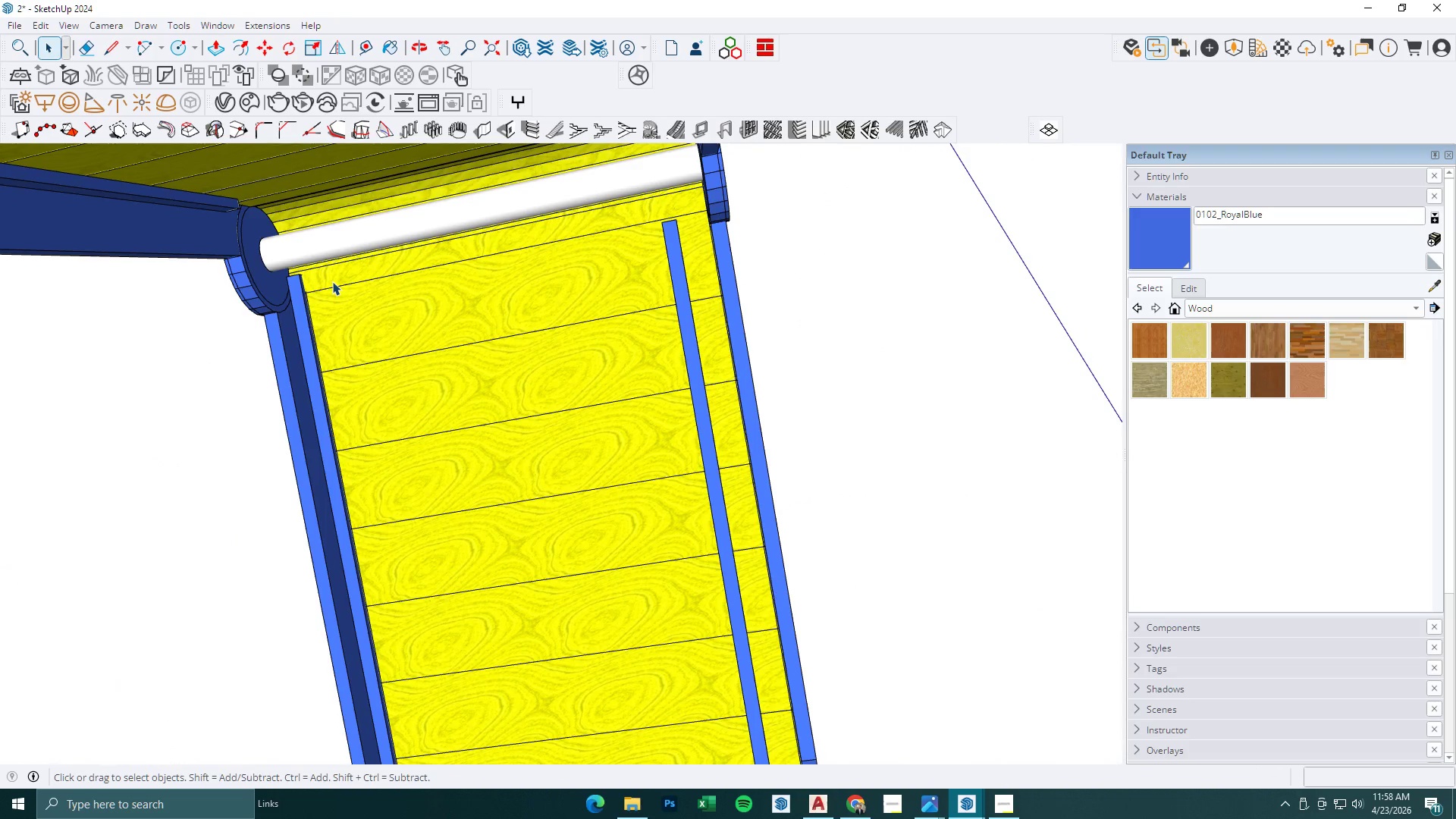 
scroll: coordinate [332, 281], scroll_direction: up, amount: 6.0
 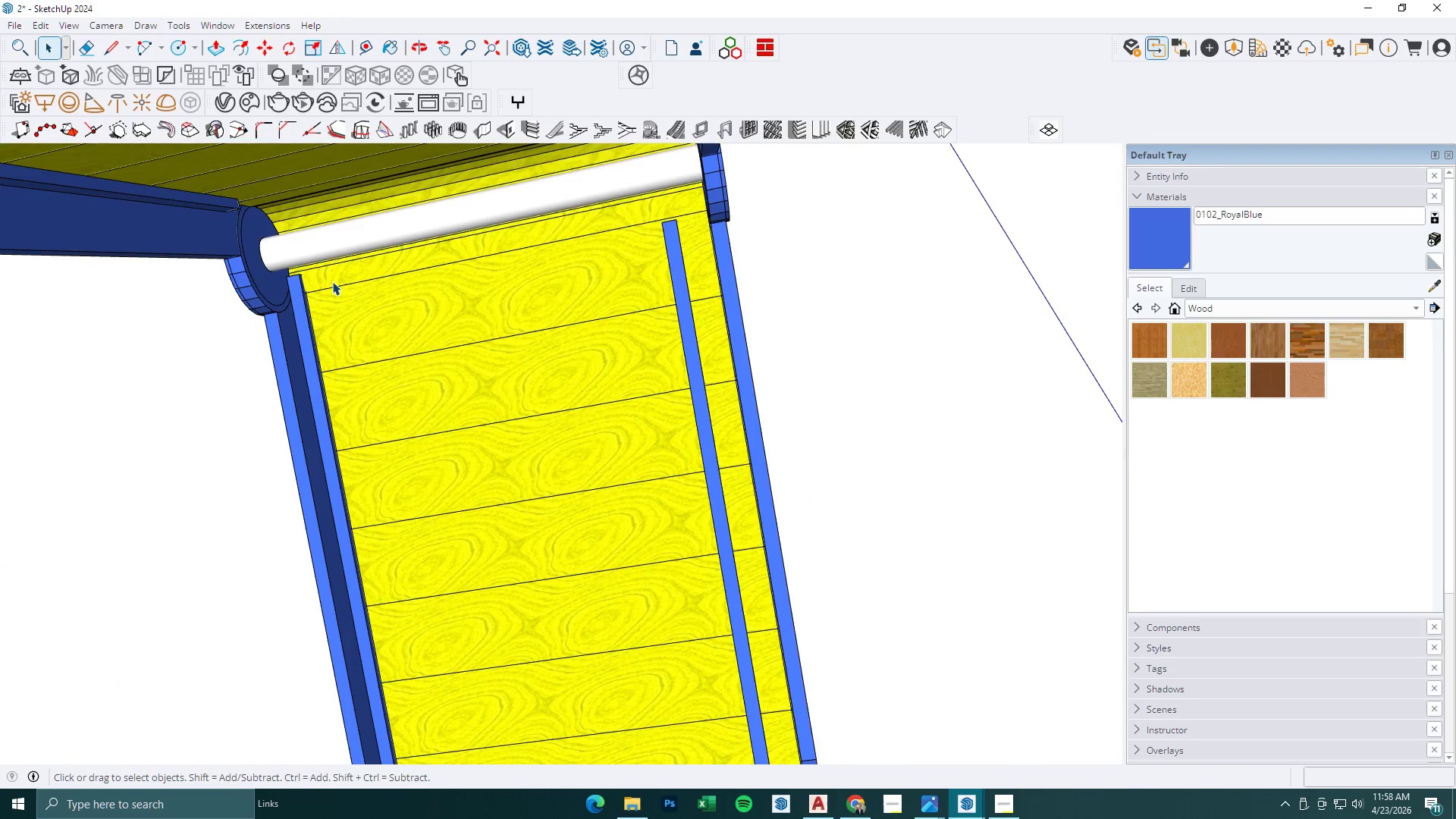 
scroll: coordinate [332, 281], scroll_direction: down, amount: 3.0
 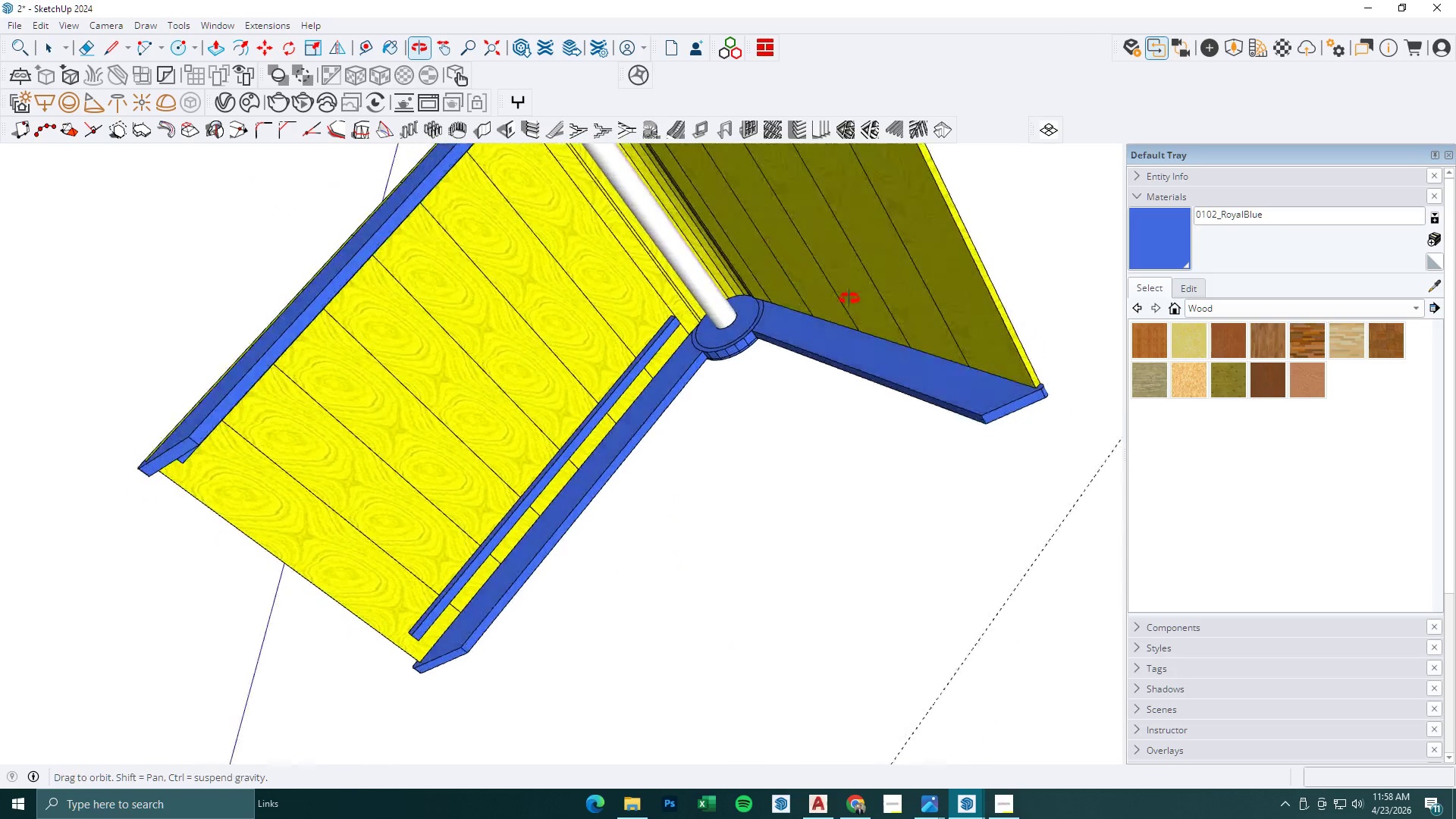 
left_click([627, 362])
 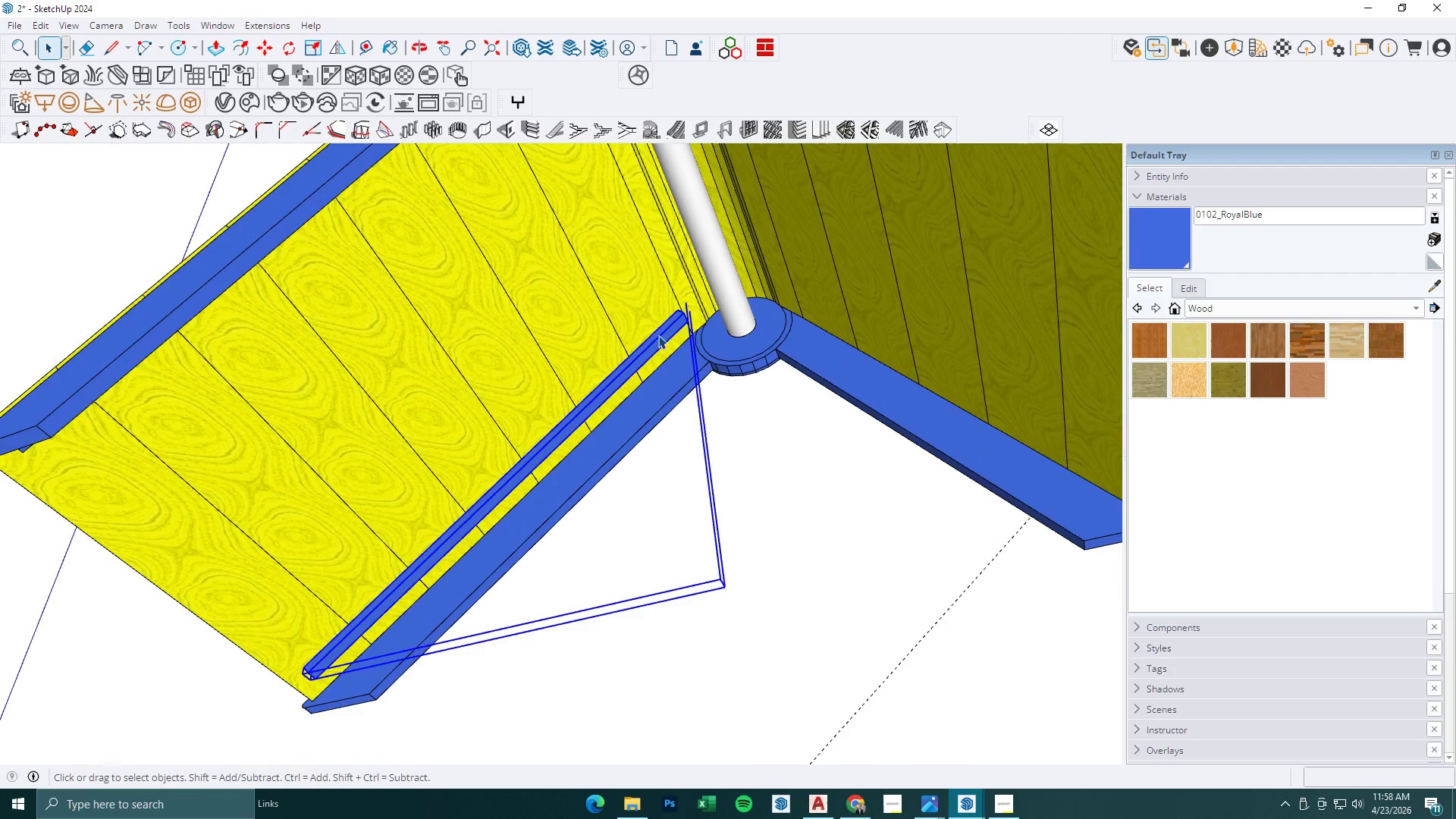 
scroll: coordinate [657, 359], scroll_direction: up, amount: 2.0
 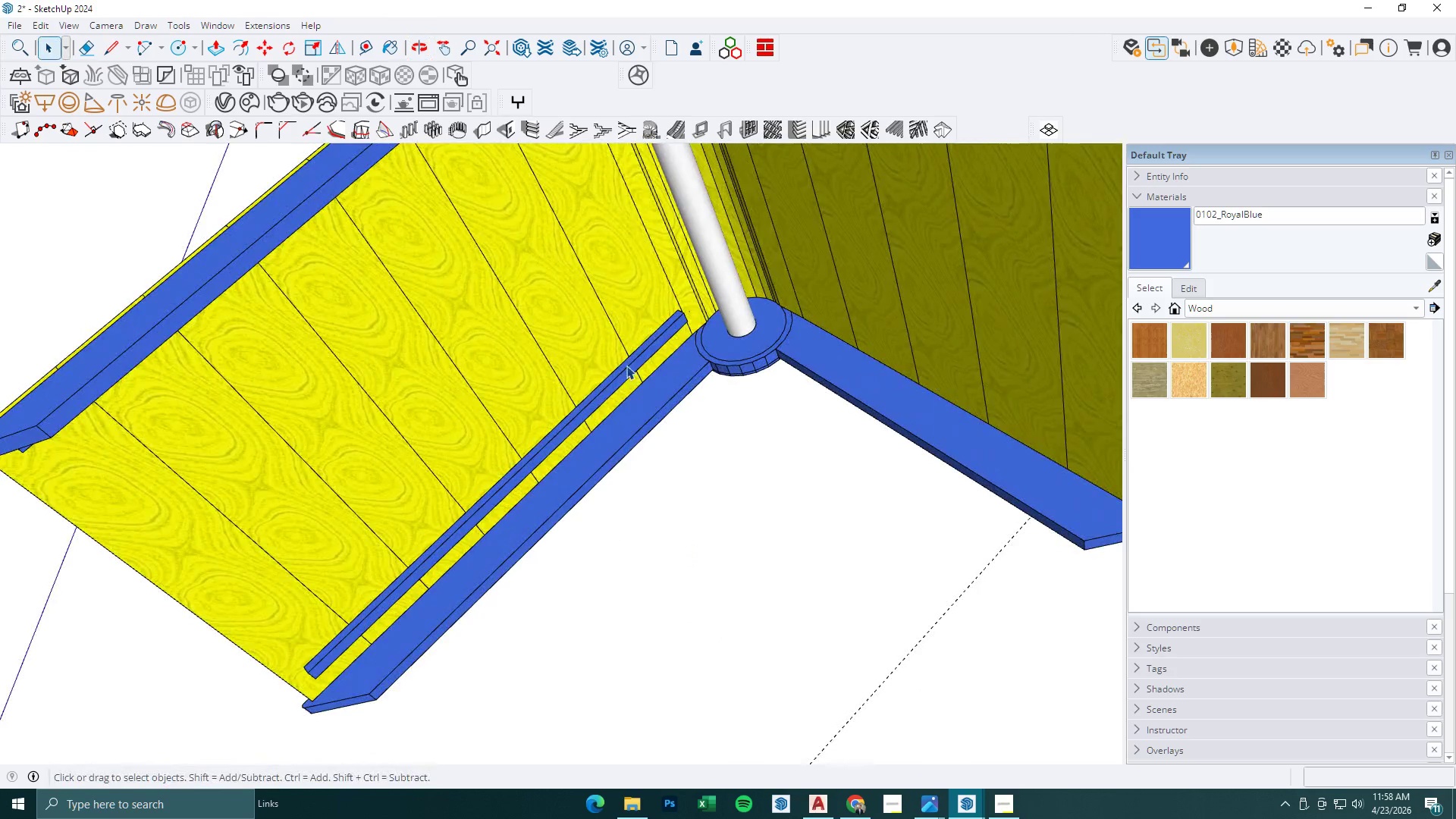 
key(Delete)
 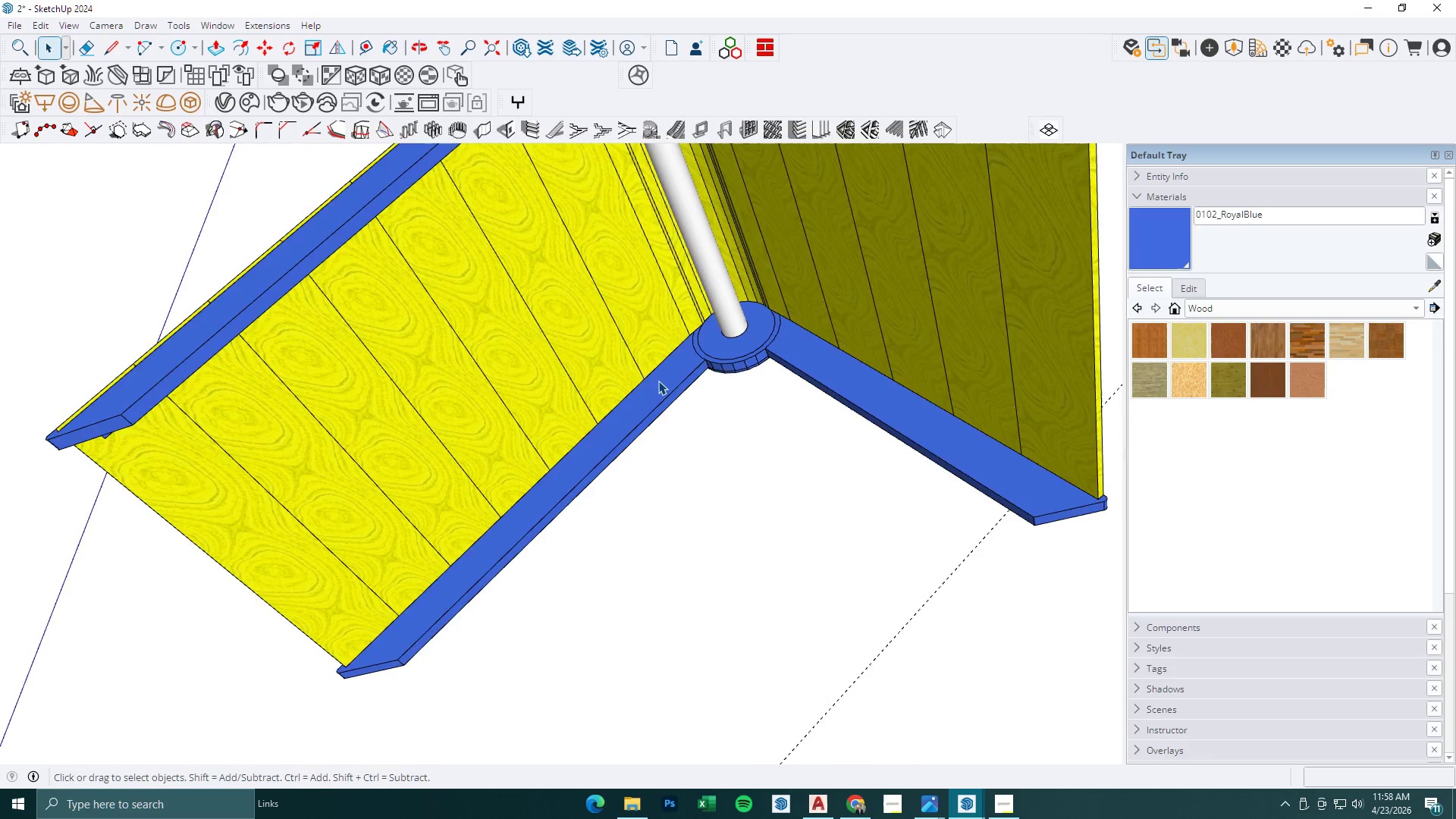 
scroll: coordinate [657, 386], scroll_direction: down, amount: 11.0
 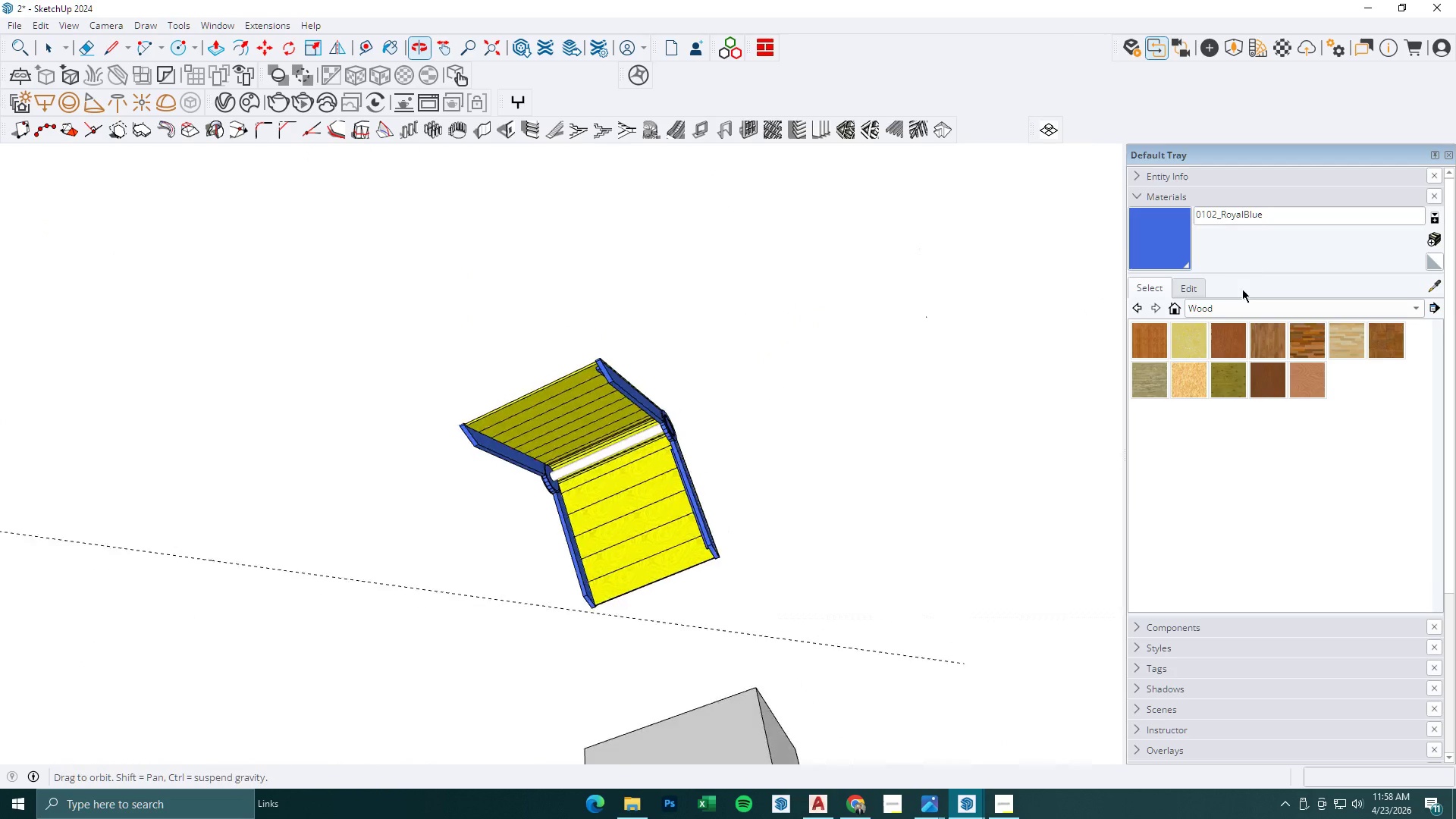 
scroll: coordinate [342, 435], scroll_direction: up, amount: 9.0
 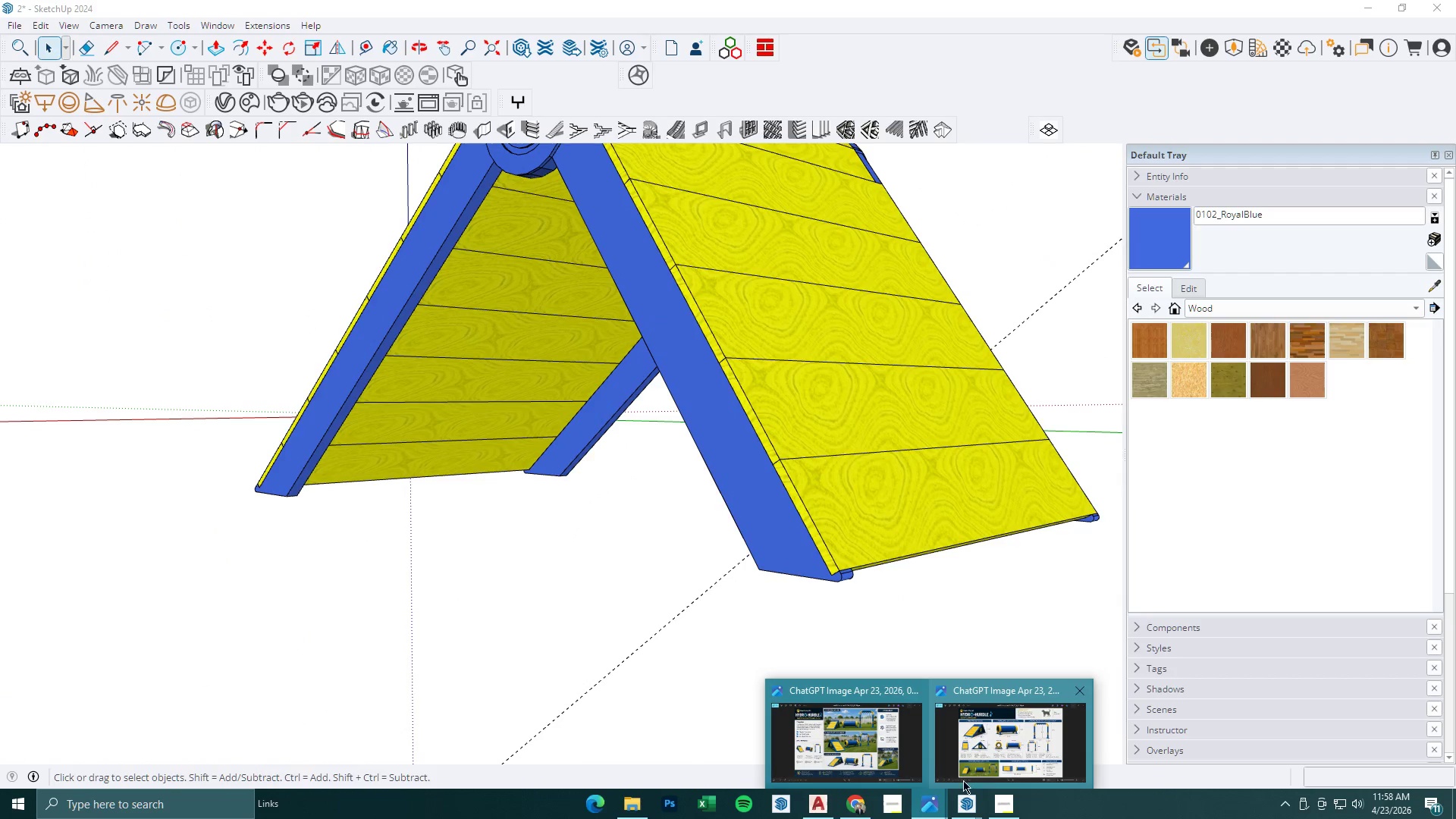 
left_click([855, 799])
 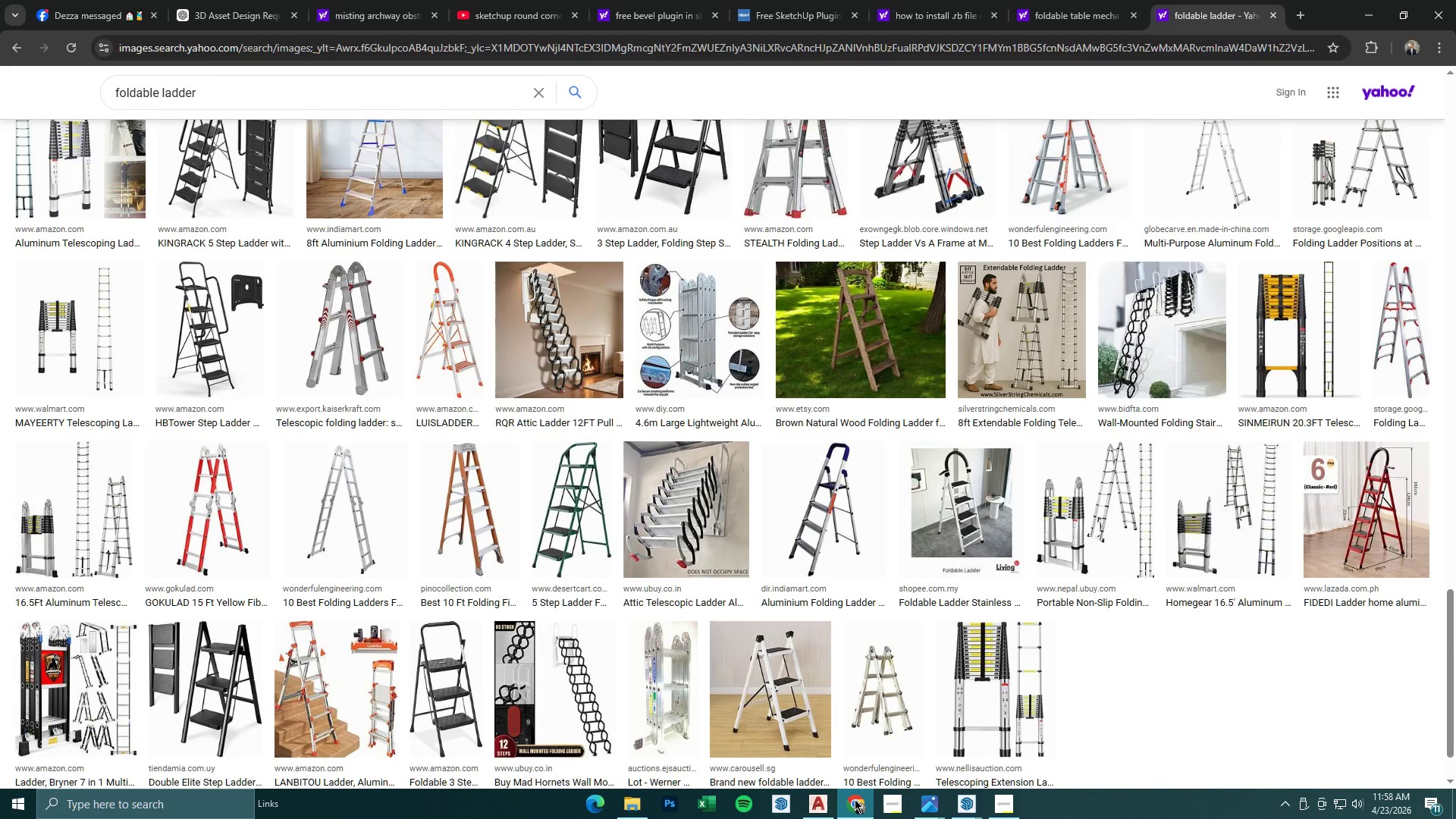 
wait(11.22)
 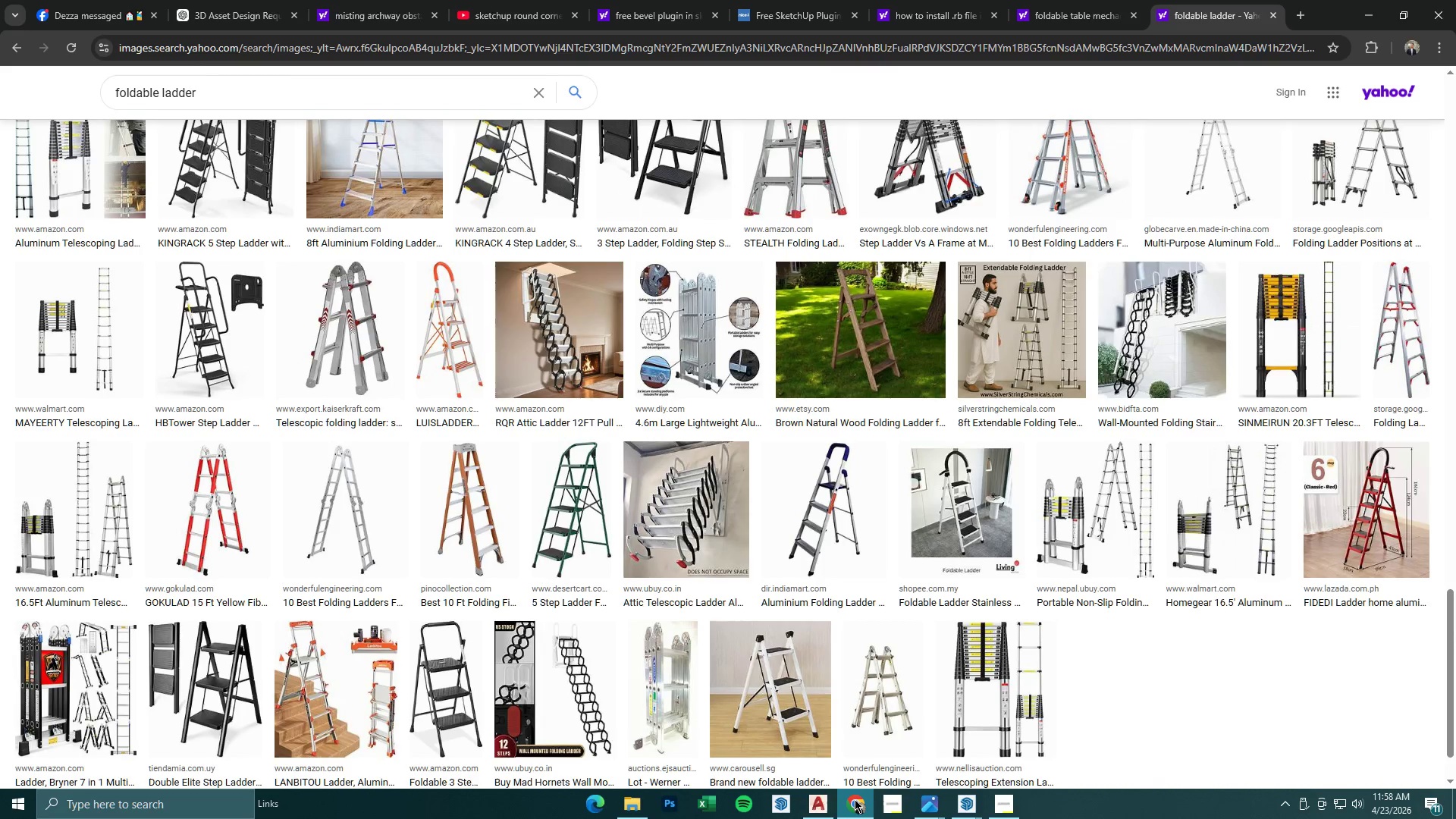 
left_click([855, 799])
 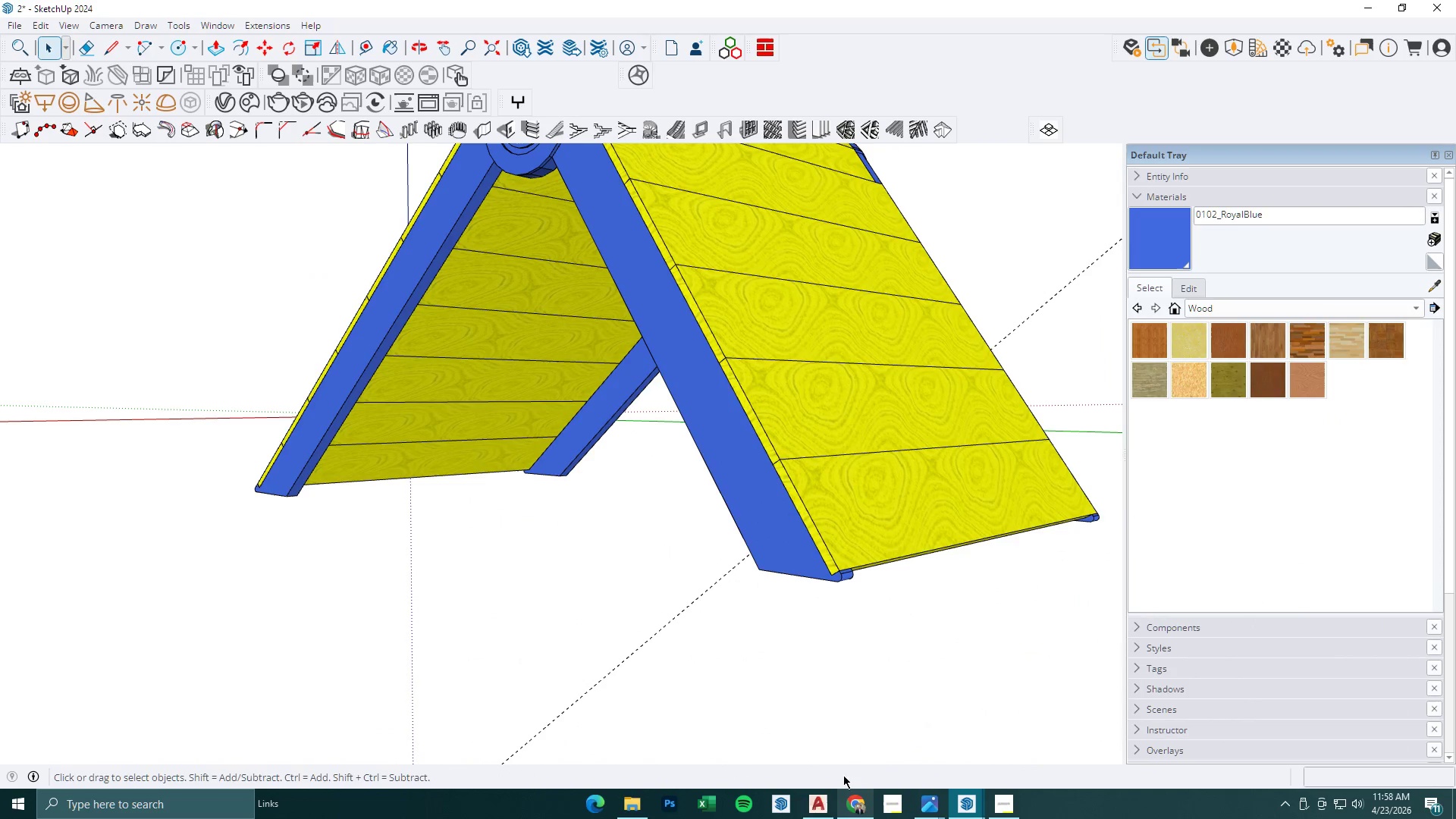 
scroll: coordinate [632, 559], scroll_direction: down, amount: 5.0
 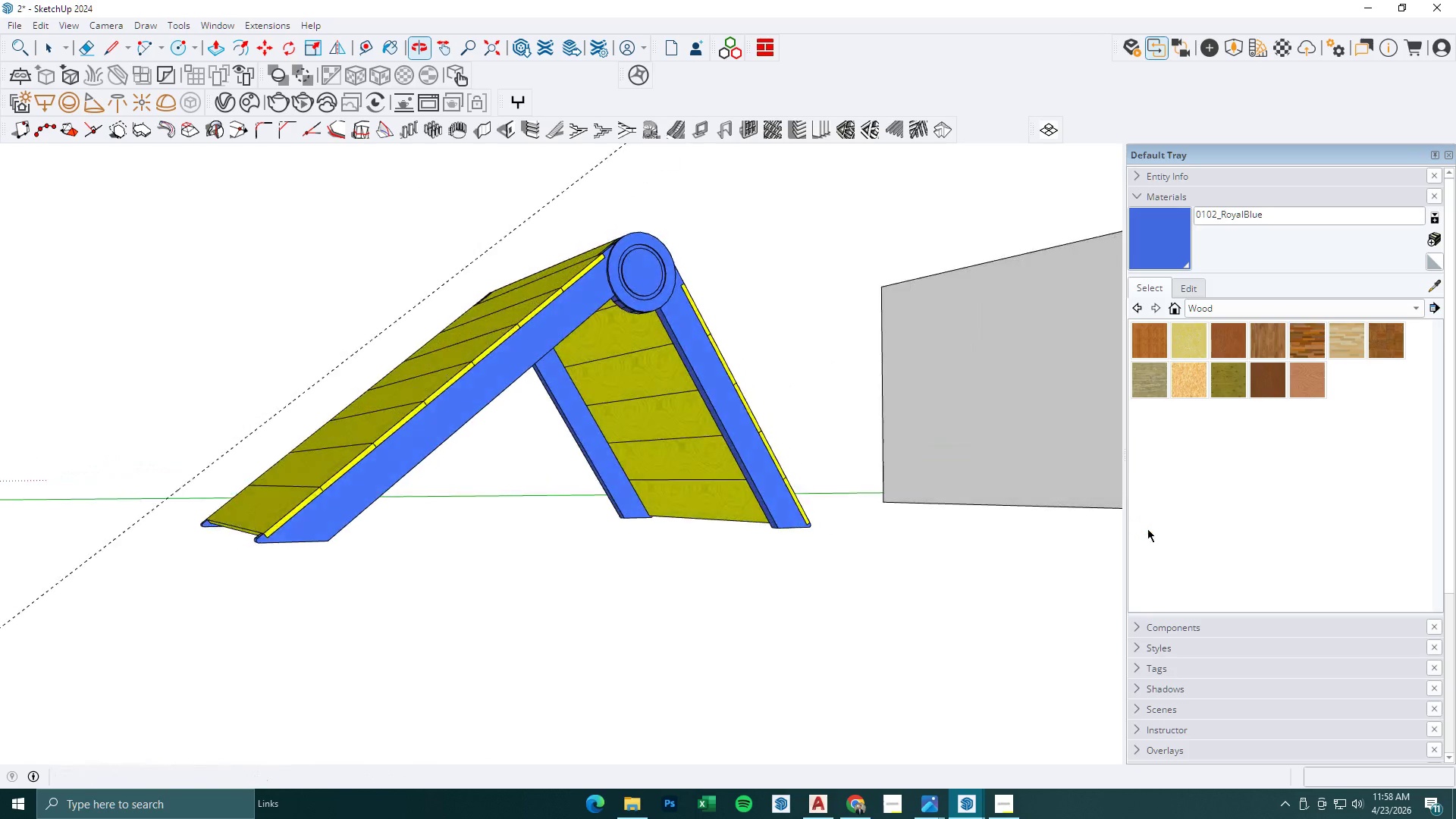 
scroll: coordinate [674, 502], scroll_direction: up, amount: 3.0
 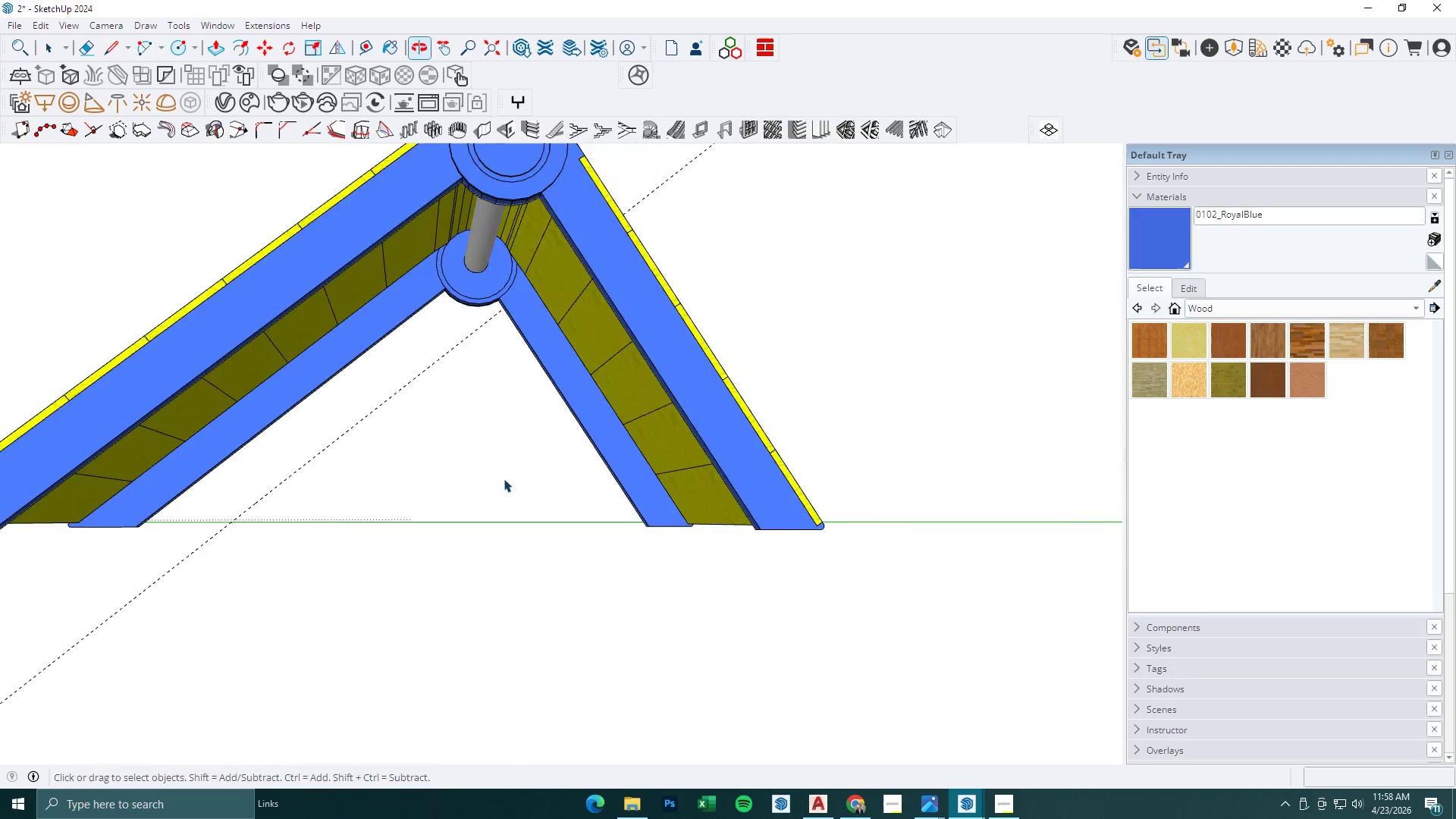 
key(C)
 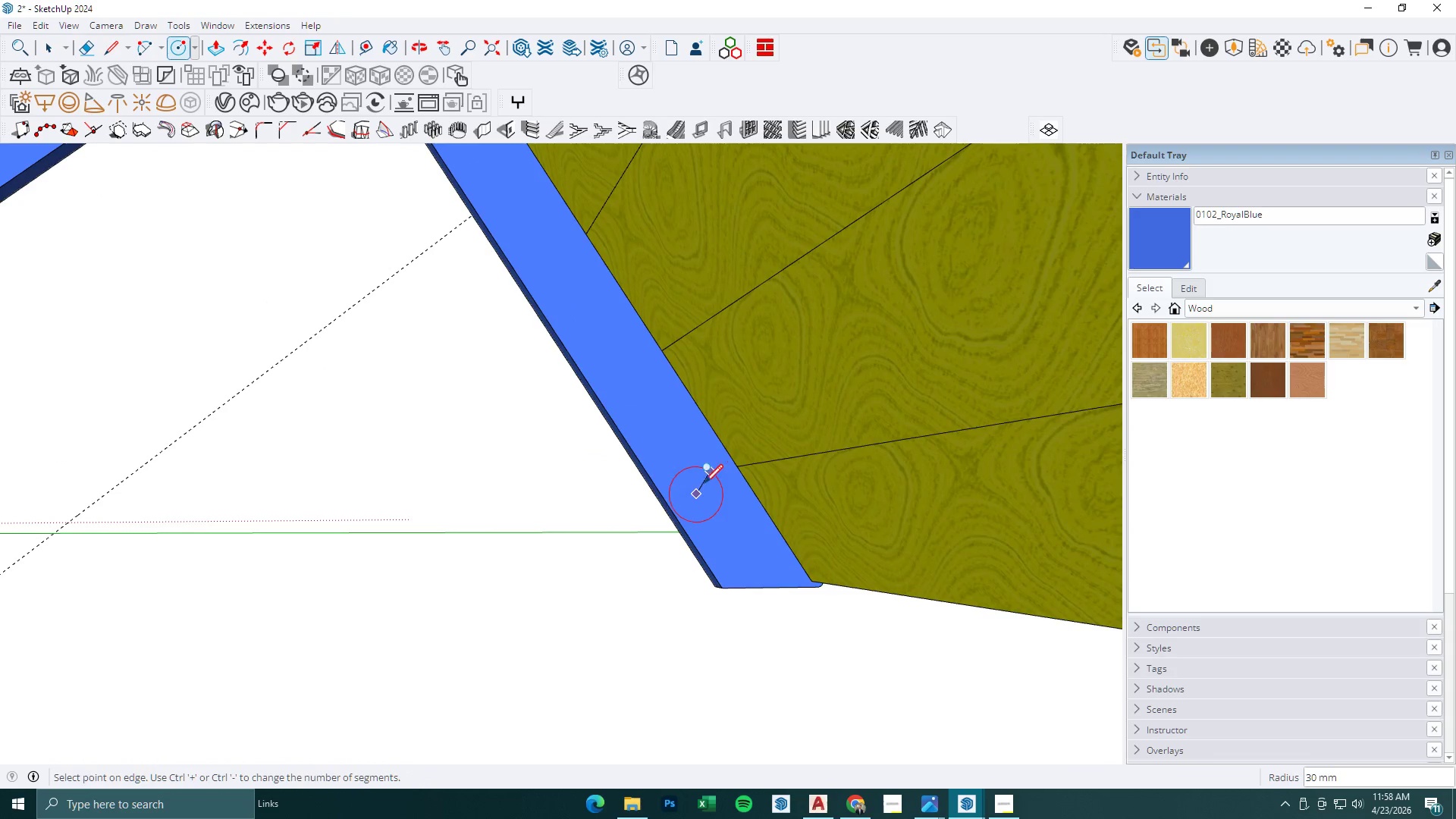 
scroll: coordinate [655, 497], scroll_direction: up, amount: 4.0
 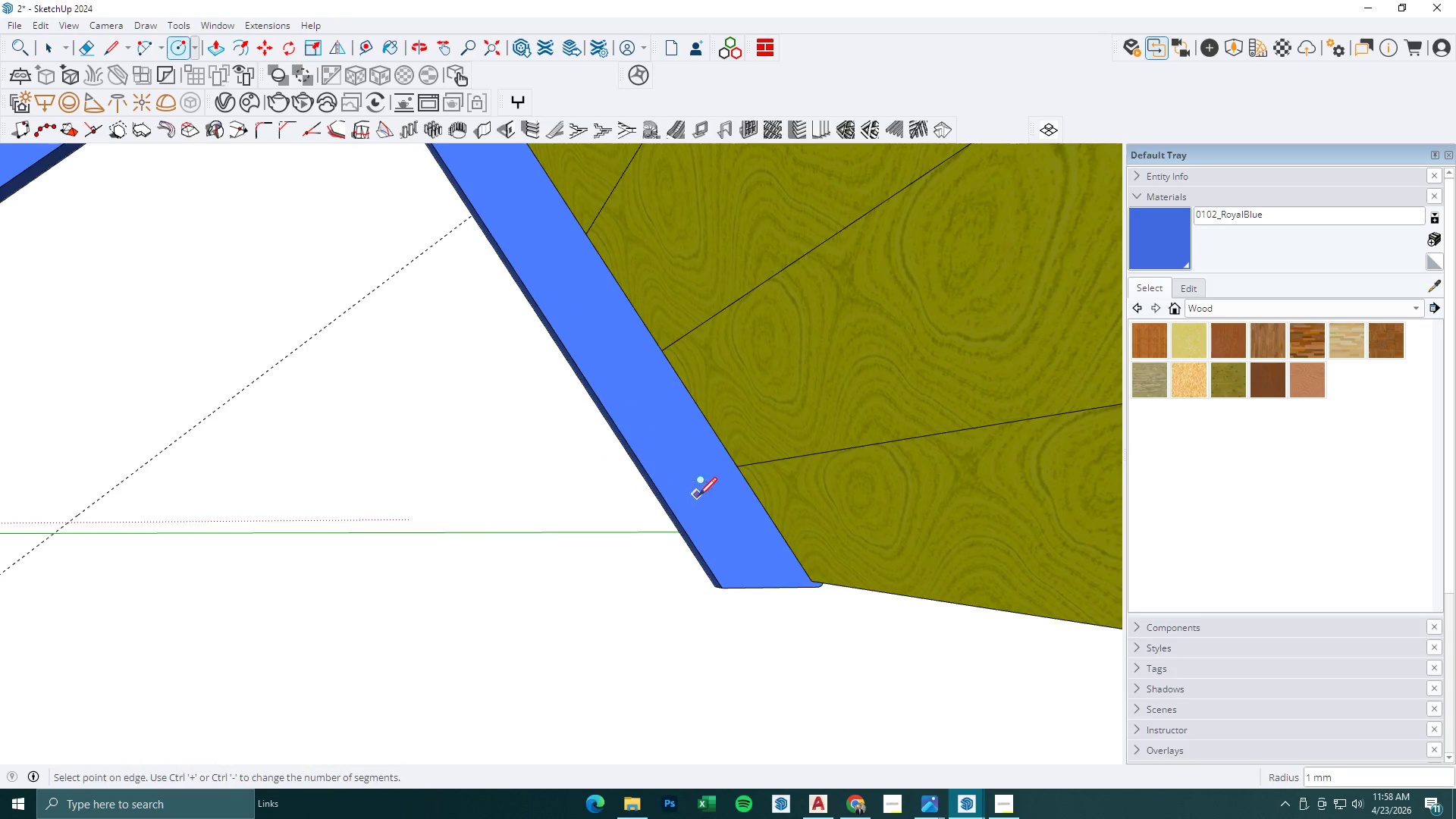 
key(Escape)
 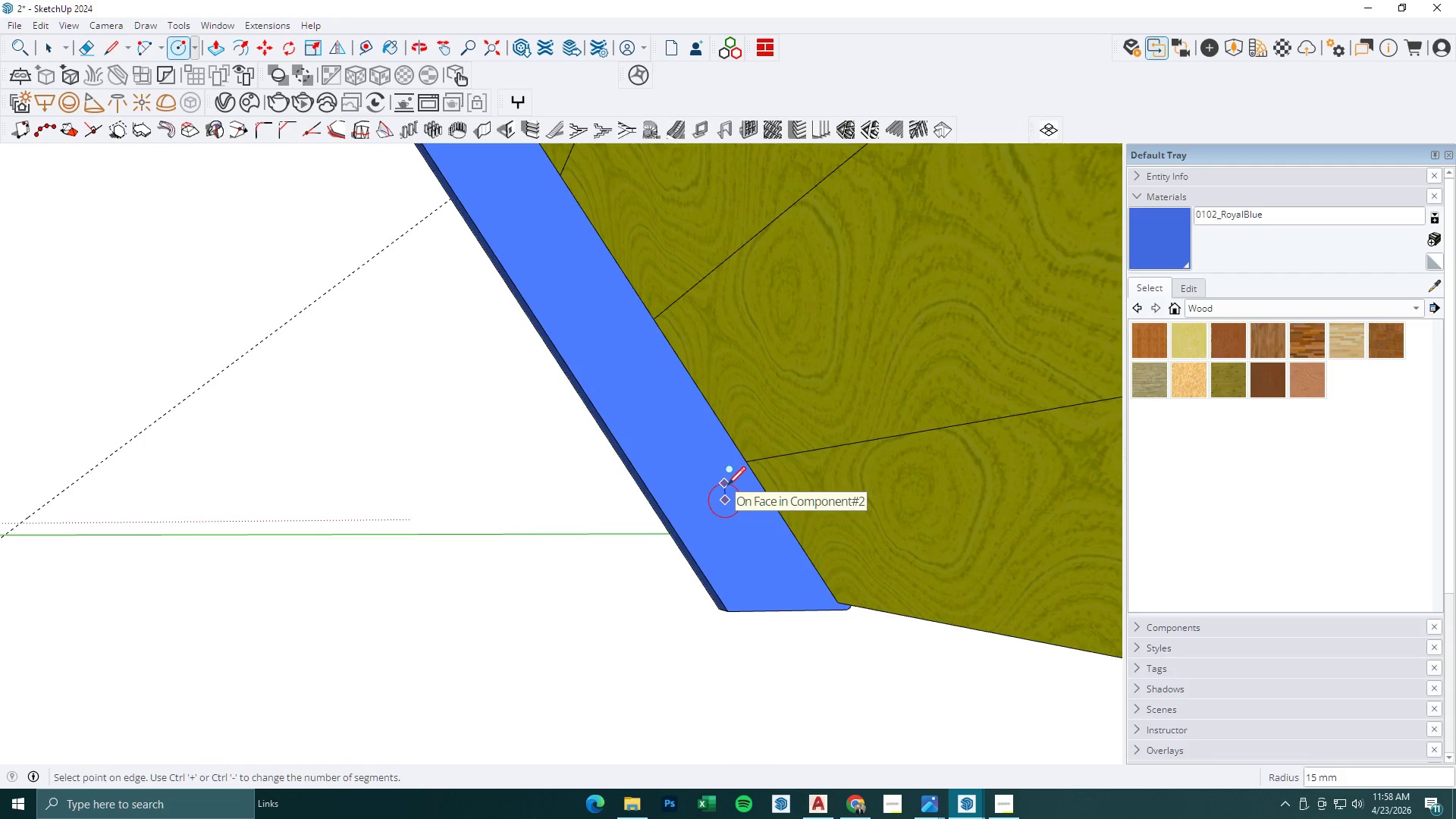 
scroll: coordinate [698, 488], scroll_direction: up, amount: 2.0
 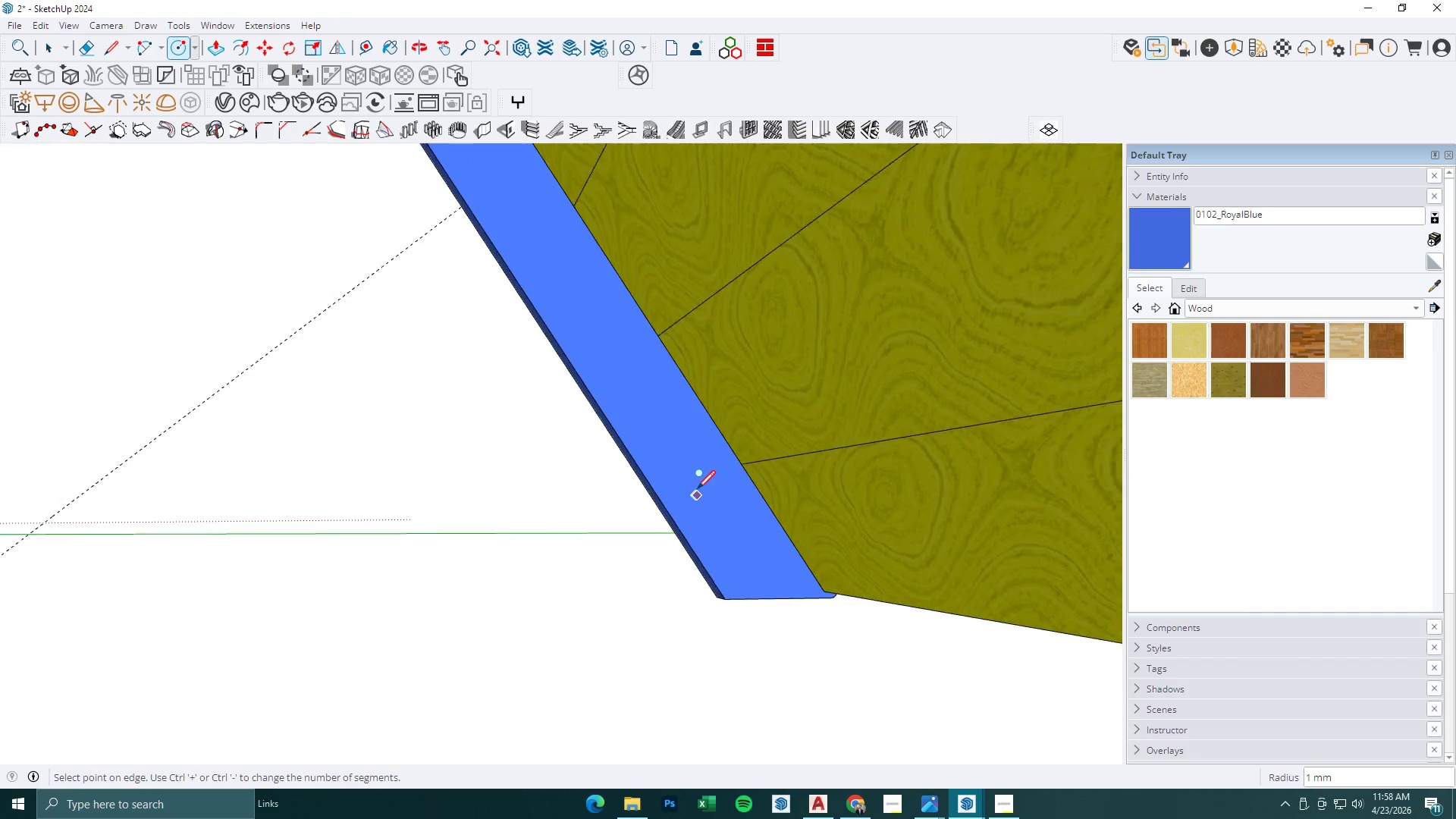 
key(Numpad1)
 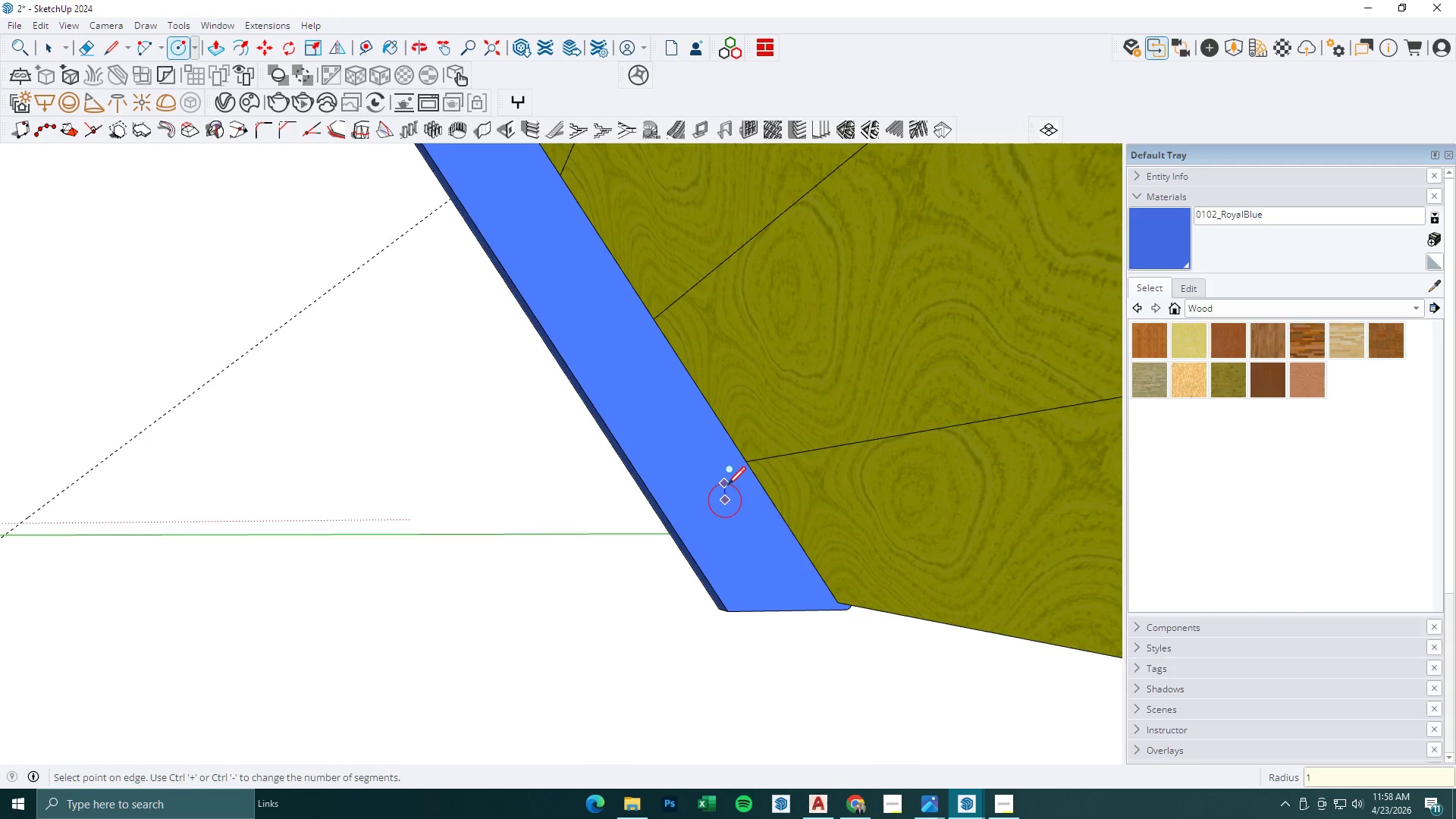 
key(Numpad0)
 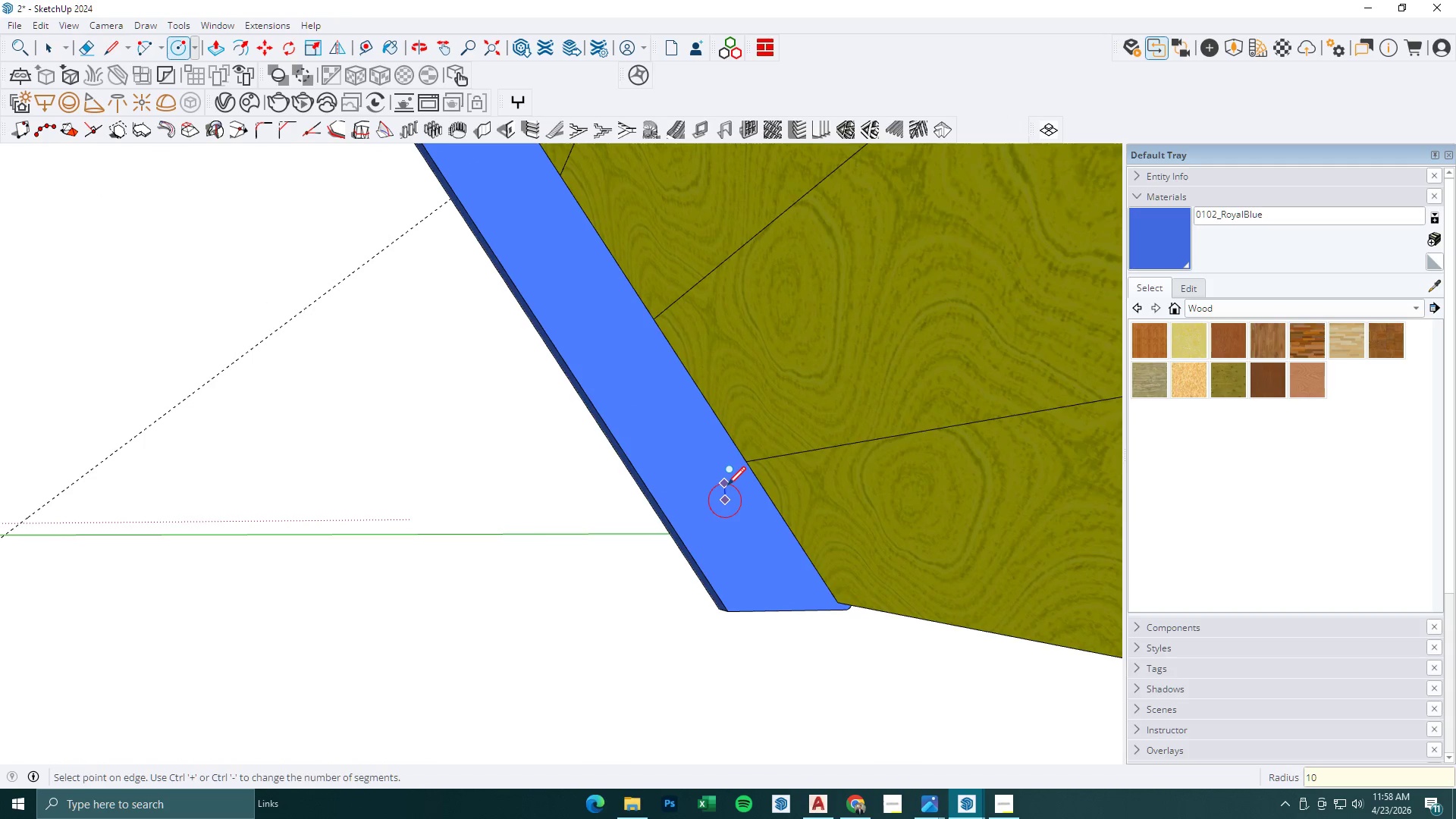 
key(NumpadEnter)
 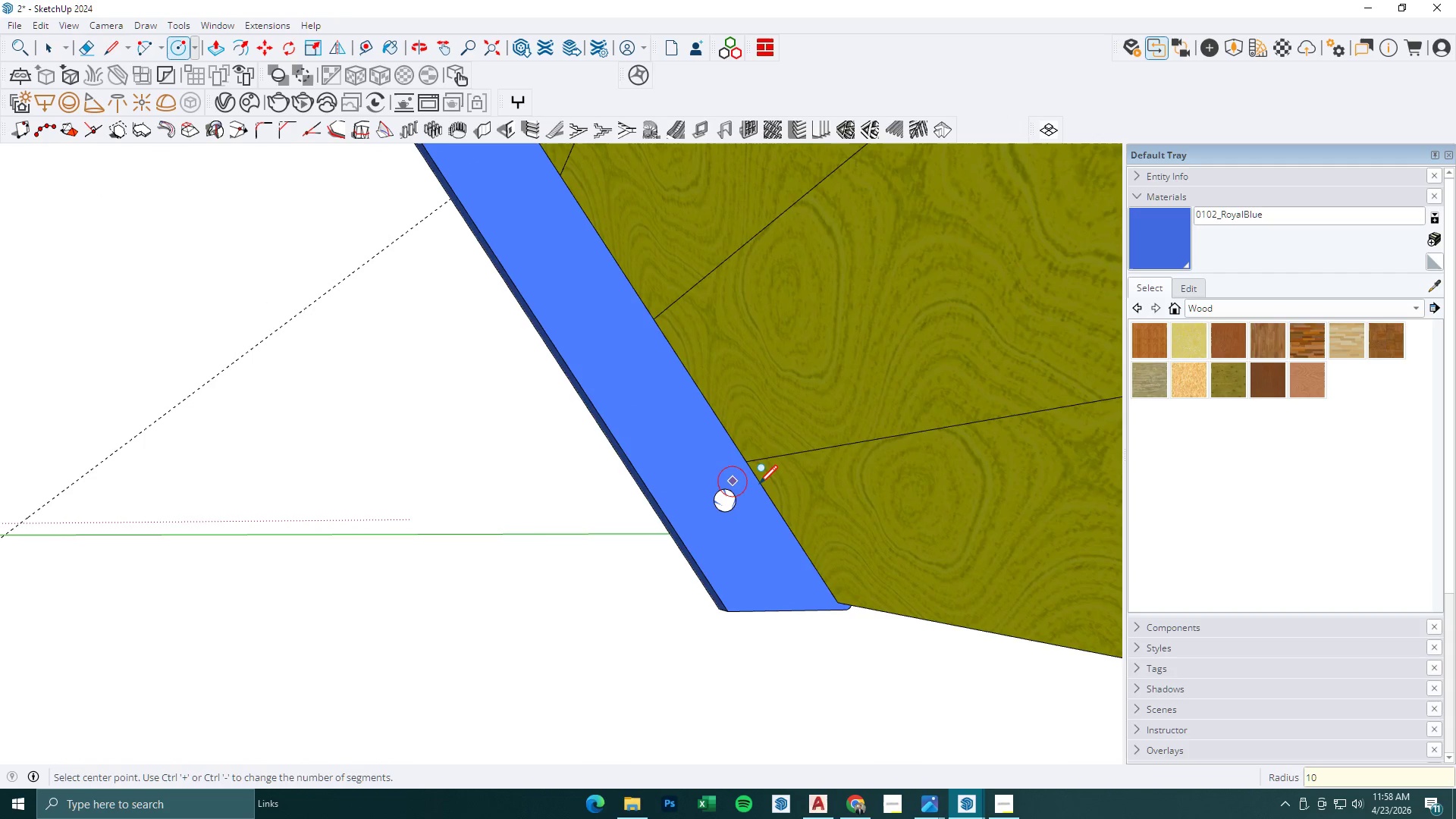 
key(P)
 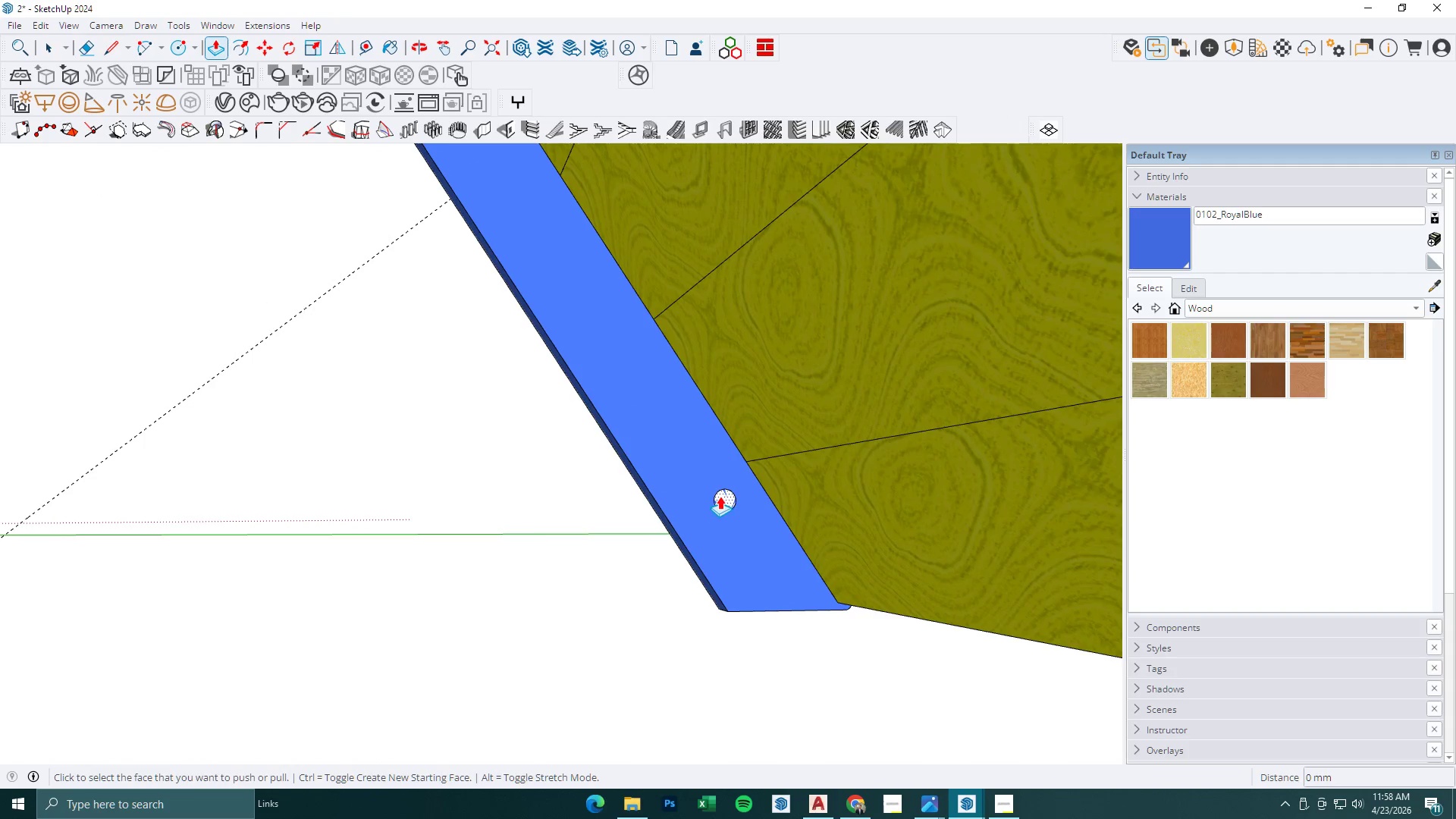 
left_click([723, 496])
 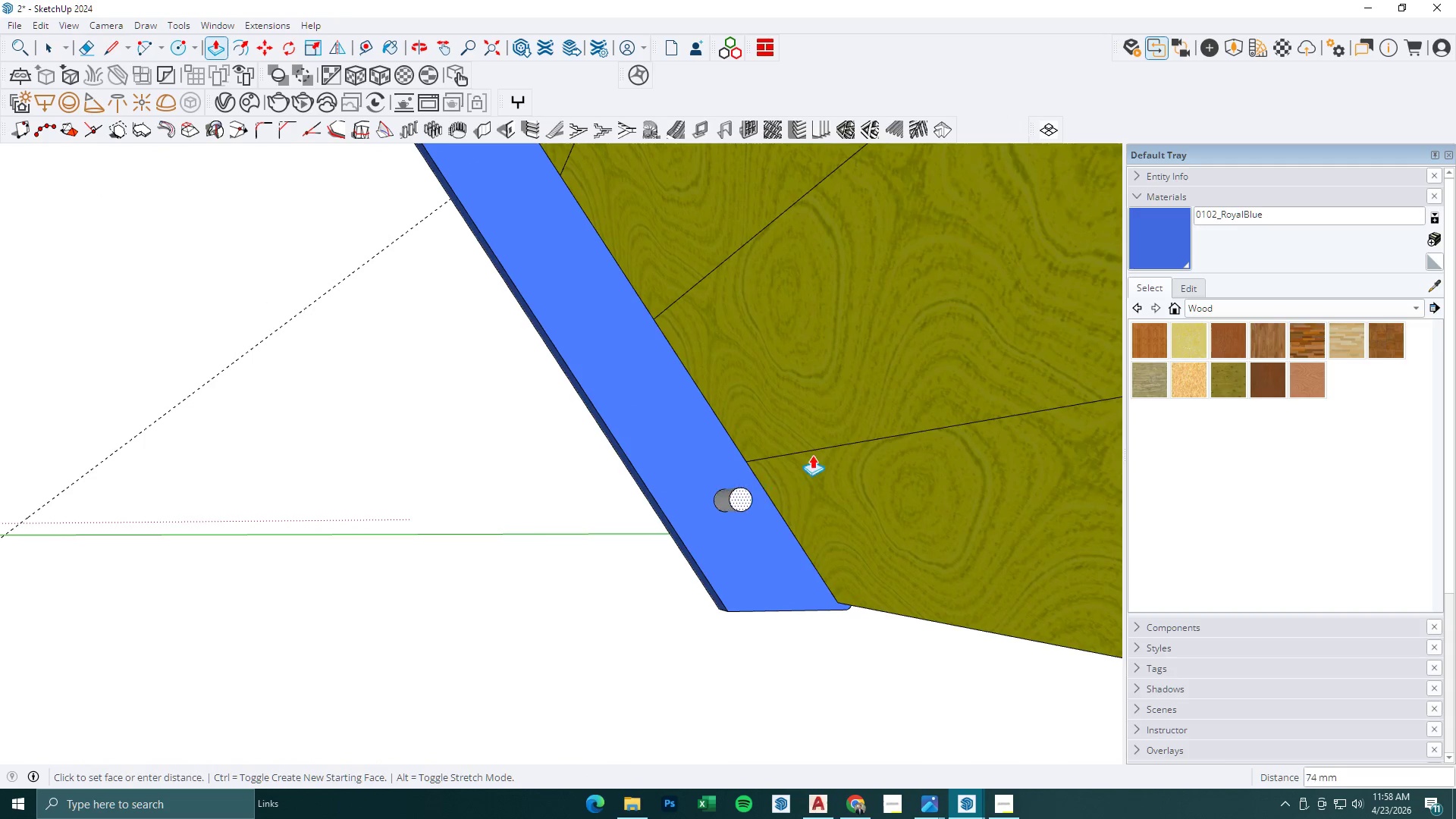 
scroll: coordinate [767, 470], scroll_direction: down, amount: 11.0
 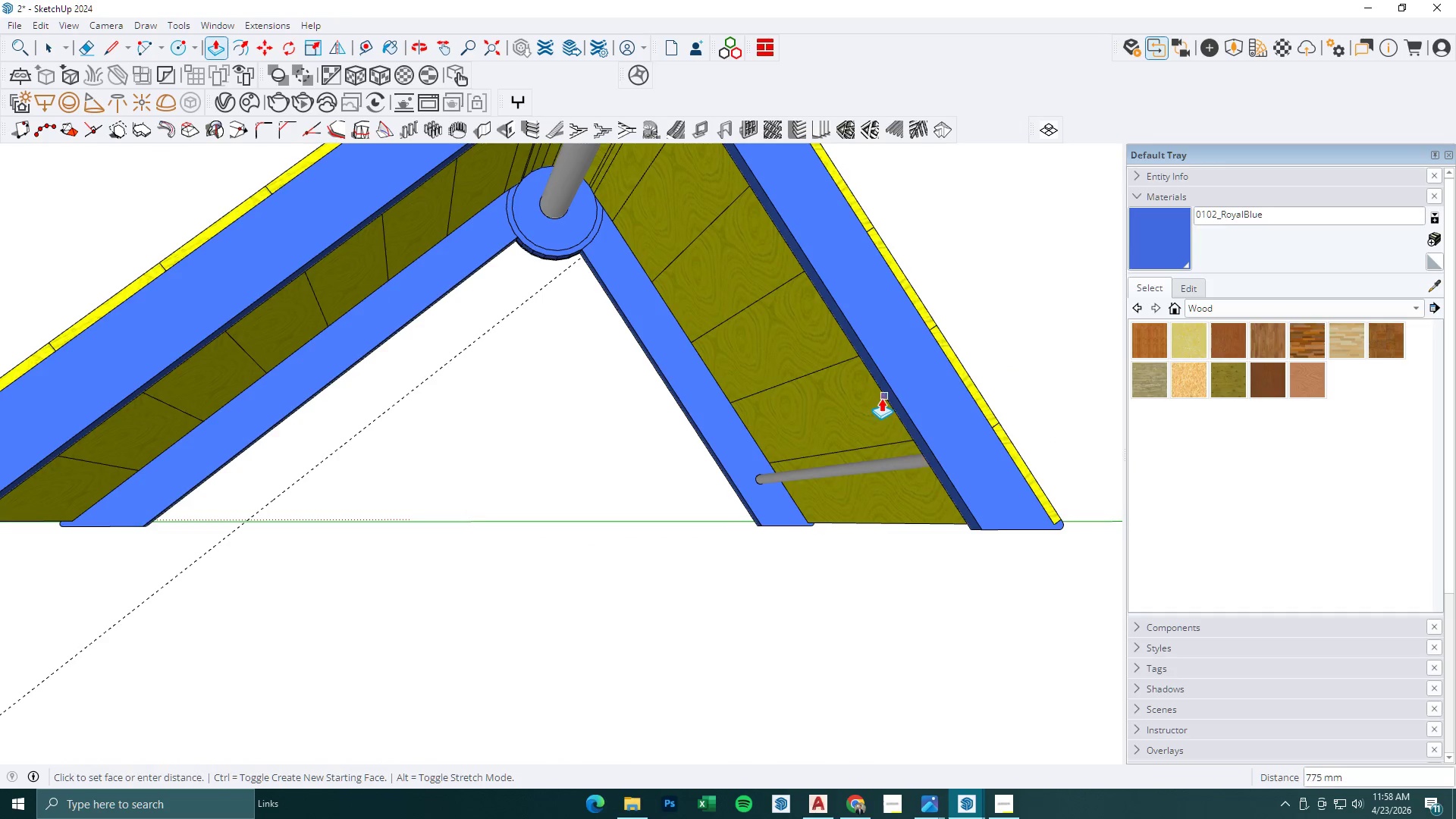 
left_click([883, 397])
 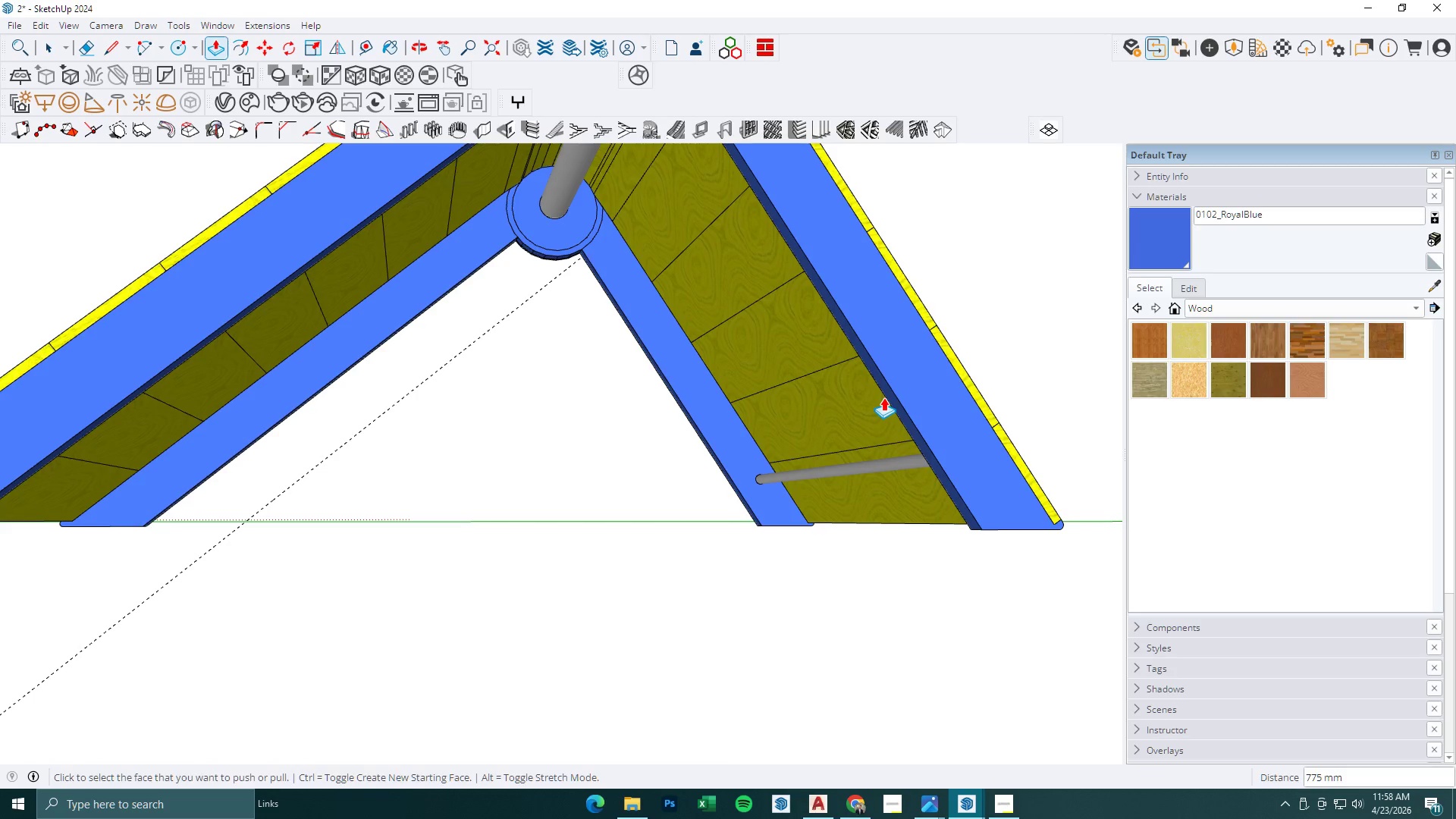 
key(Space)
 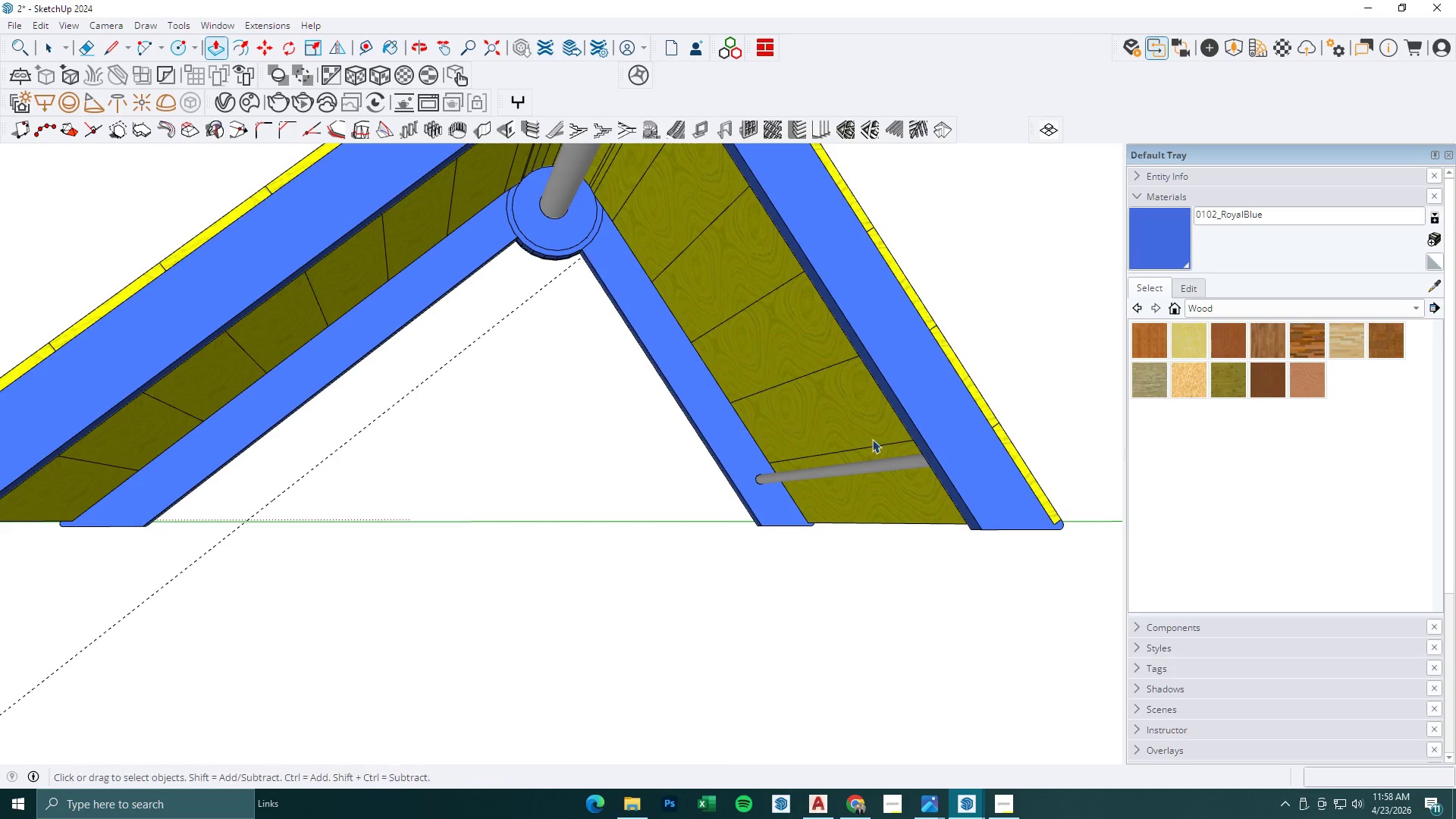 
key(Escape)
 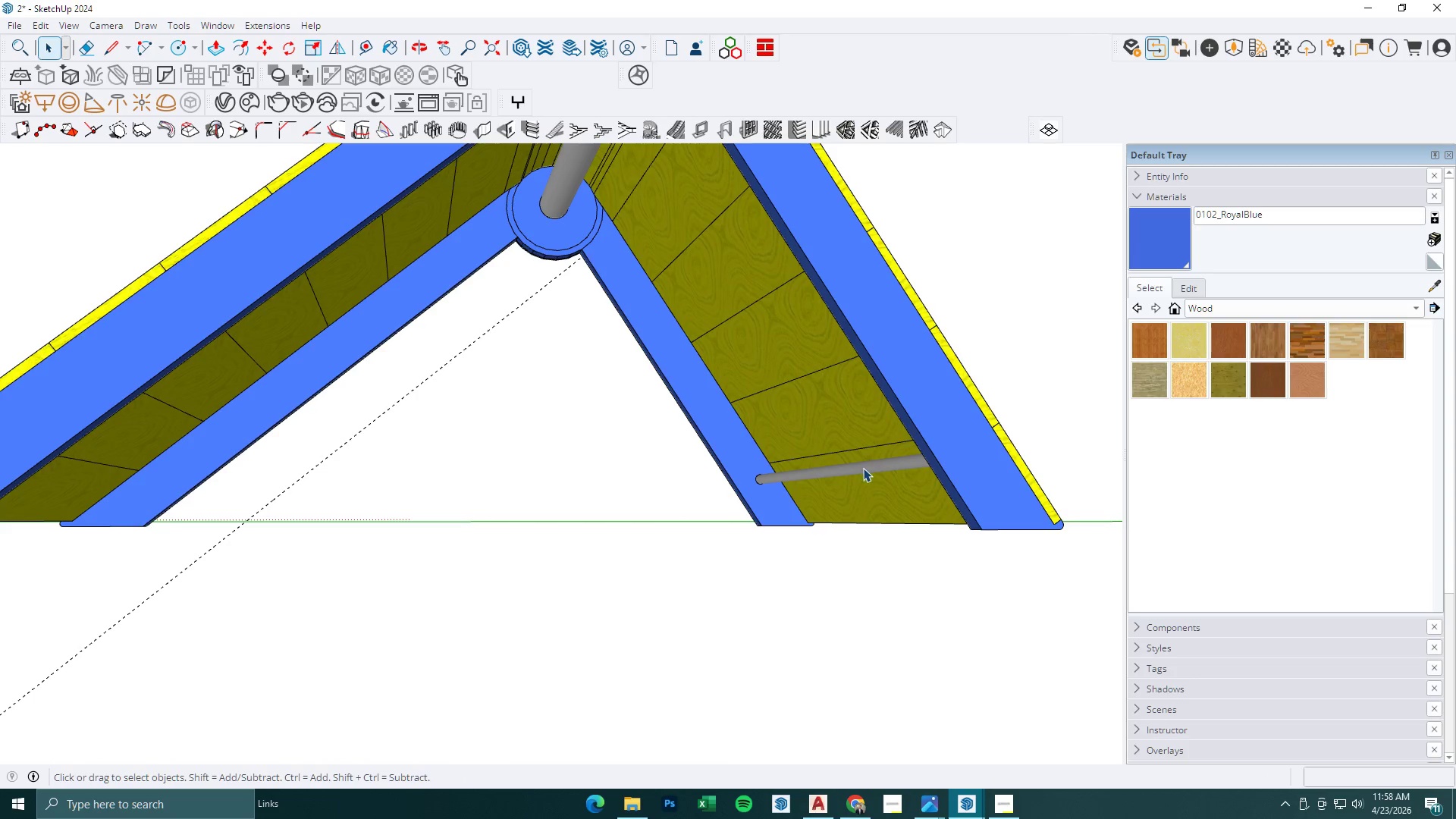 
double_click([863, 468])
 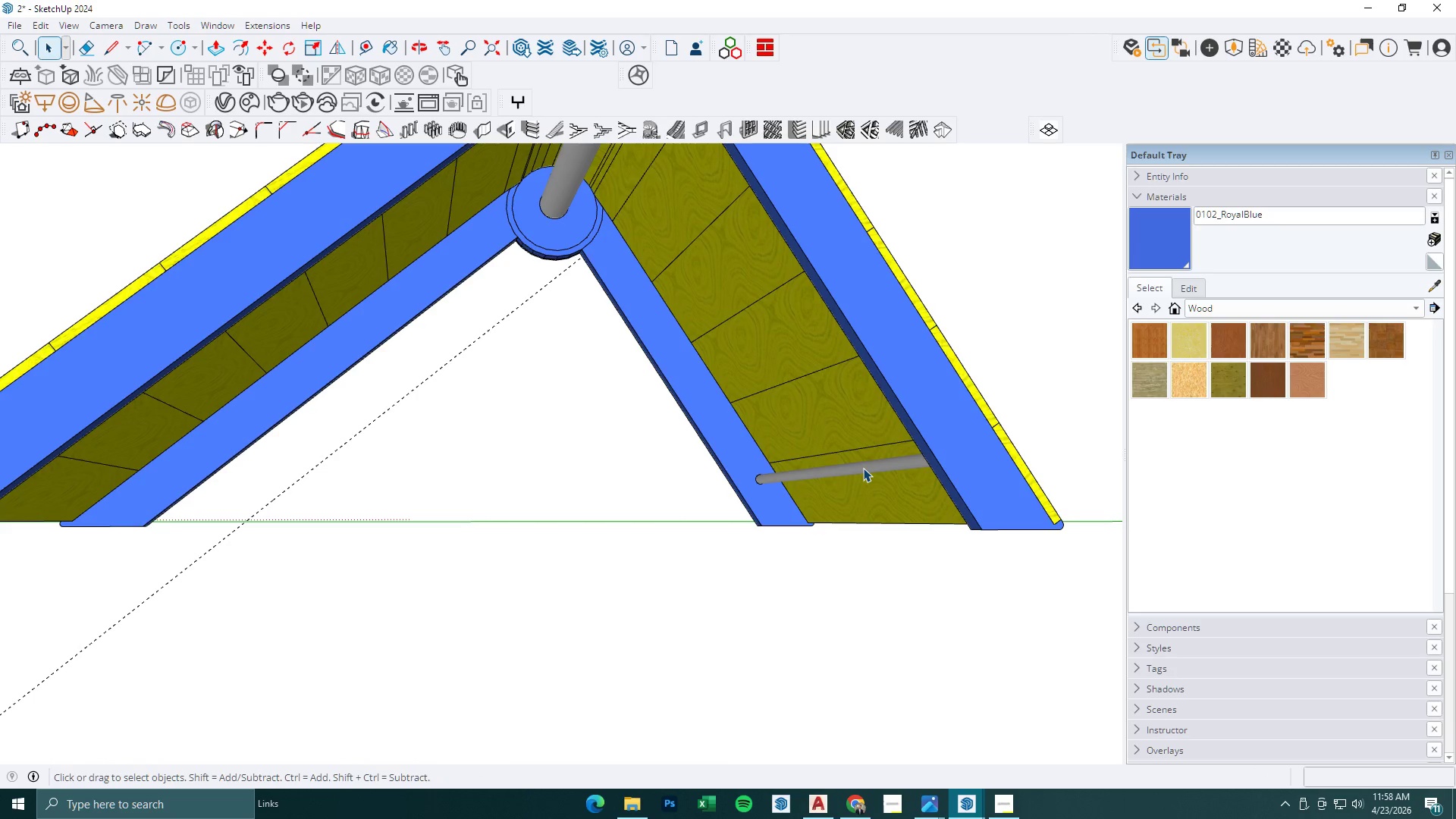 
triple_click([863, 468])
 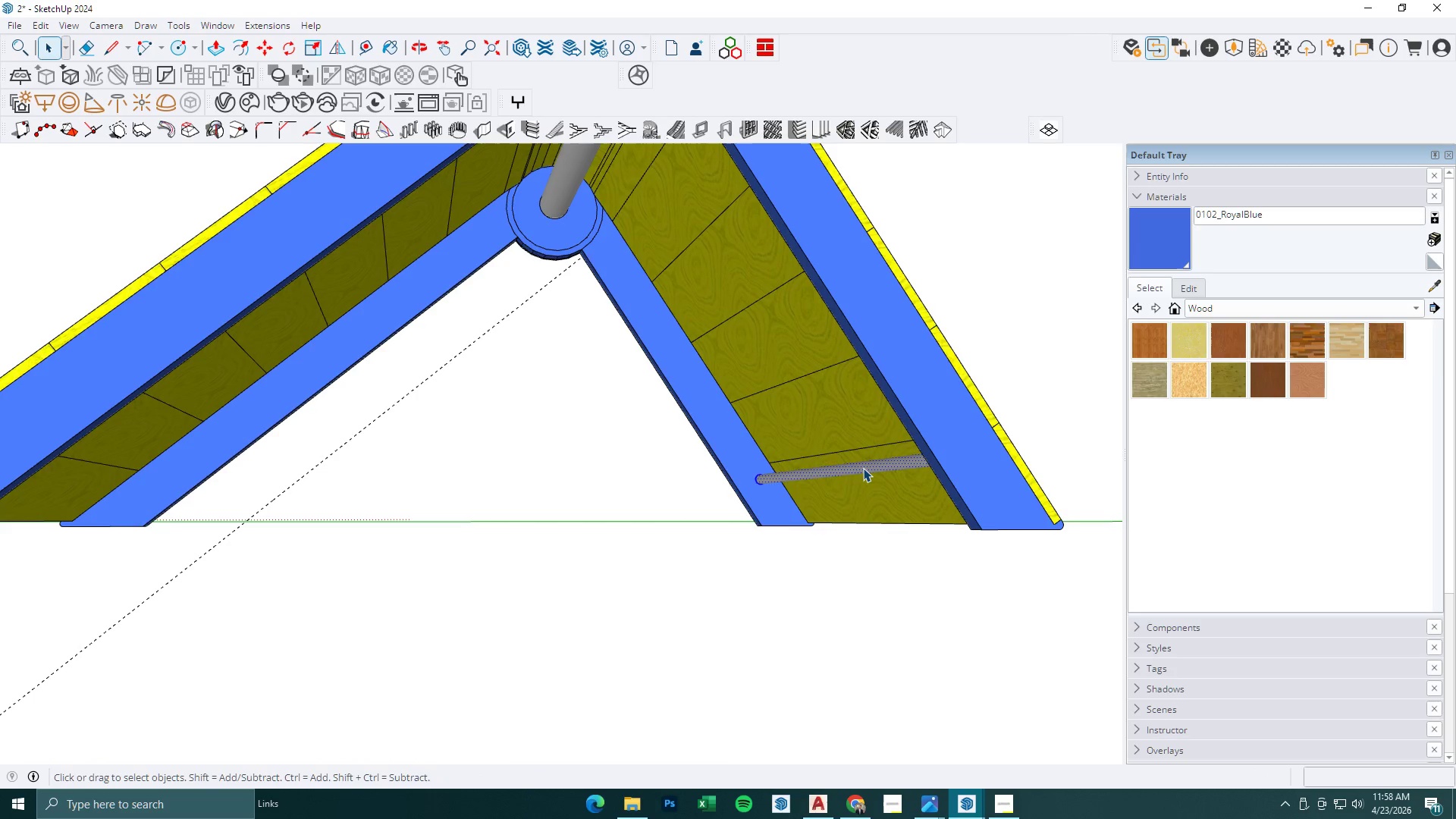 
triple_click([863, 468])
 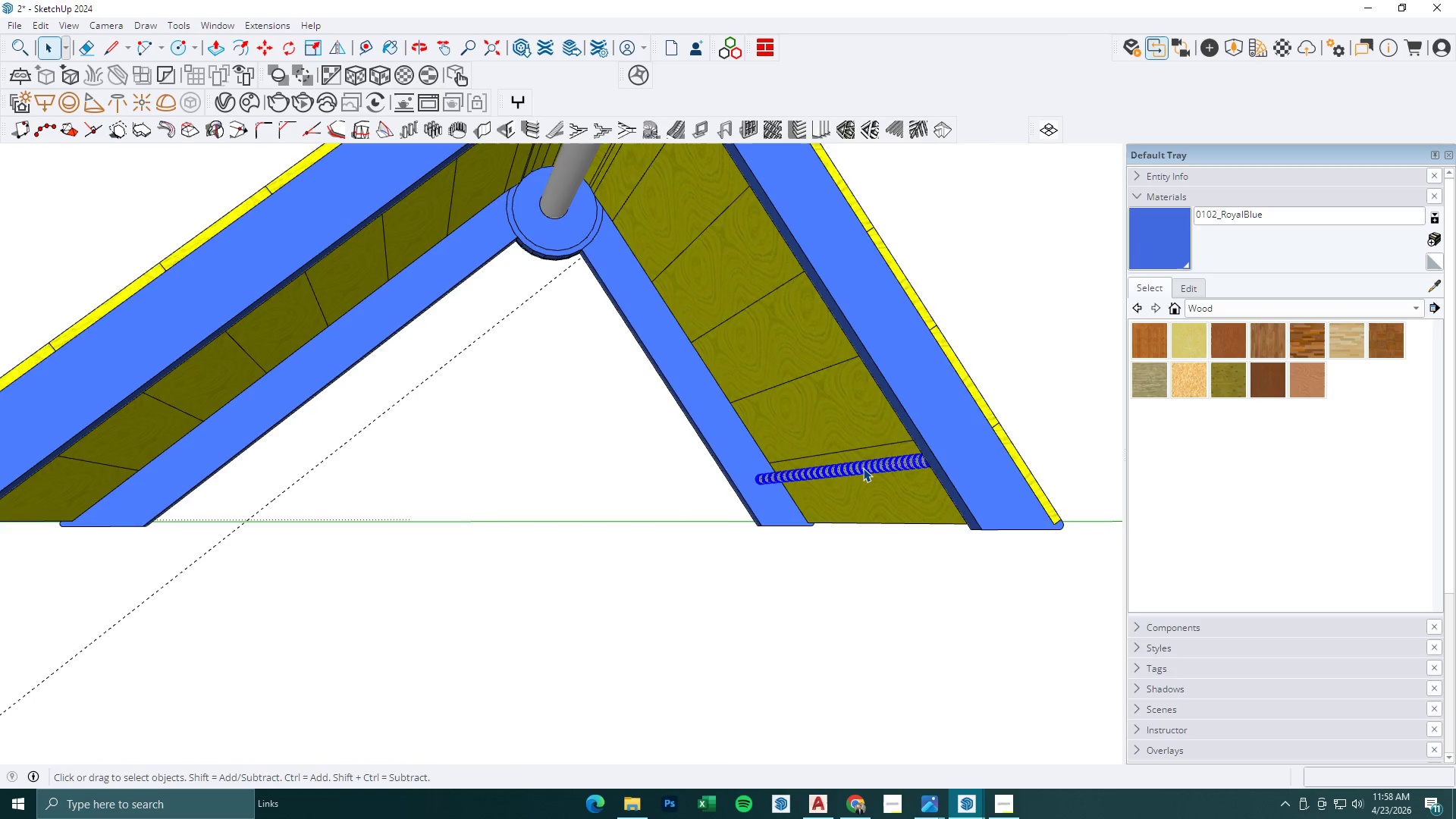 
right_click([863, 468])
 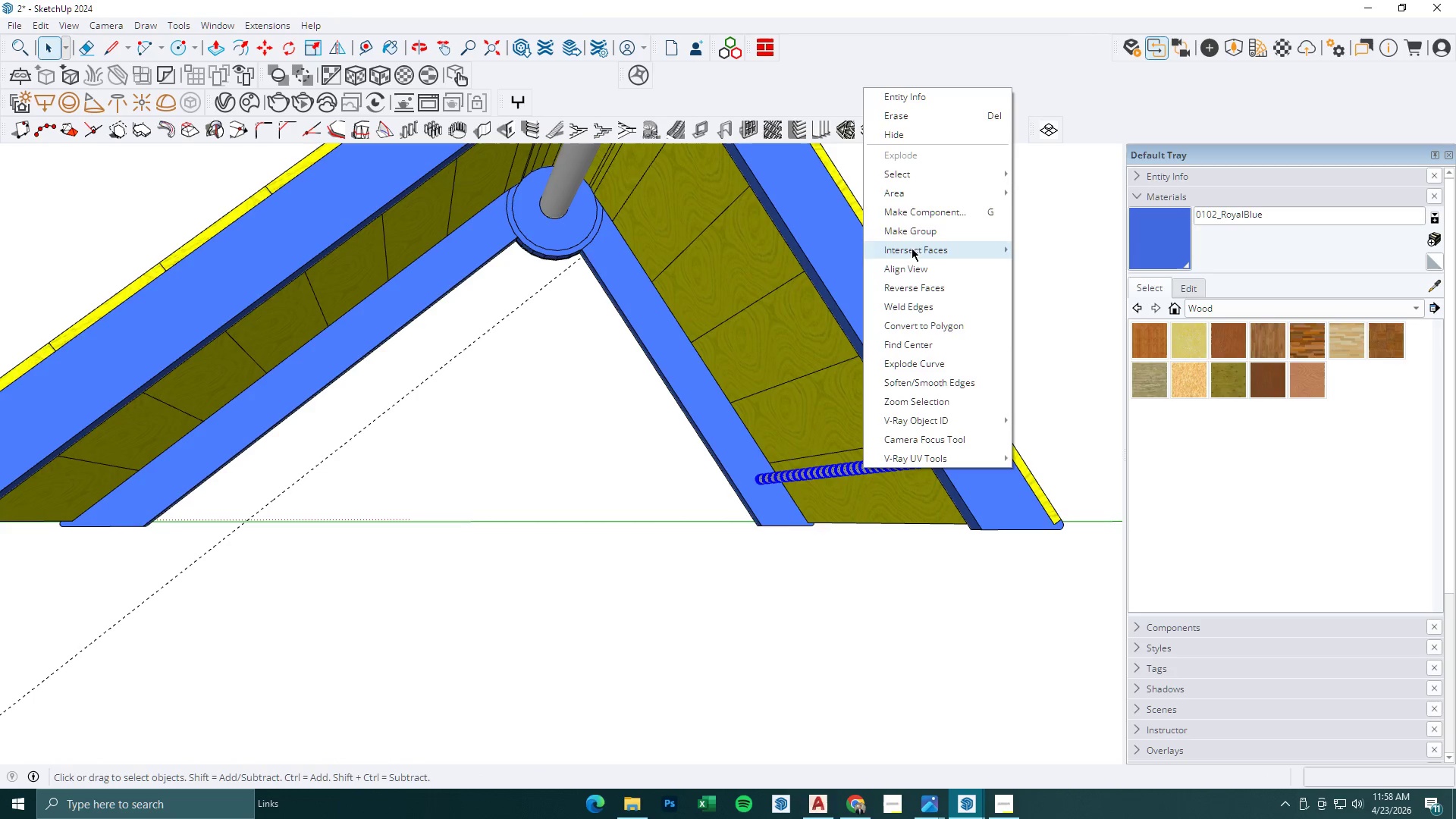 
left_click([911, 229])
 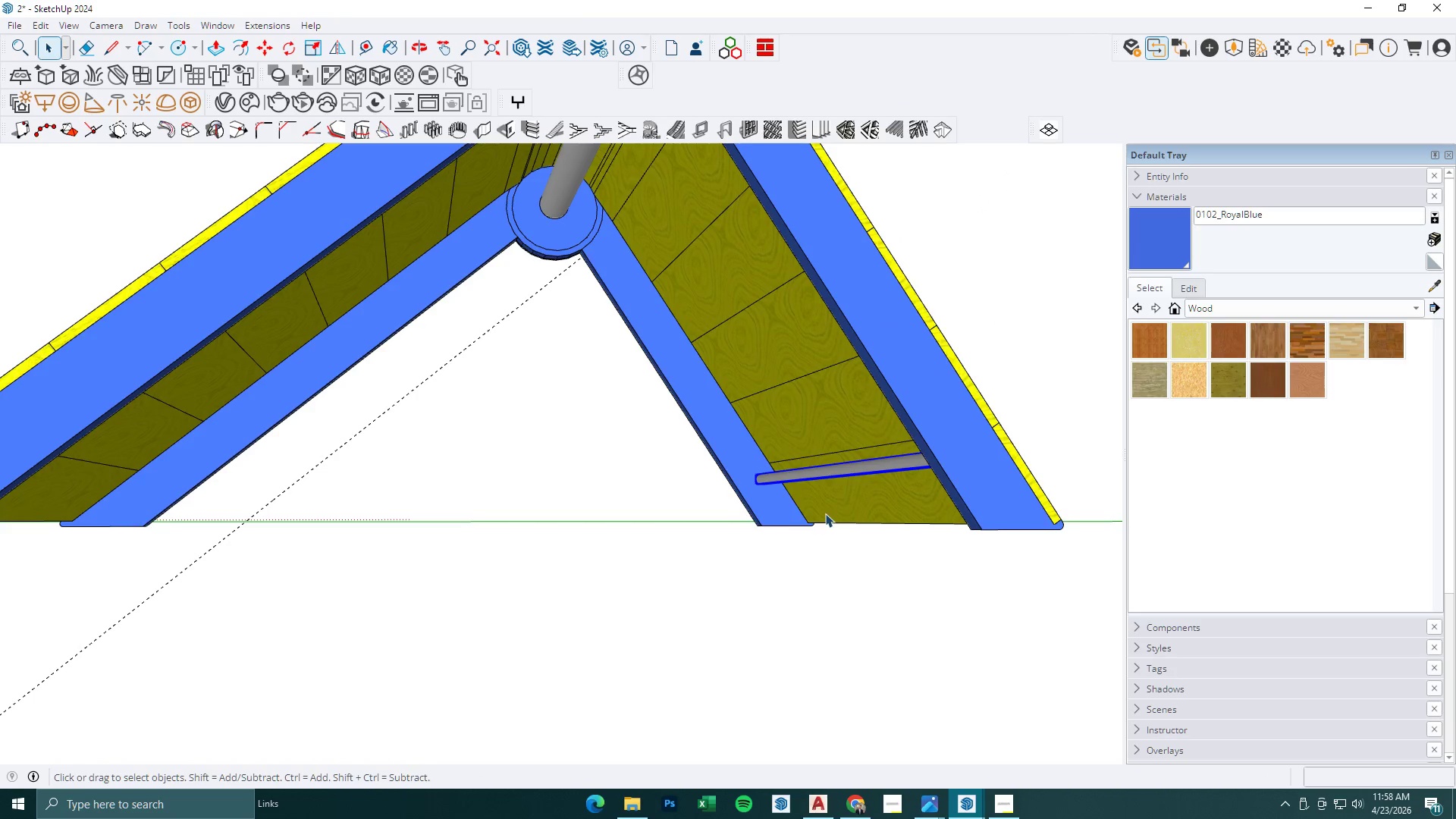 
key(M)
 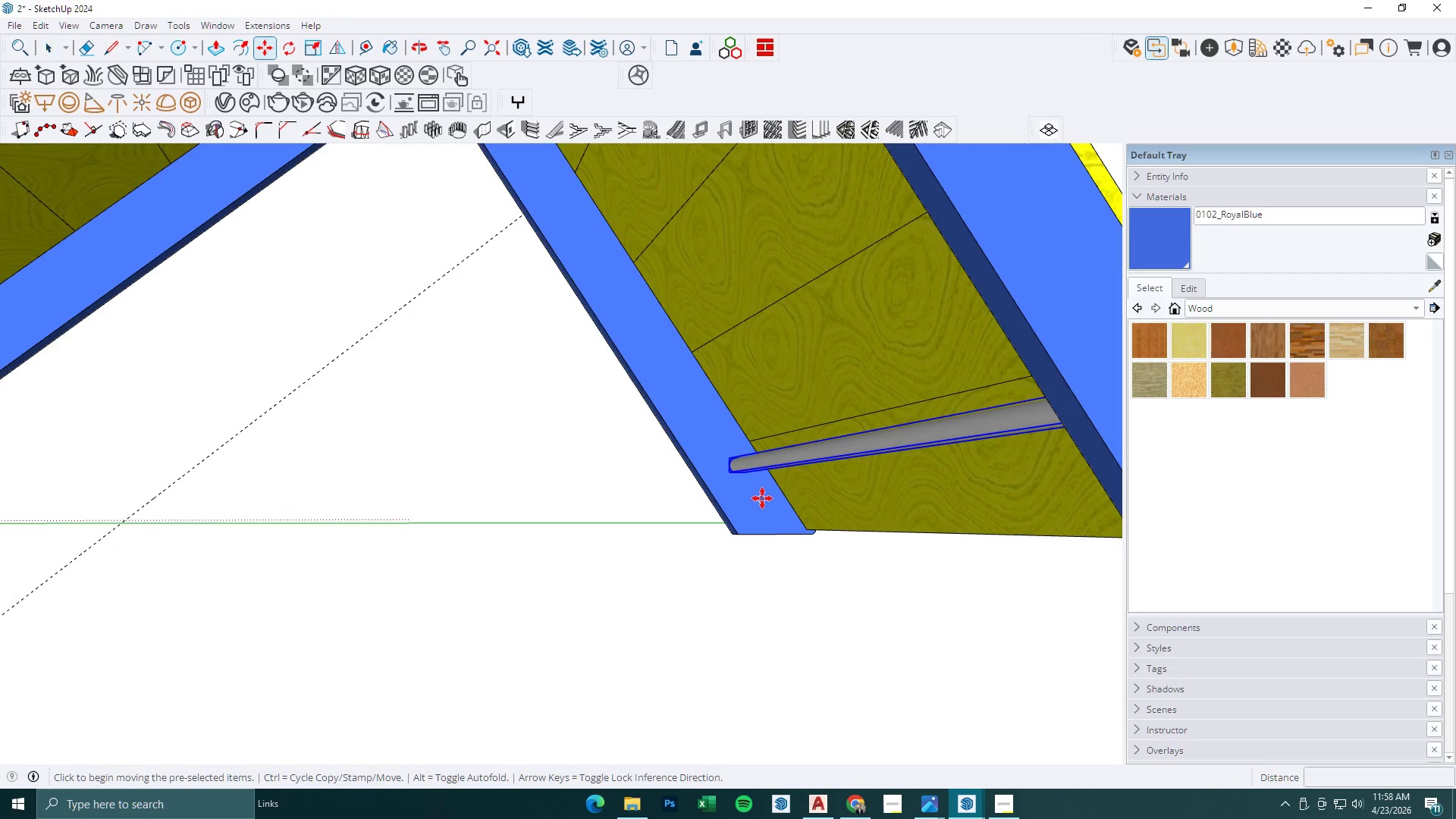 
left_click([762, 498])
 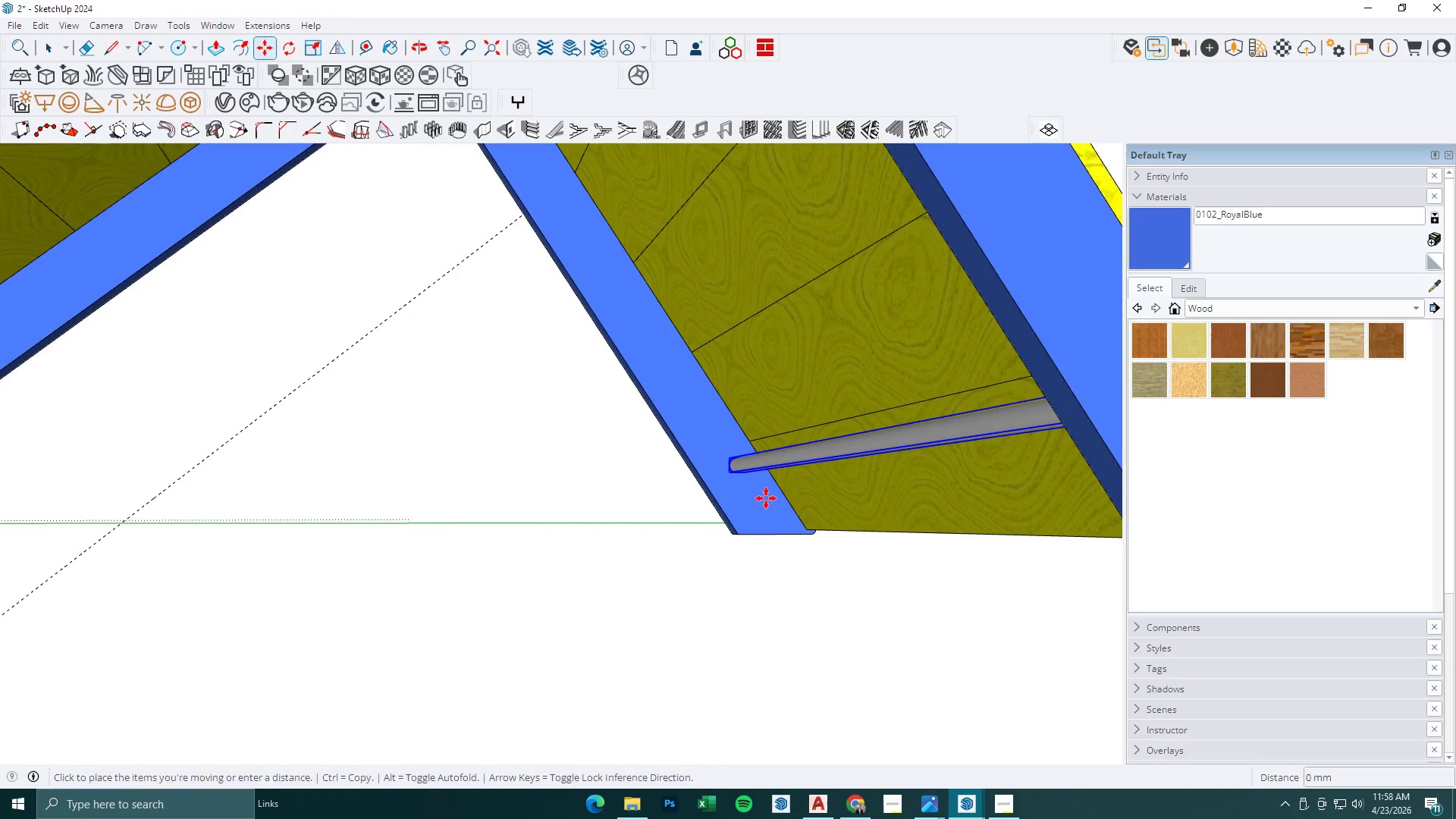 
scroll: coordinate [780, 500], scroll_direction: up, amount: 4.0
 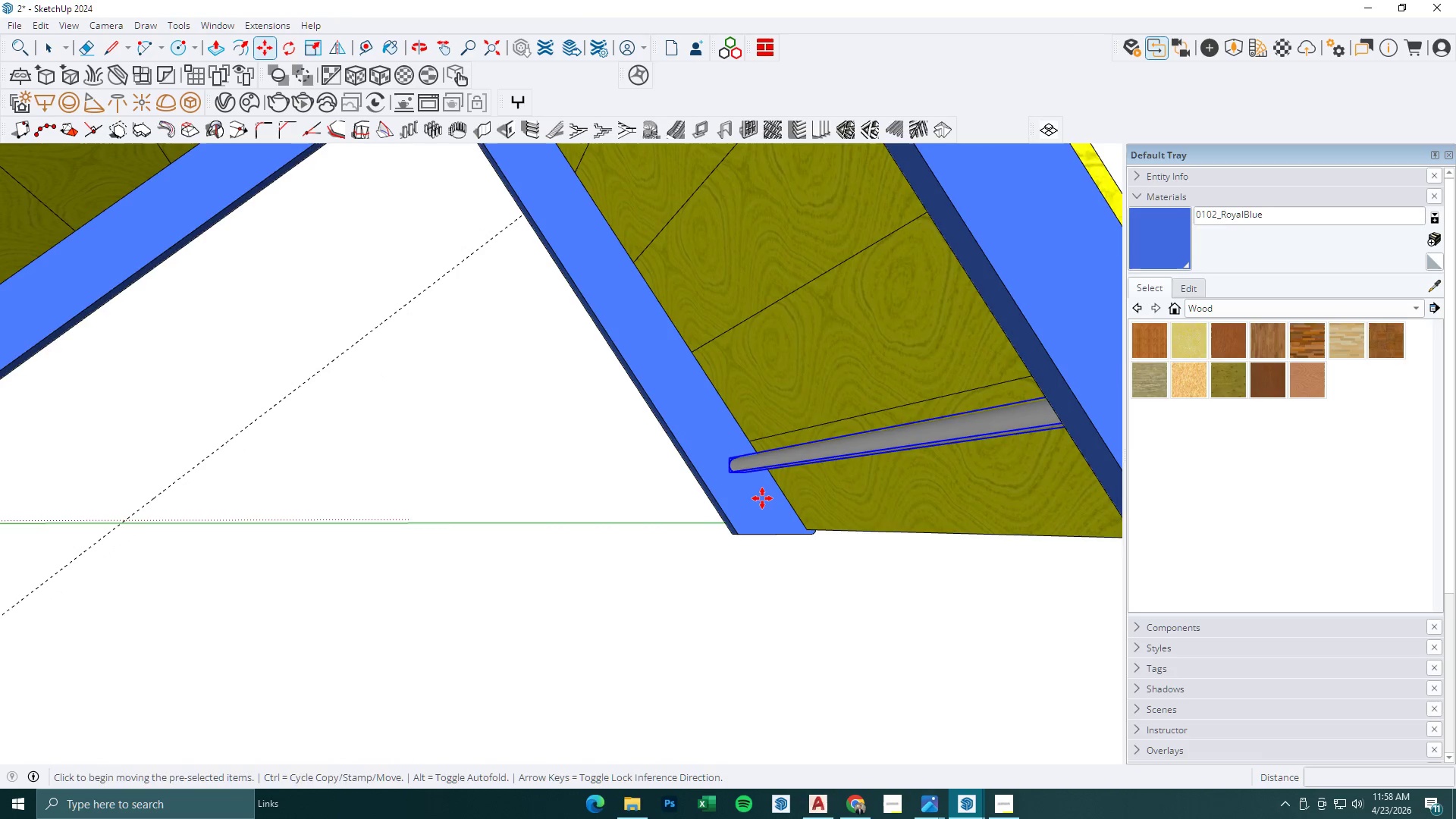 
key(Control+ControlLeft)
 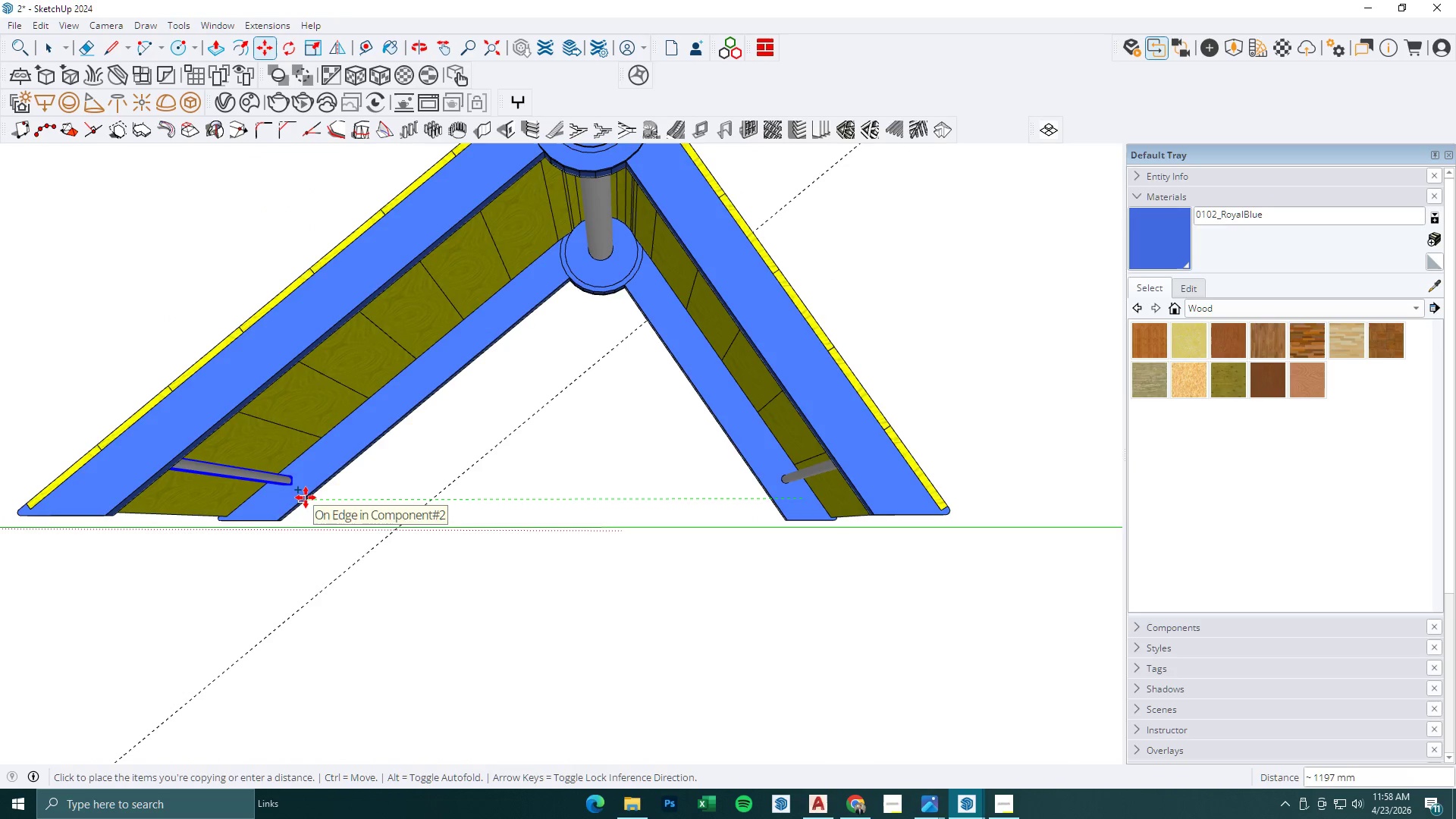 
scroll: coordinate [768, 499], scroll_direction: down, amount: 6.0
 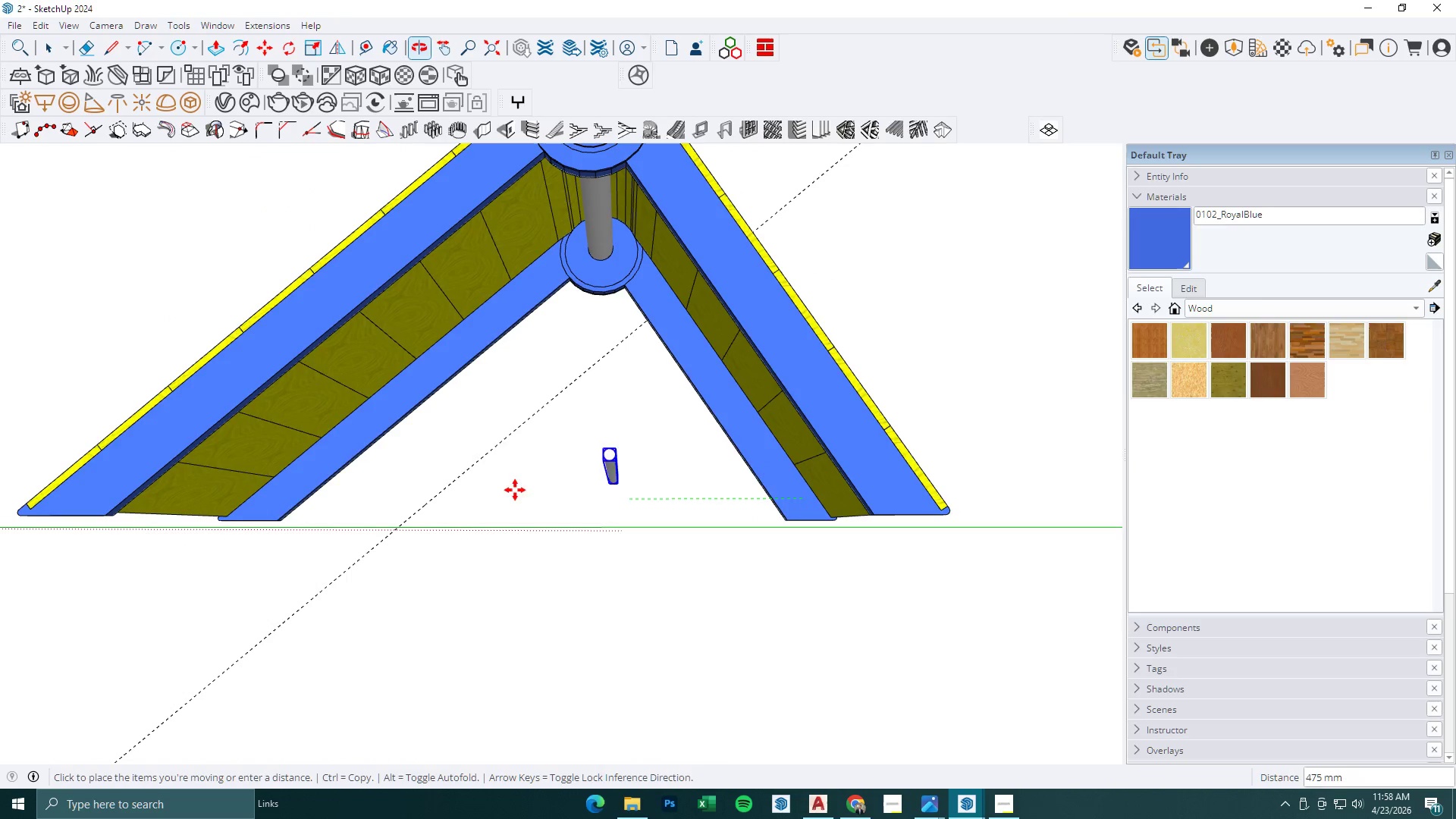 
left_click([302, 495])
 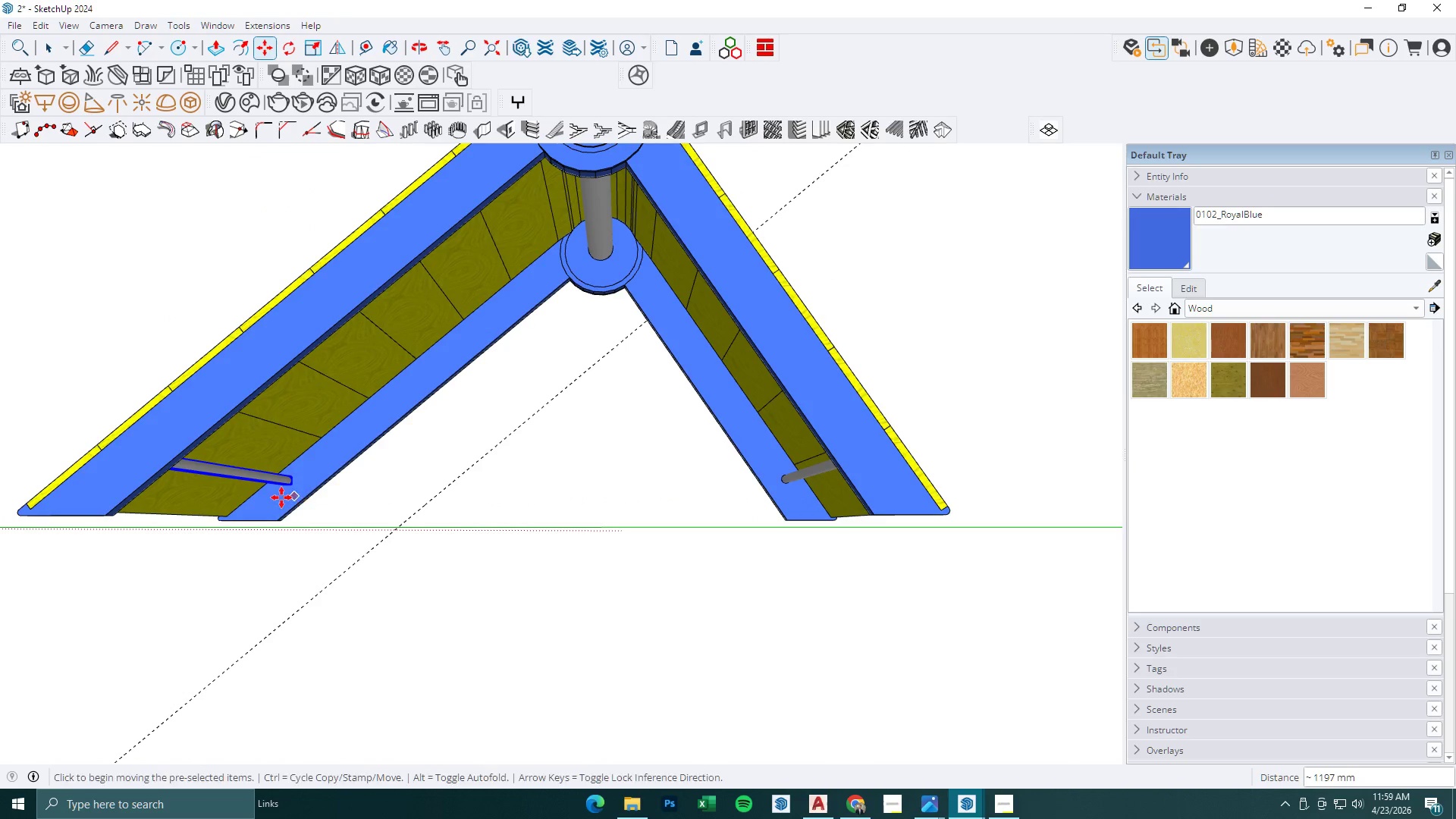 
left_click([275, 497])
 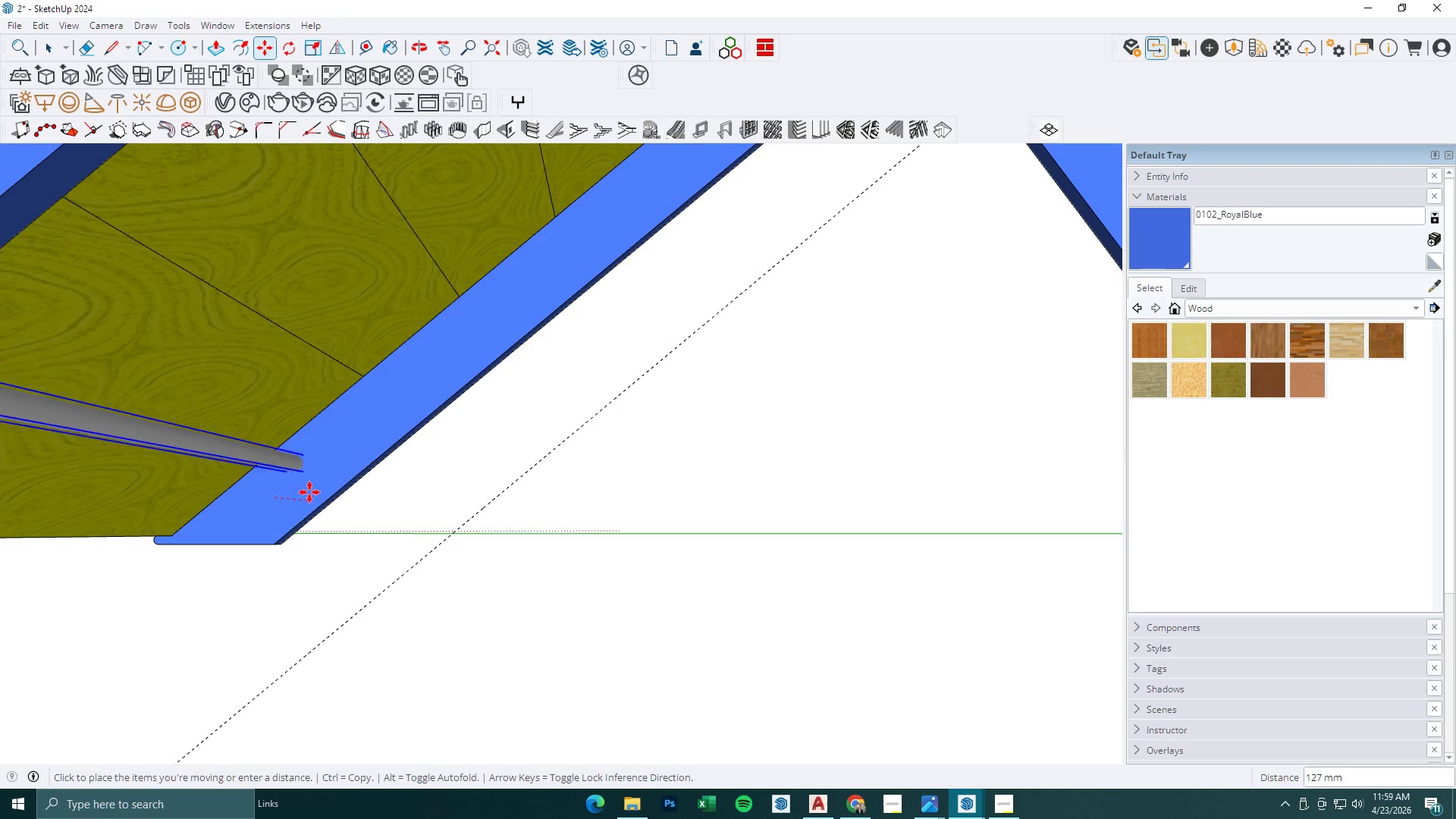 
scroll: coordinate [281, 497], scroll_direction: up, amount: 7.0
 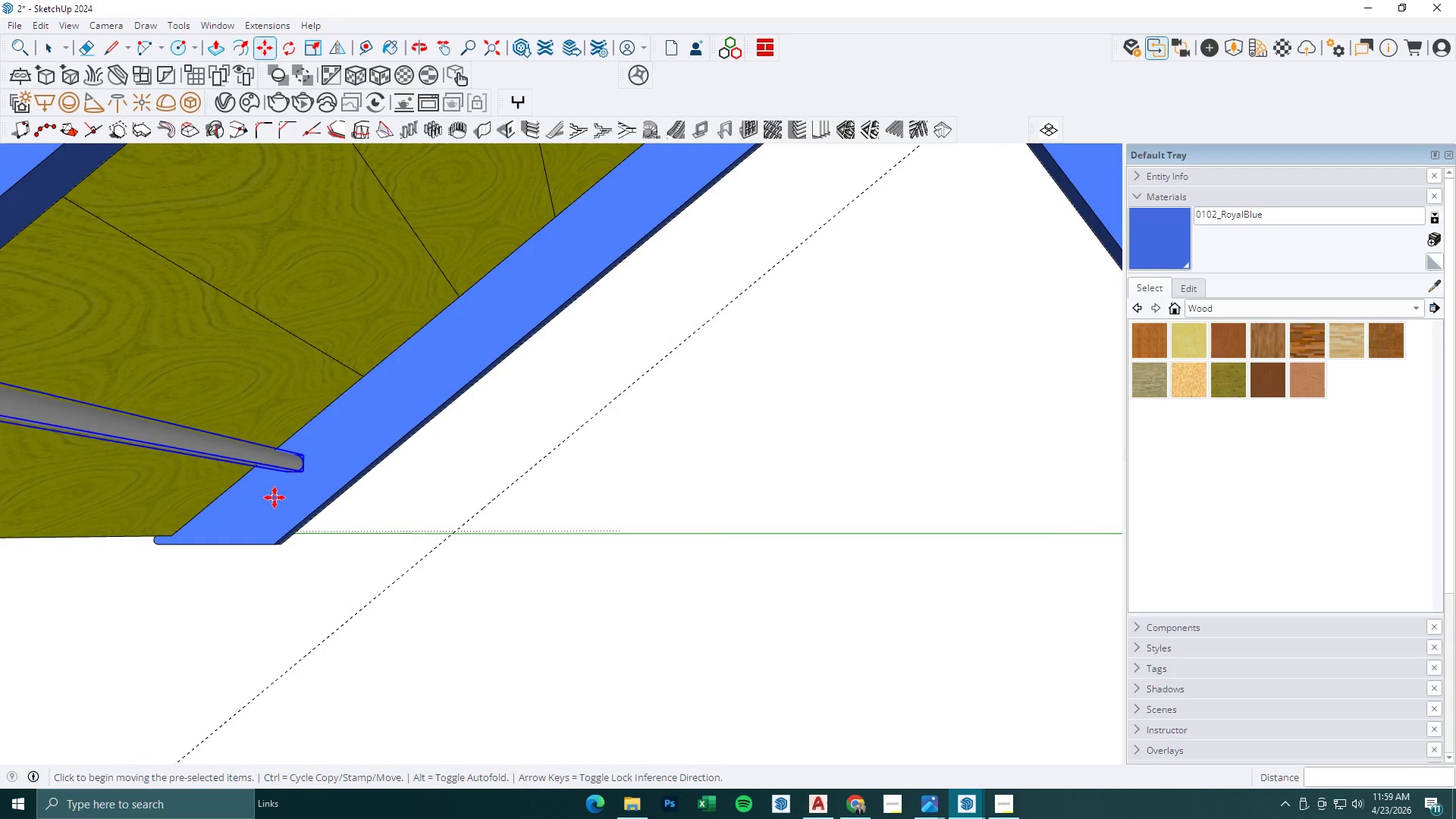 
hold_key(key=ShiftLeft, duration=1.5)
 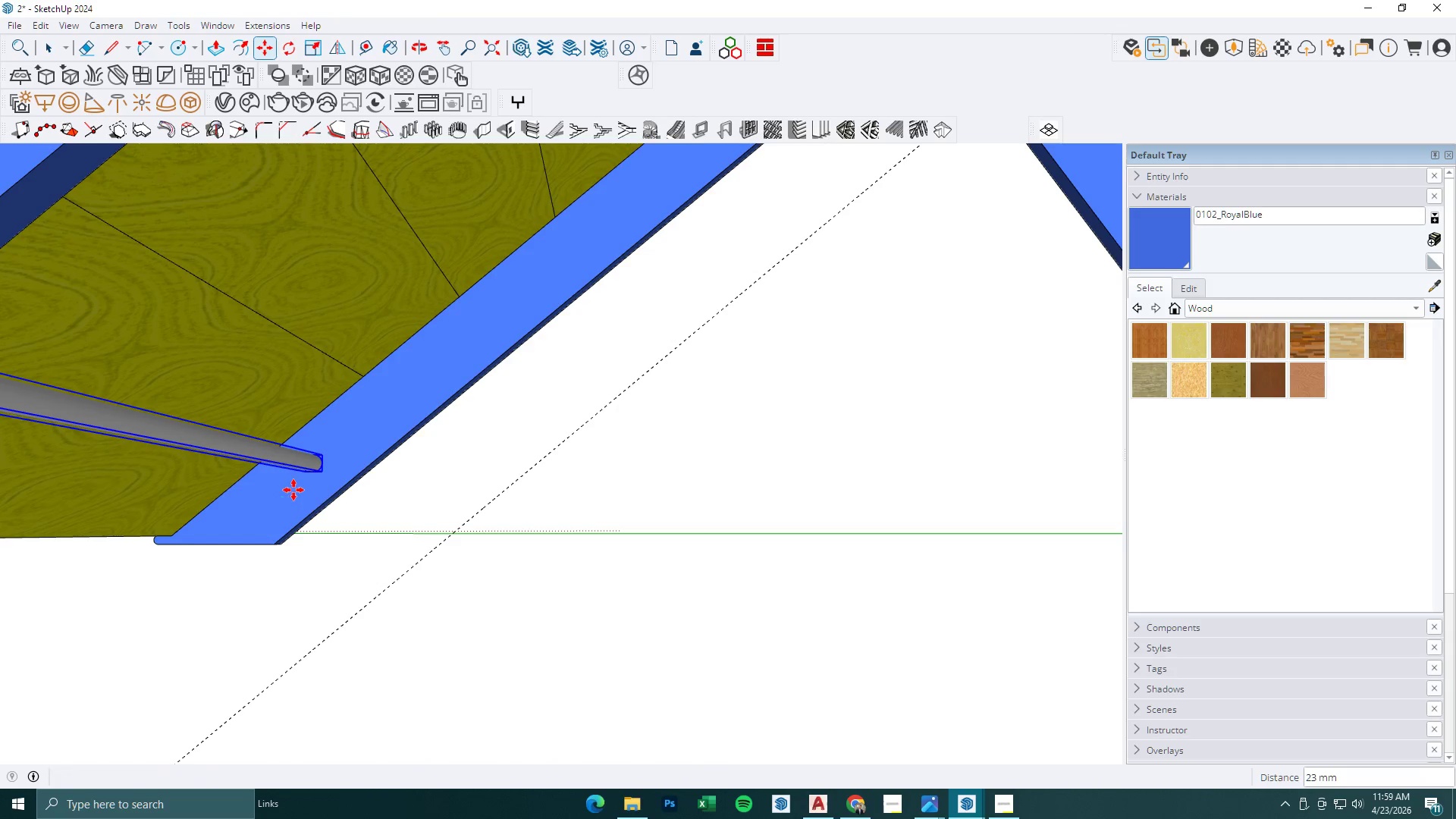 
hold_key(key=ShiftLeft, duration=0.58)
left_click([293, 490])
 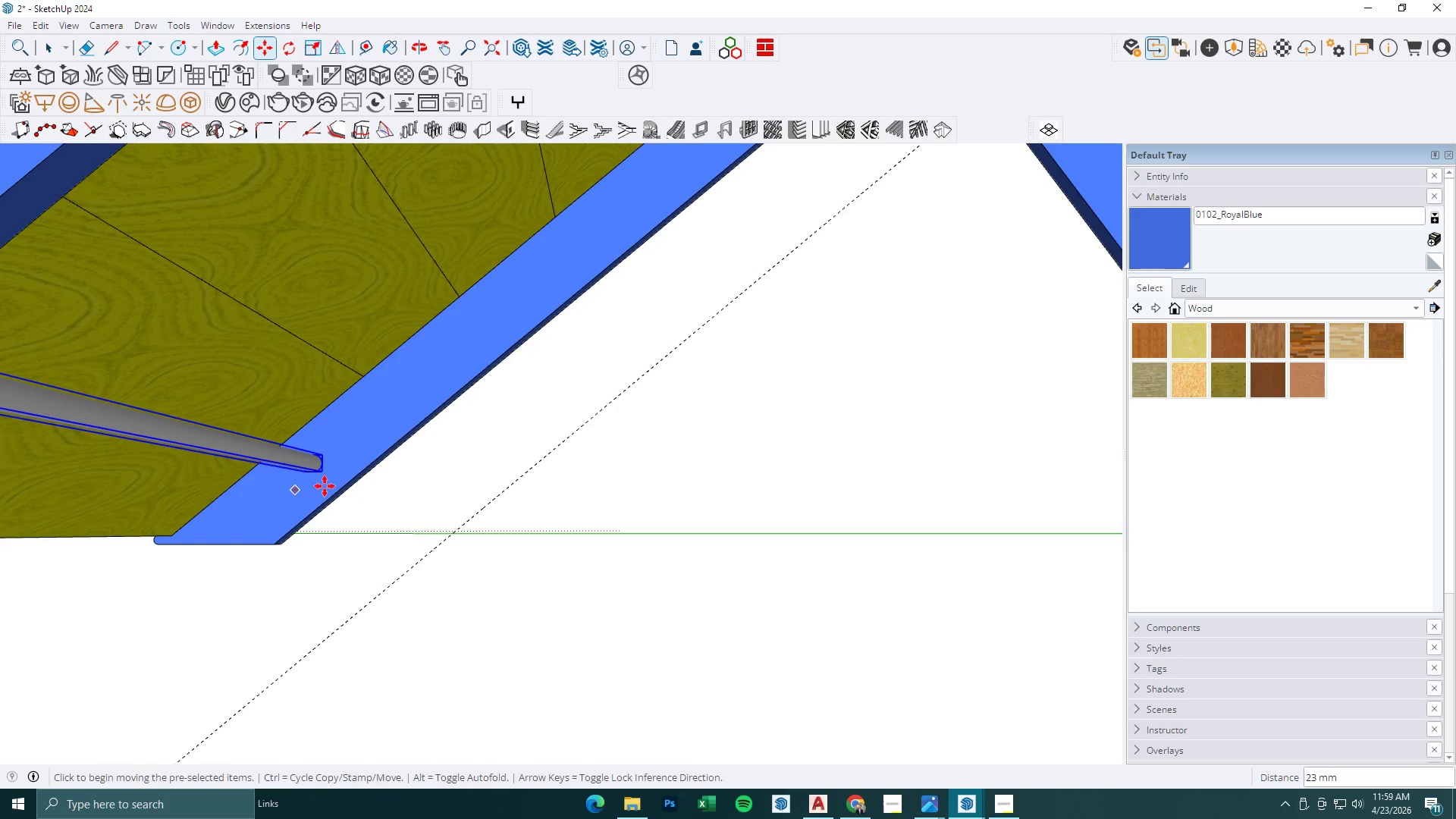 
key(Space)
 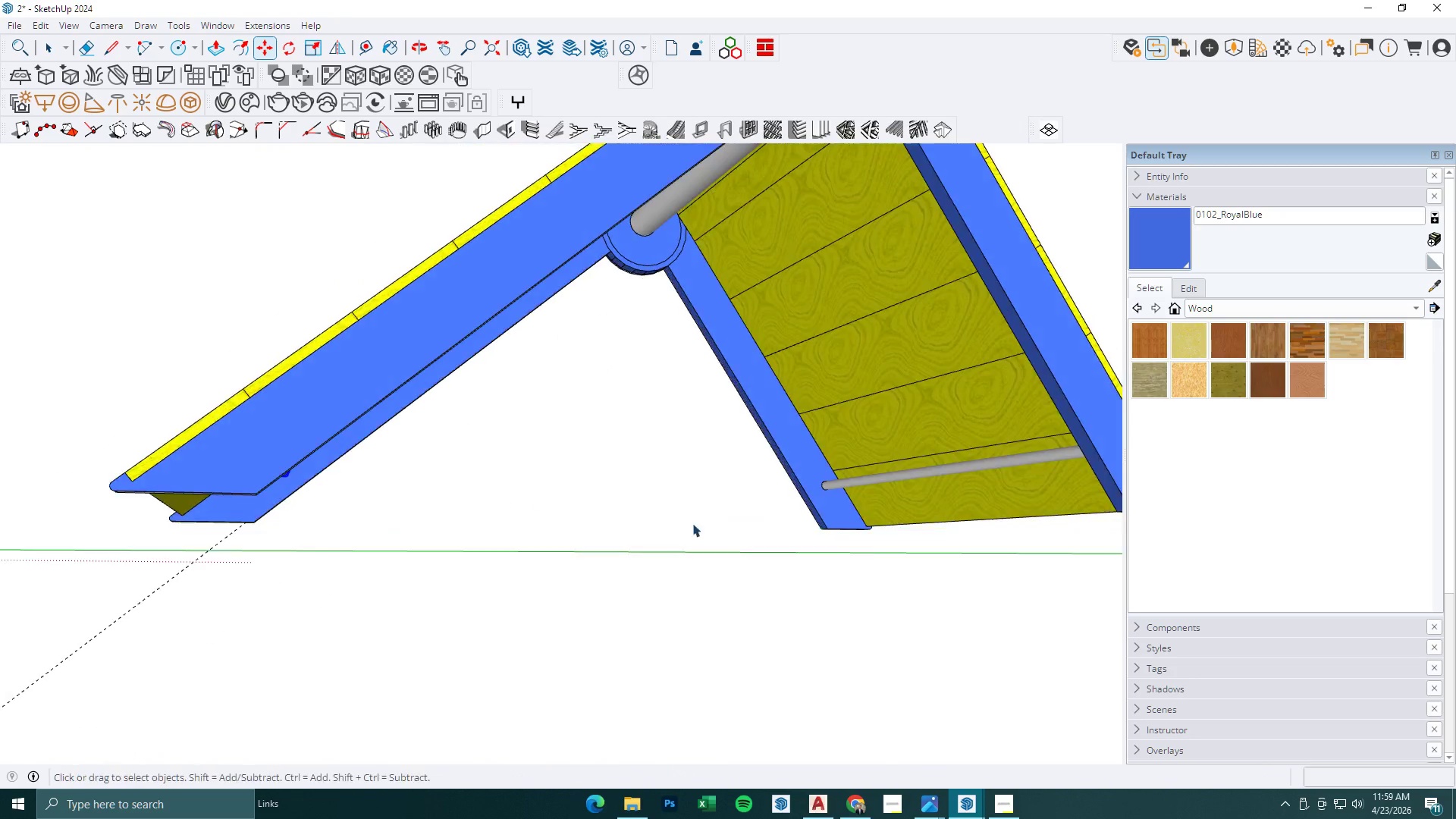 
key(Escape)
 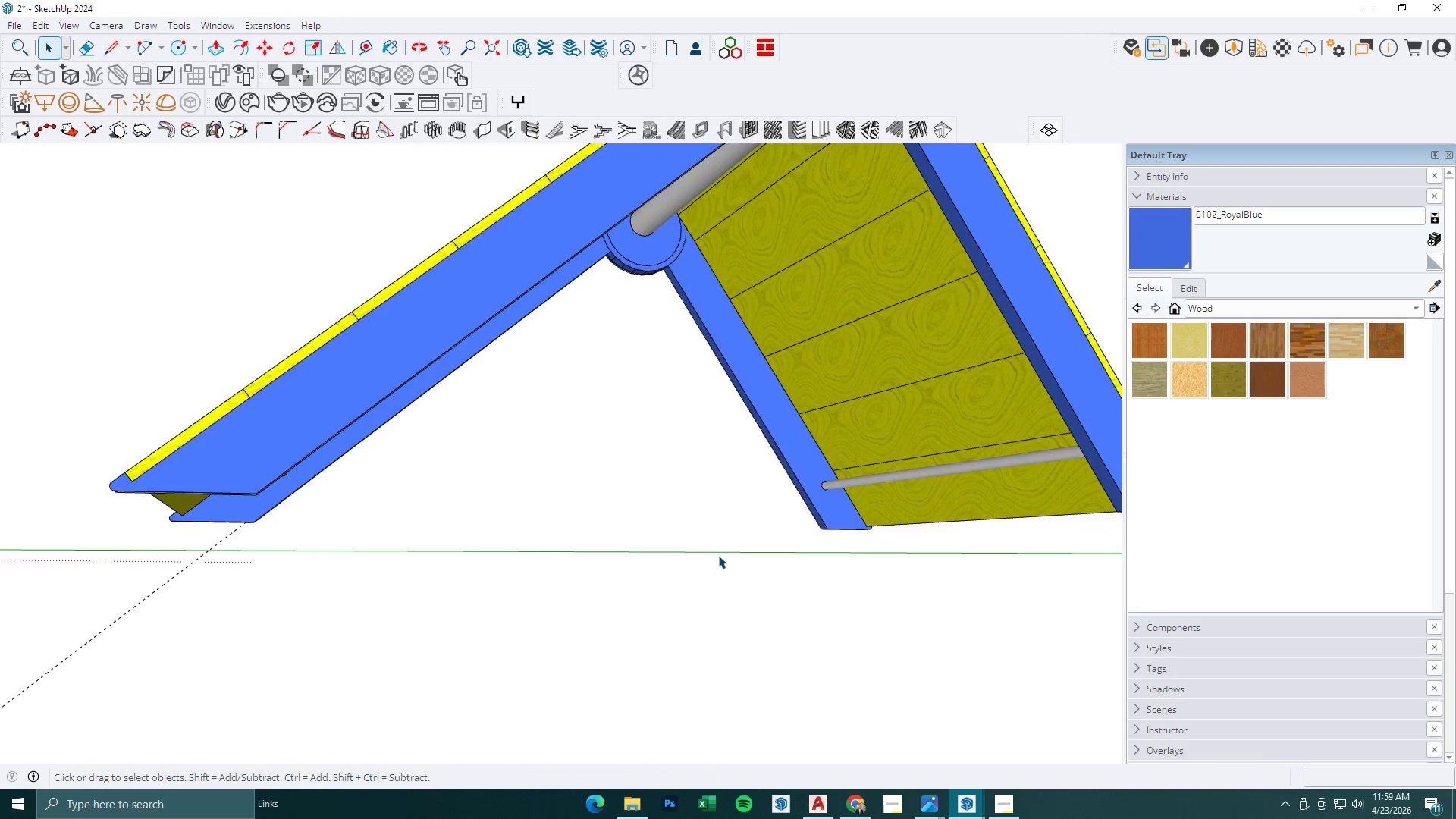 
scroll: coordinate [694, 535], scroll_direction: down, amount: 22.0
 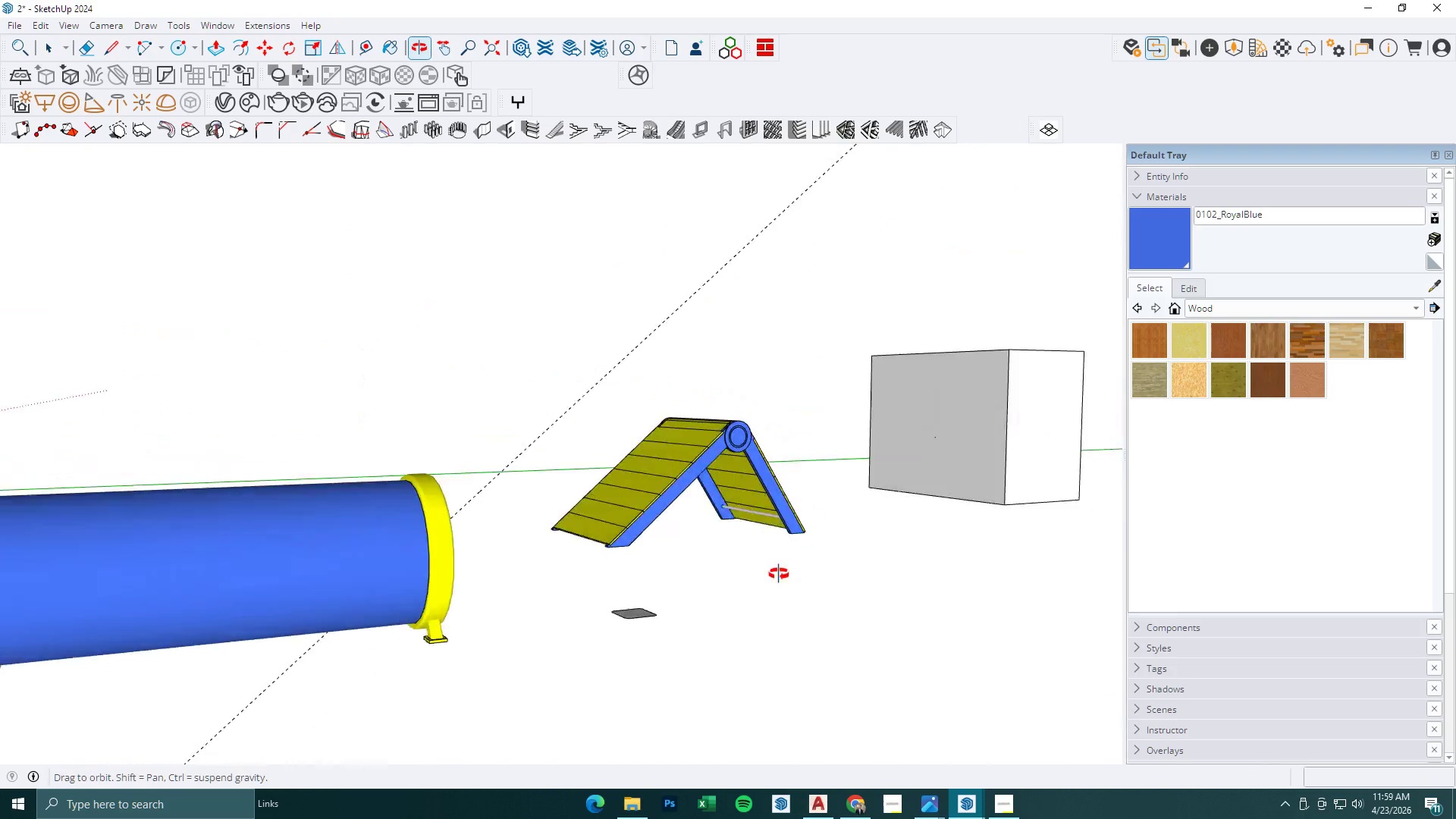 
scroll: coordinate [735, 533], scroll_direction: up, amount: 3.0
 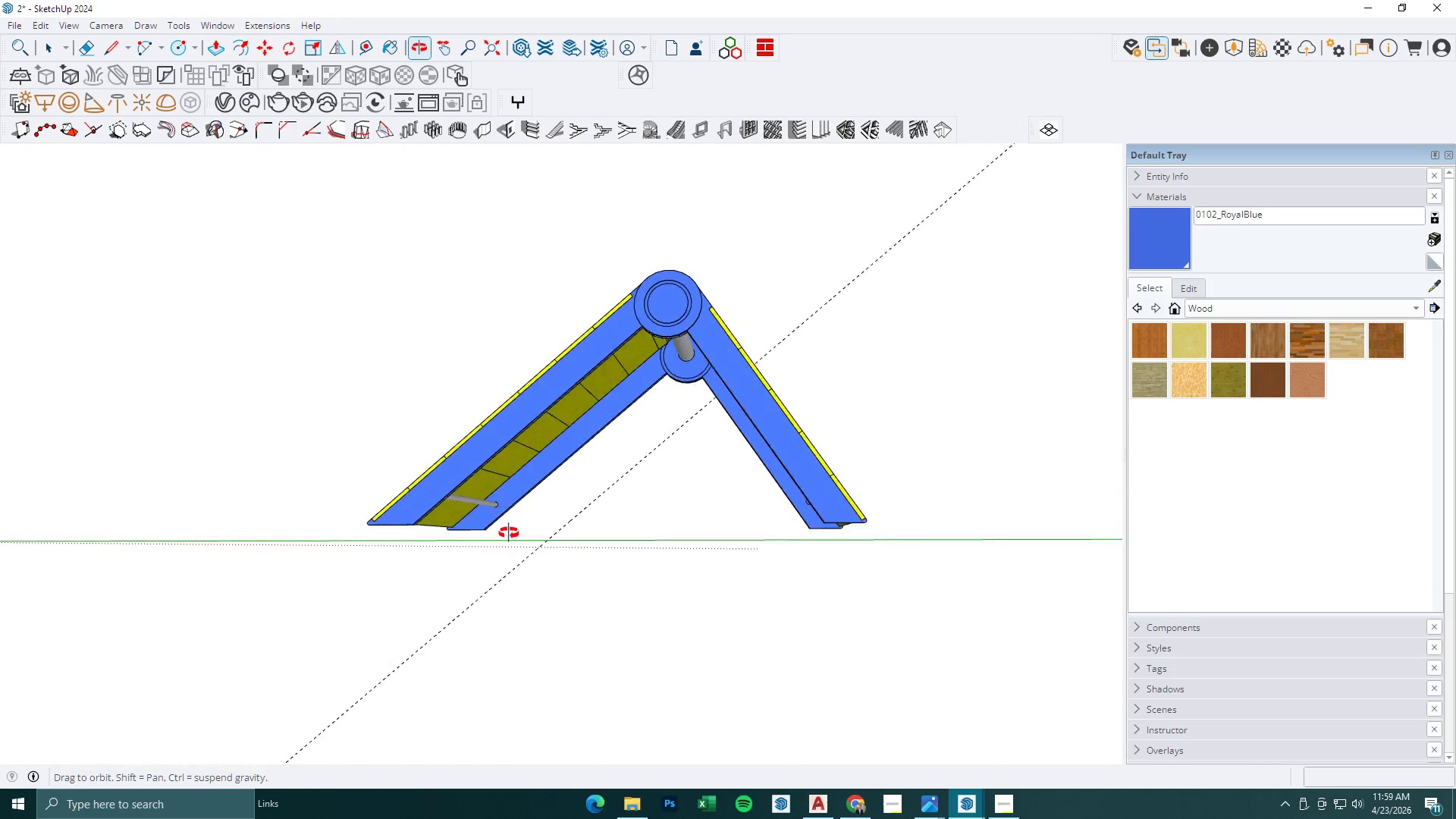 
key(Space)
 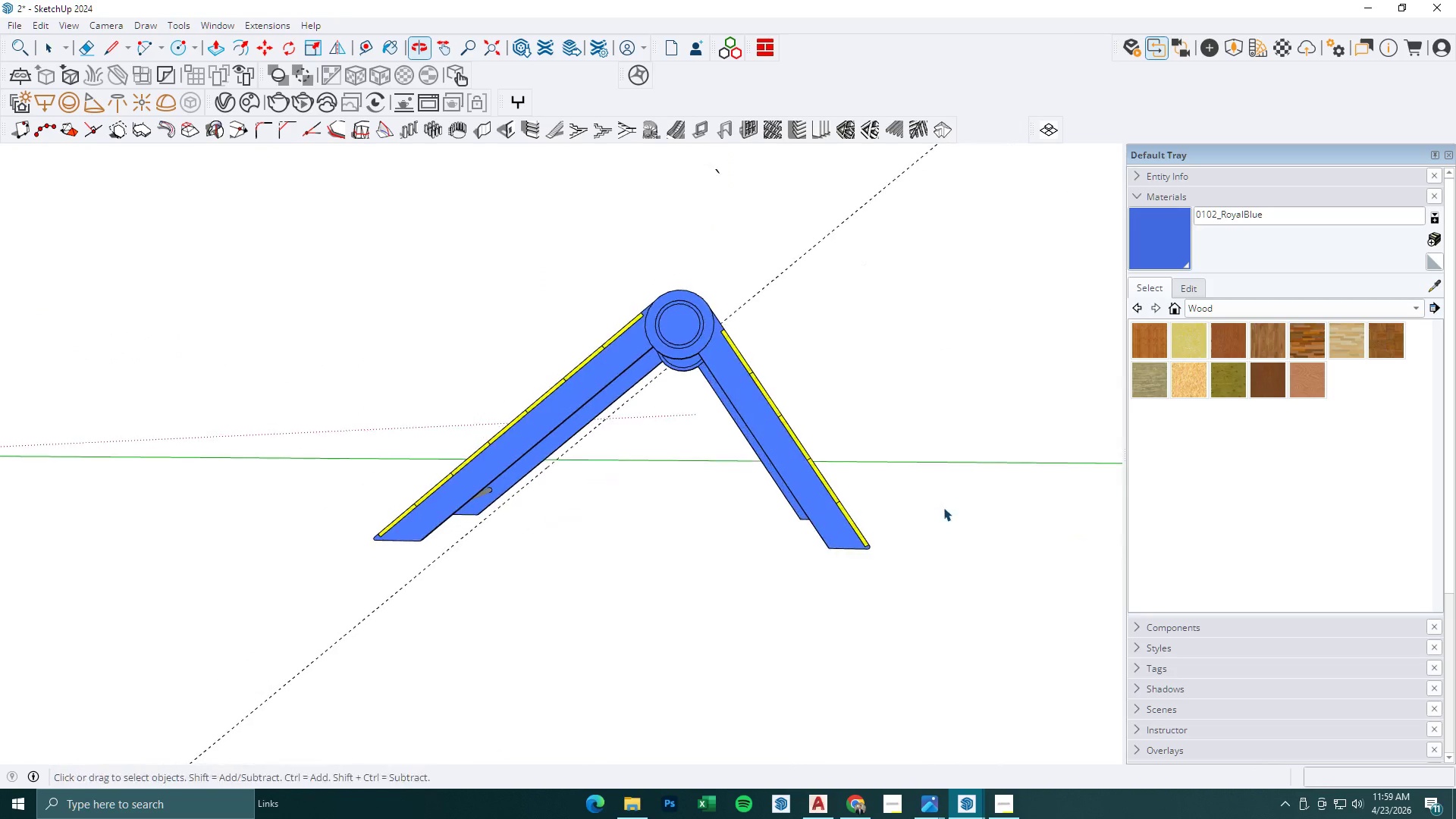 
key(Escape)
 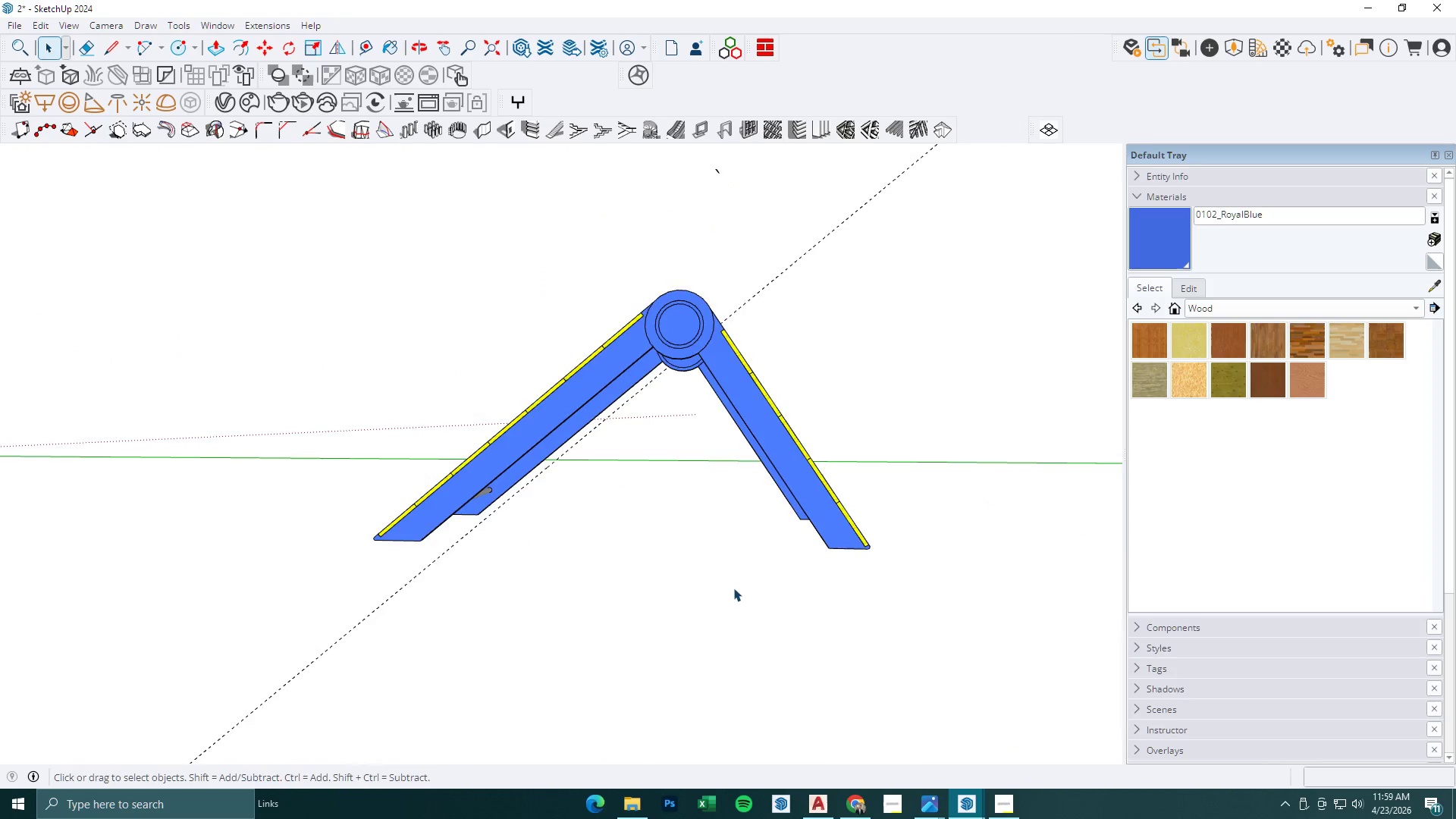 
scroll: coordinate [761, 538], scroll_direction: down, amount: 8.0
 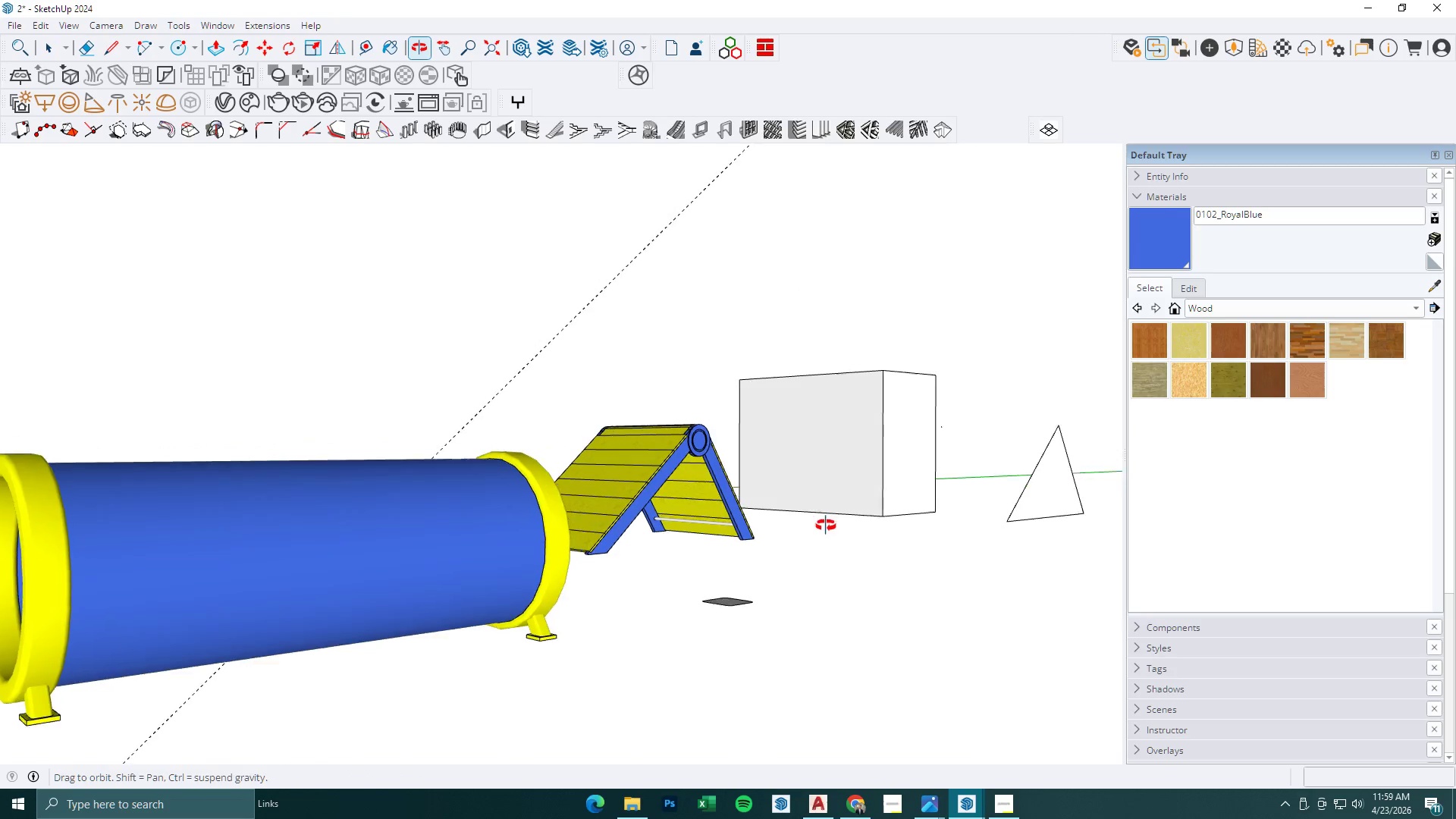 
scroll: coordinate [698, 506], scroll_direction: up, amount: 3.0
 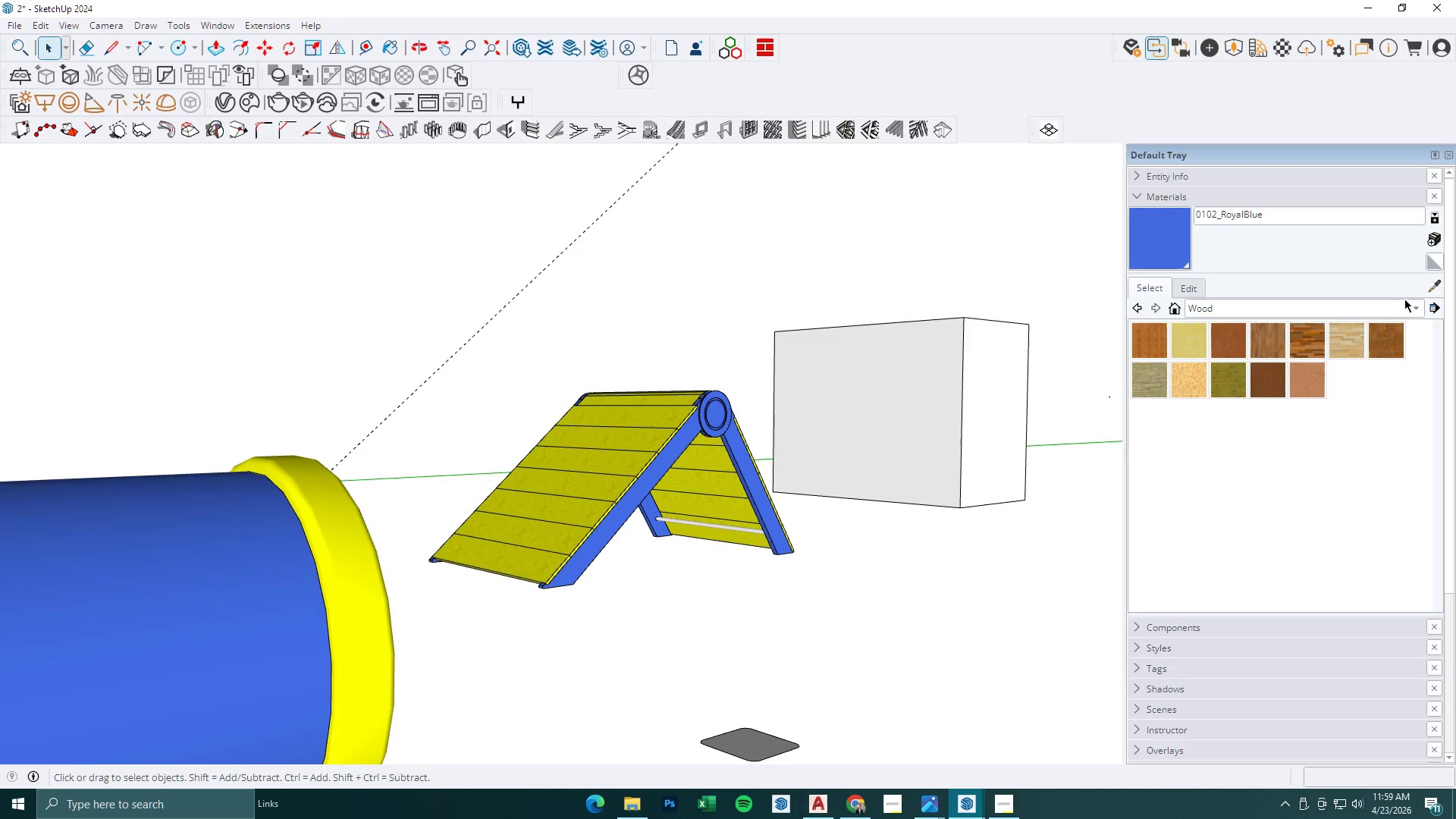 
left_click([1432, 286])
 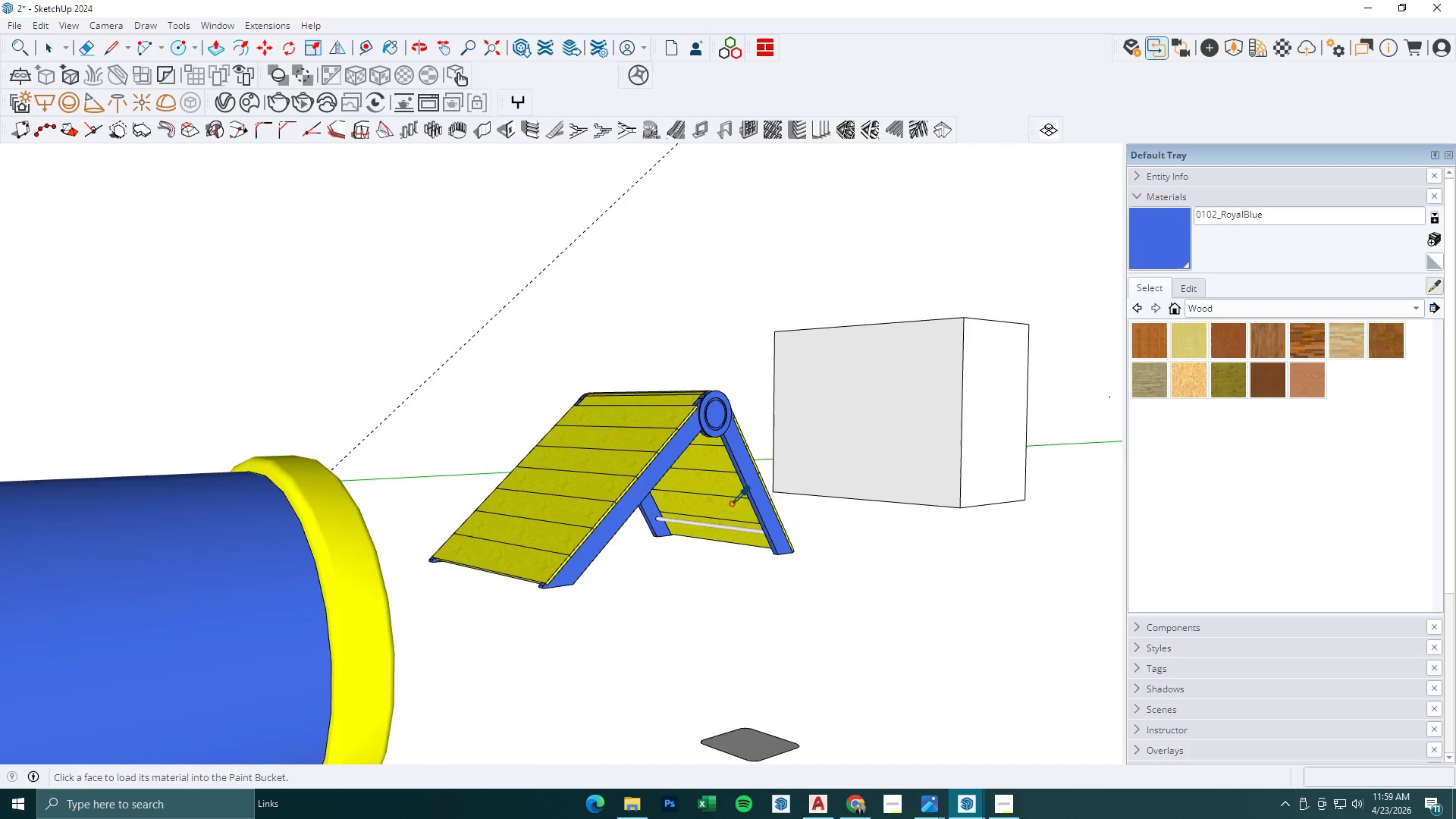 
scroll: coordinate [781, 501], scroll_direction: up, amount: 6.0
 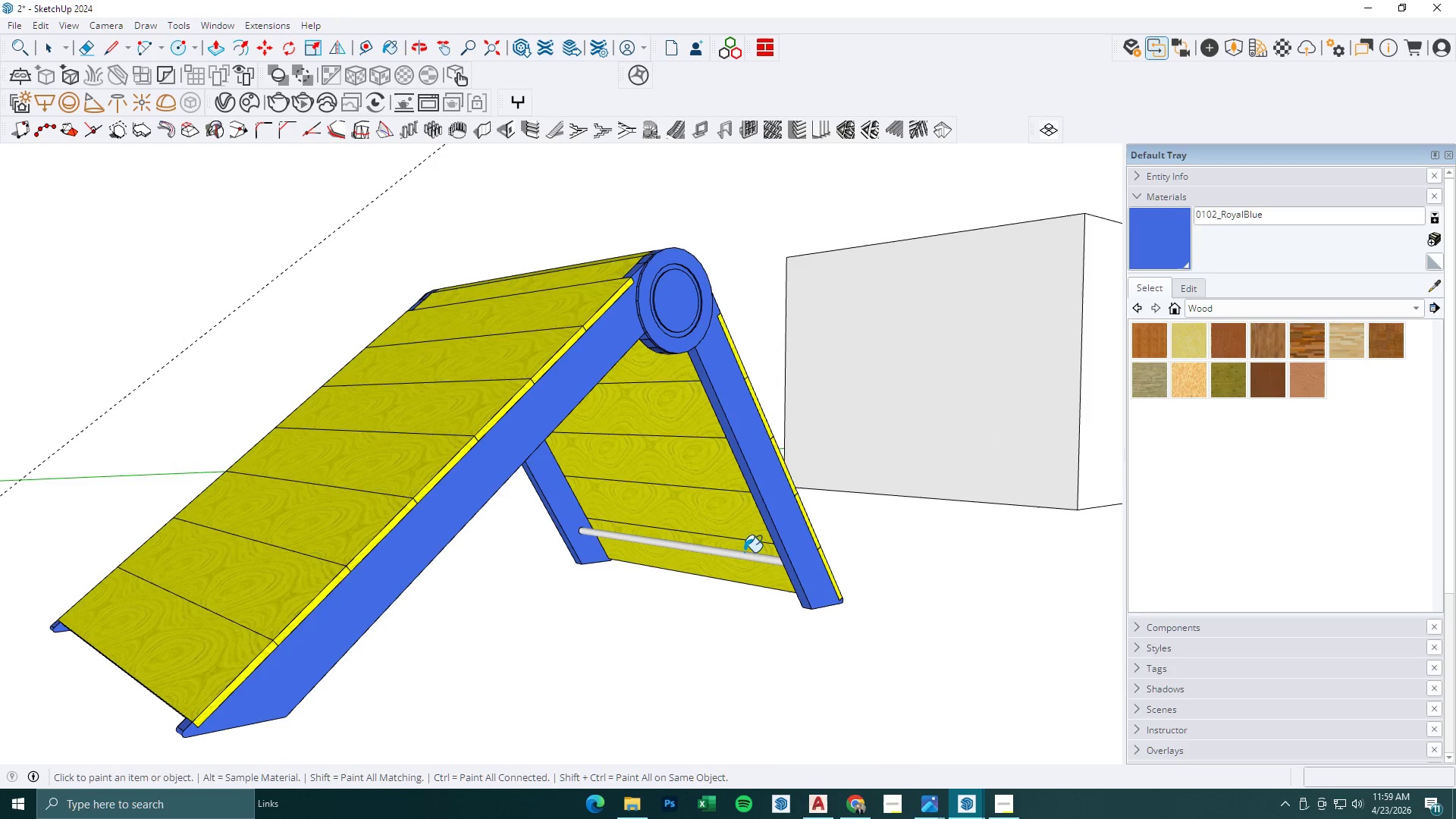 
double_click([745, 557])
 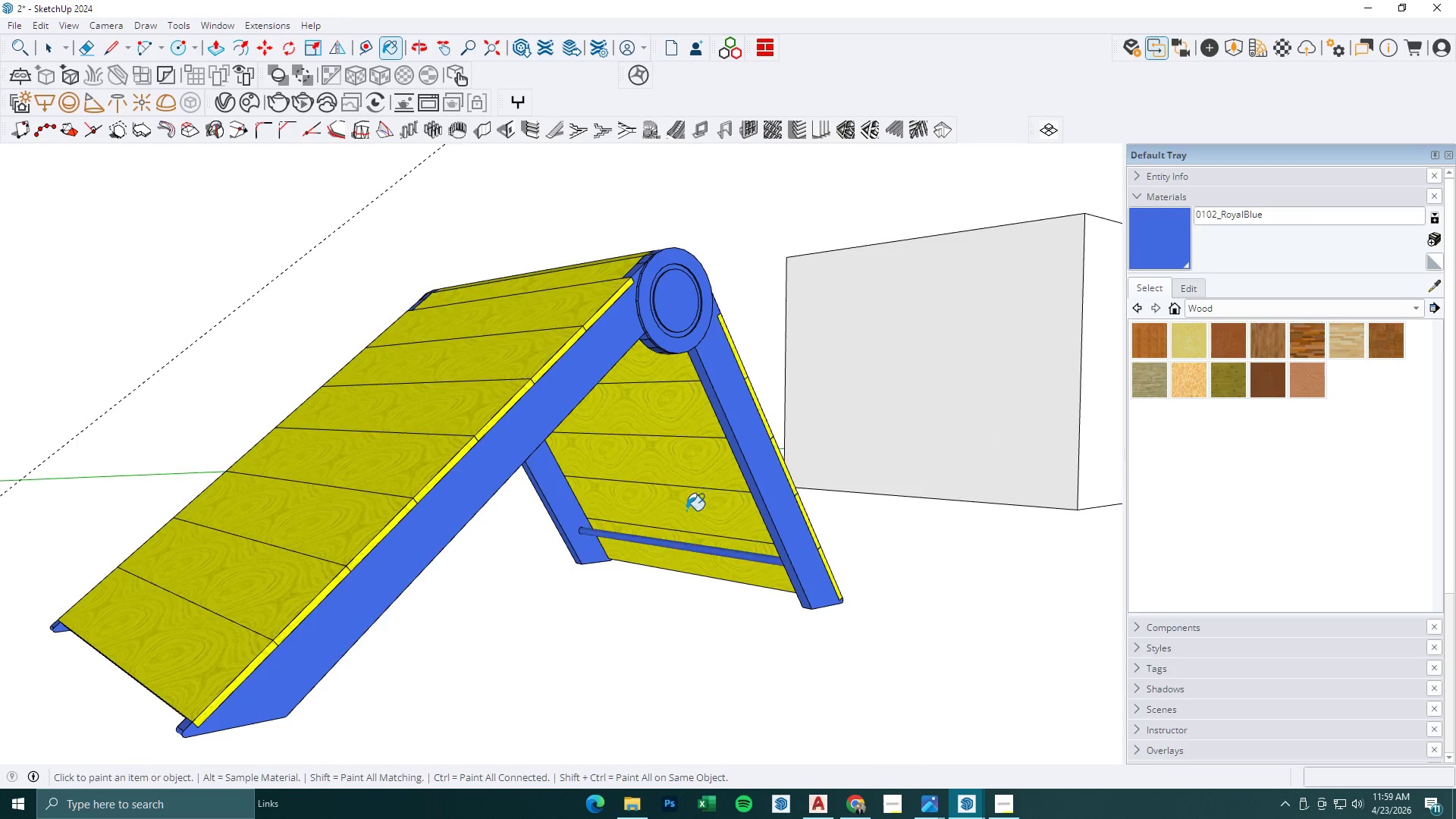 
scroll: coordinate [684, 508], scroll_direction: down, amount: 1.0
 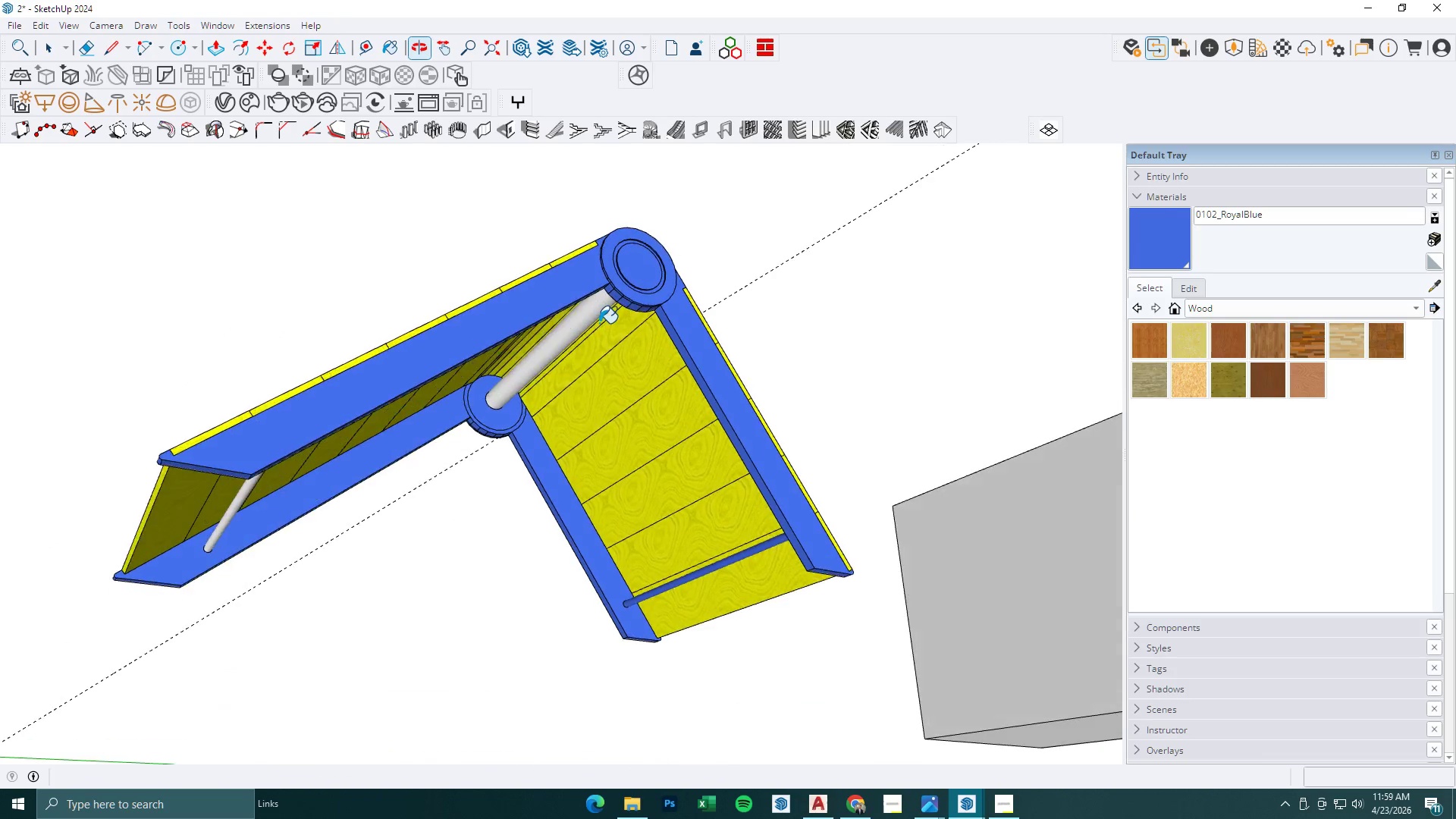 
left_click([595, 317])
 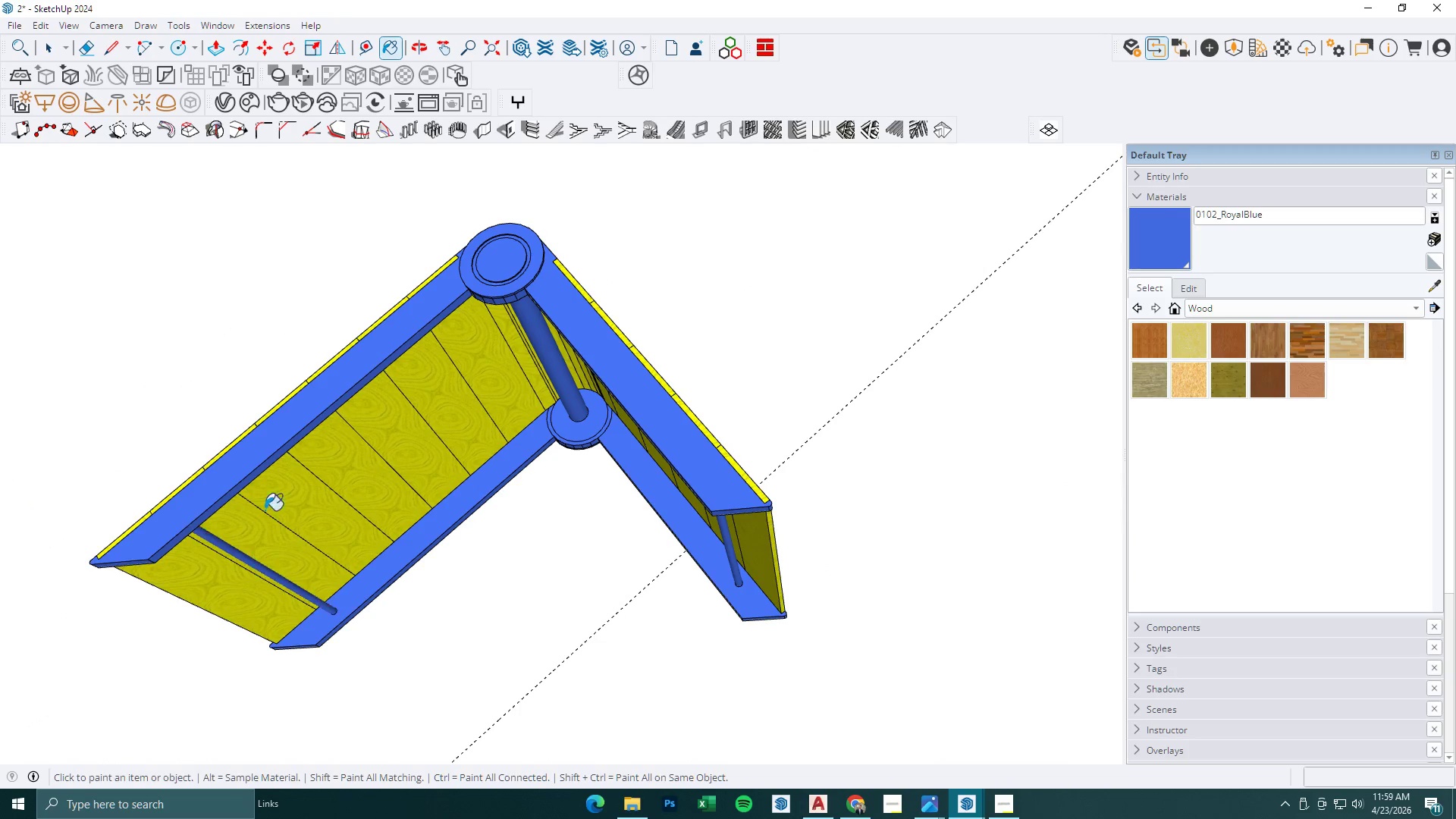 
key(Space)
 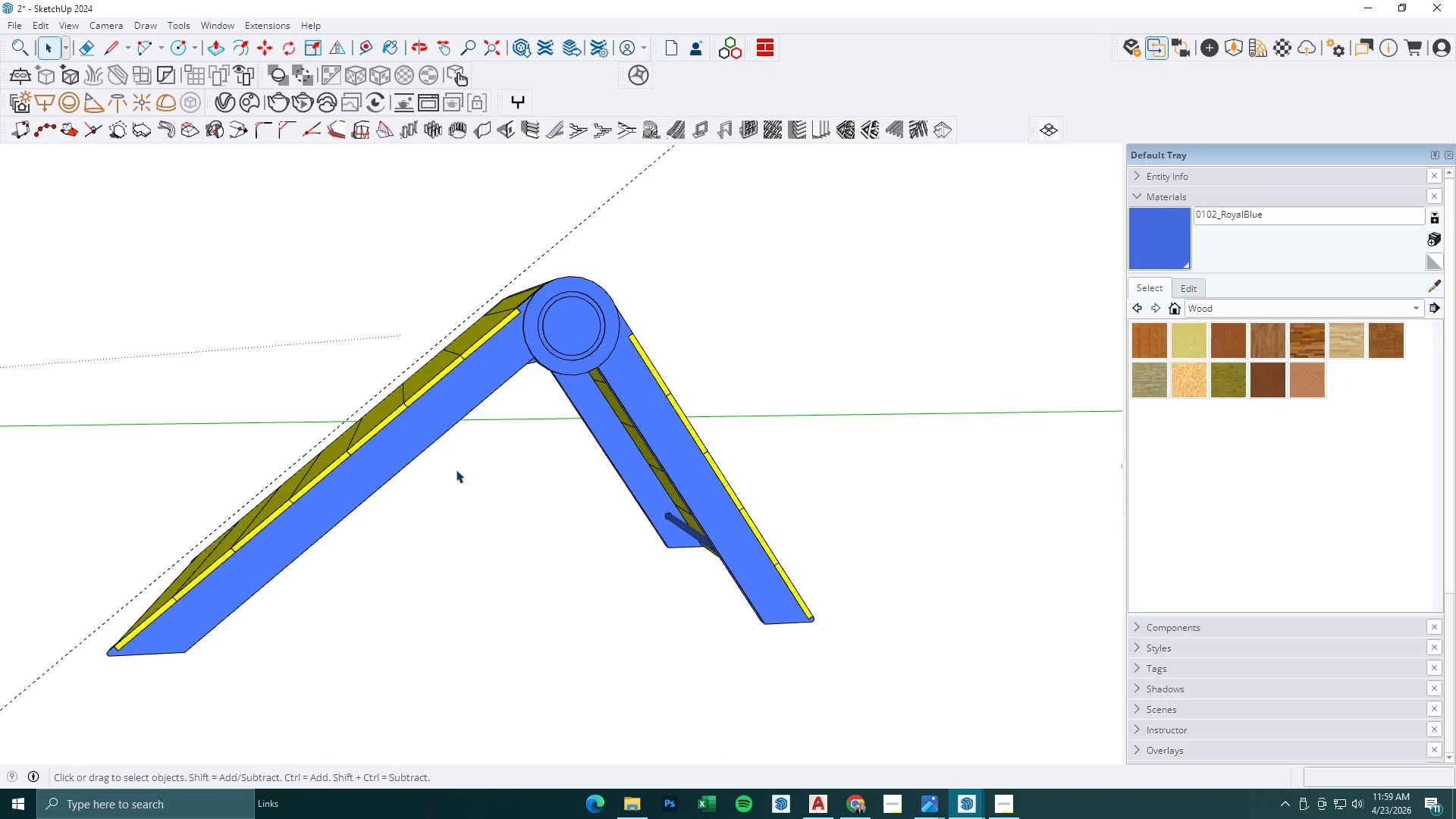 
key(Escape)
 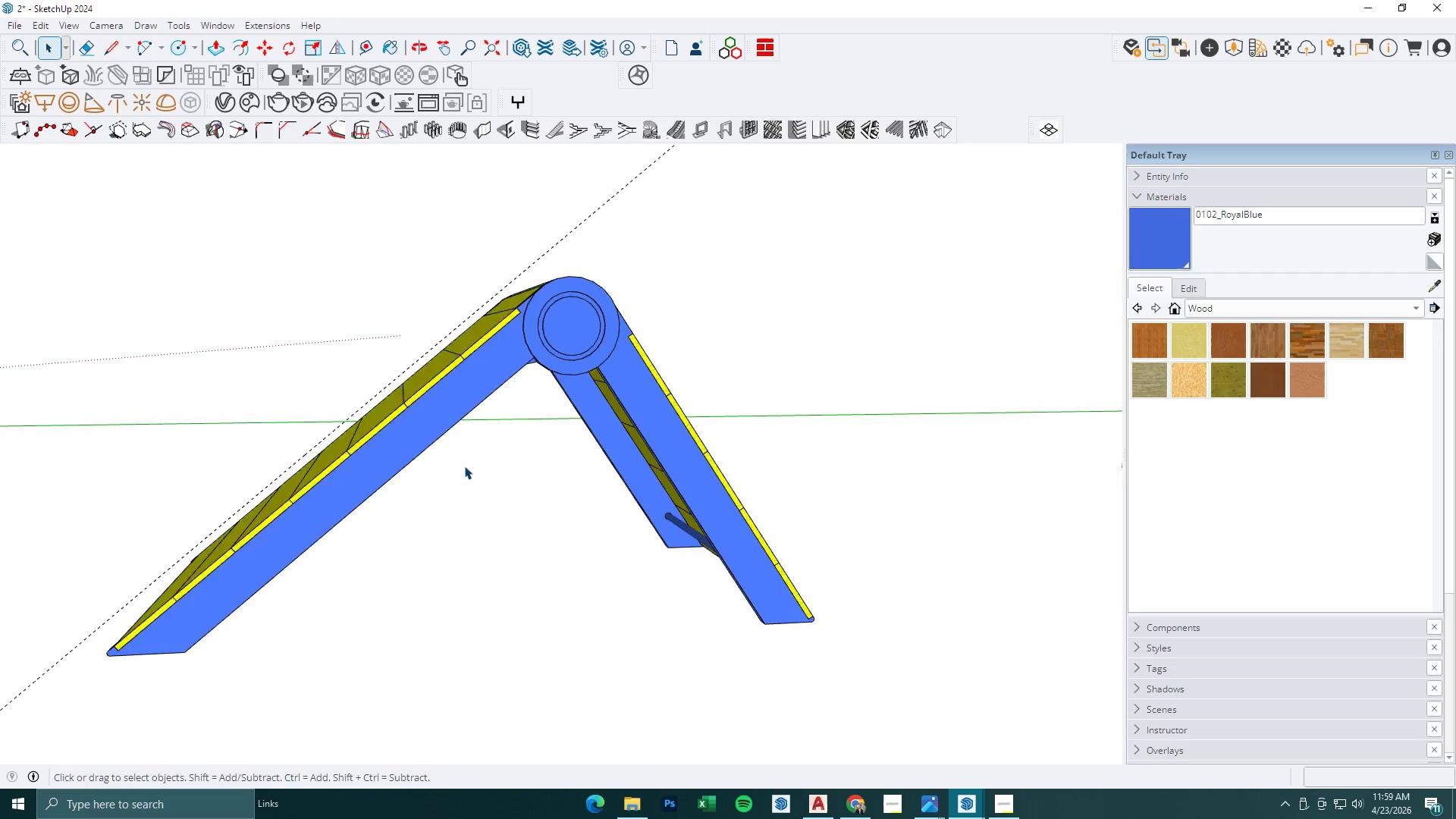 
key(Escape)
 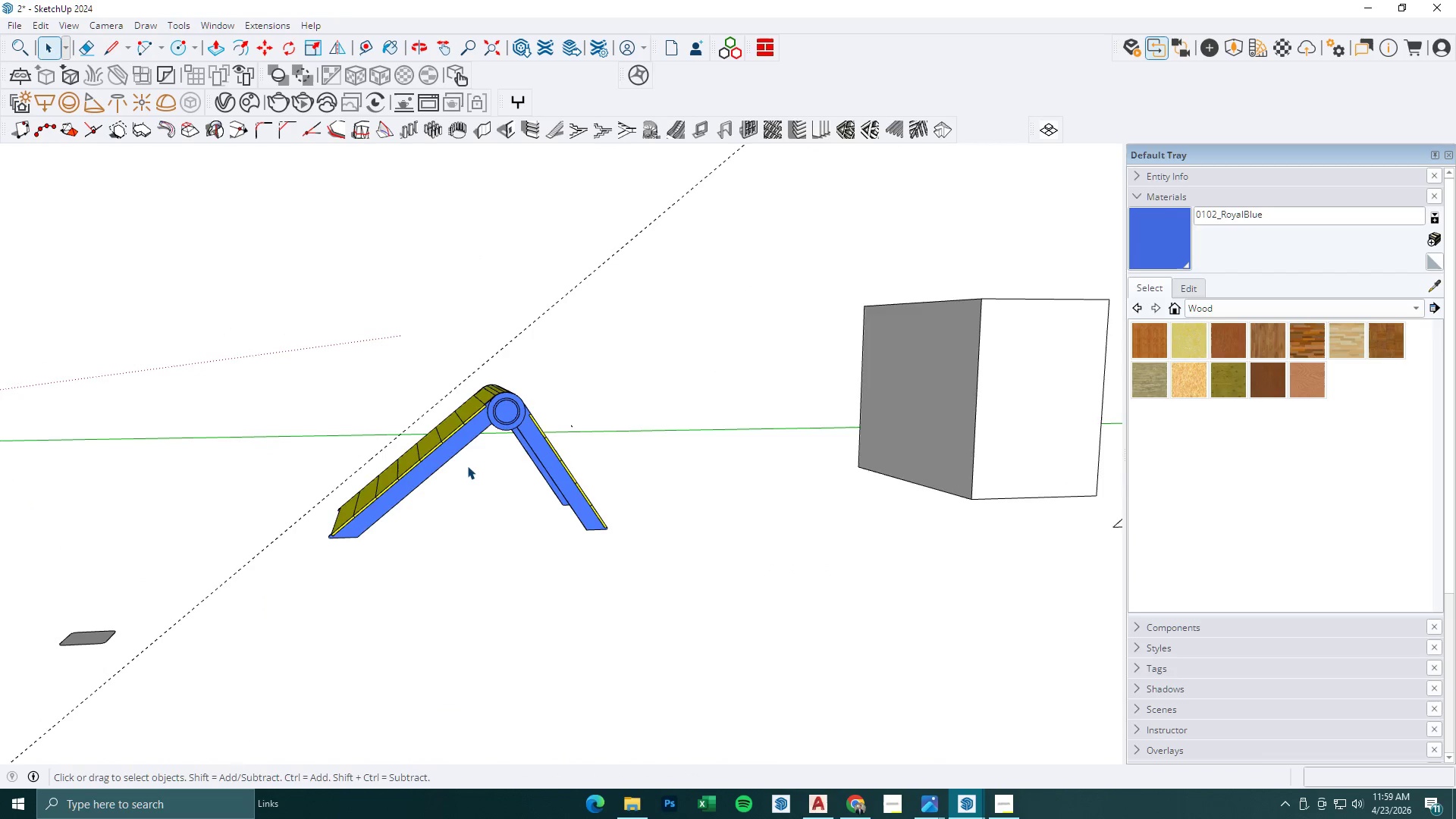 
key(Escape)
 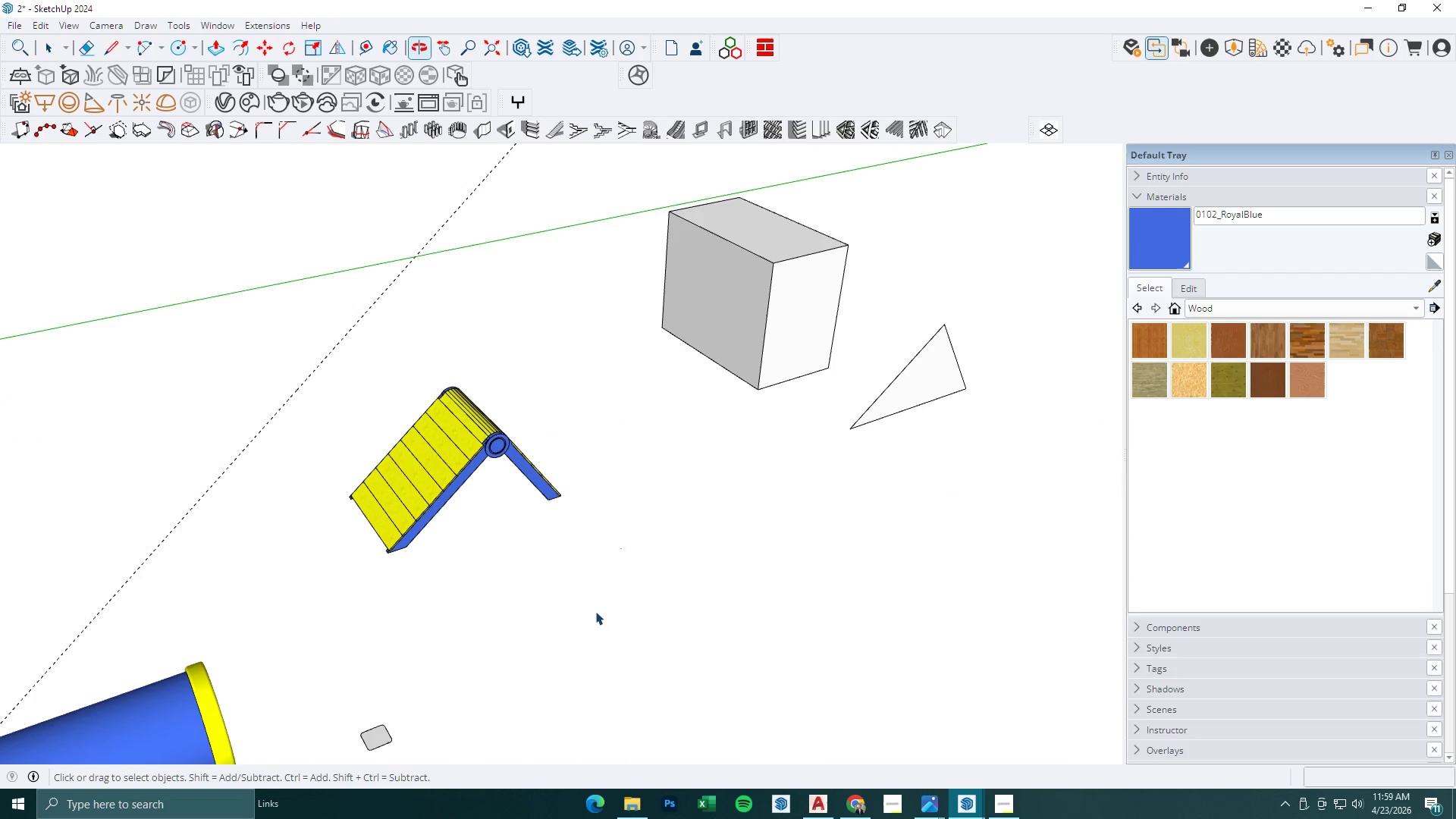 
scroll: coordinate [467, 466], scroll_direction: down, amount: 9.0
 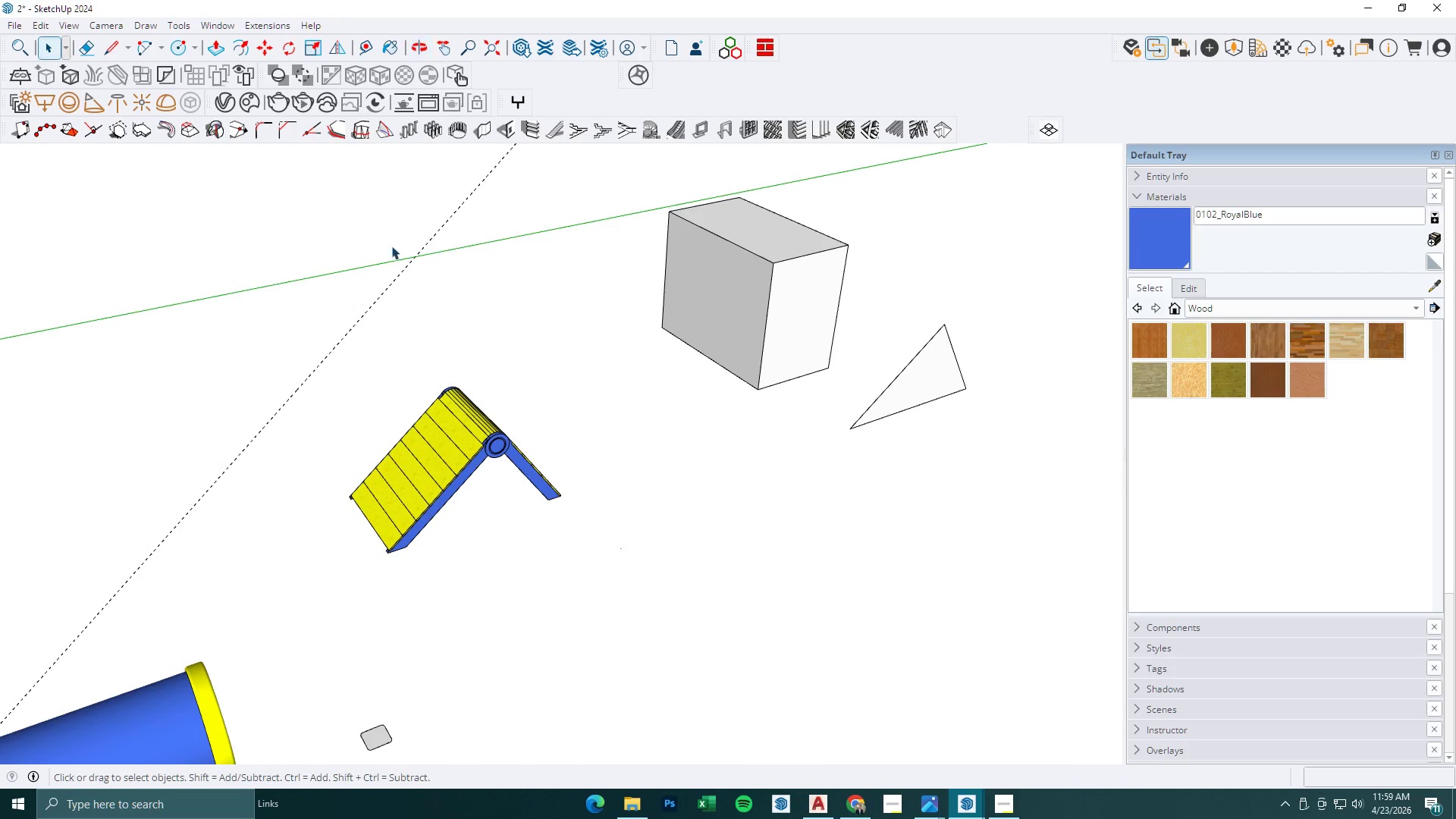 
key(Escape)
 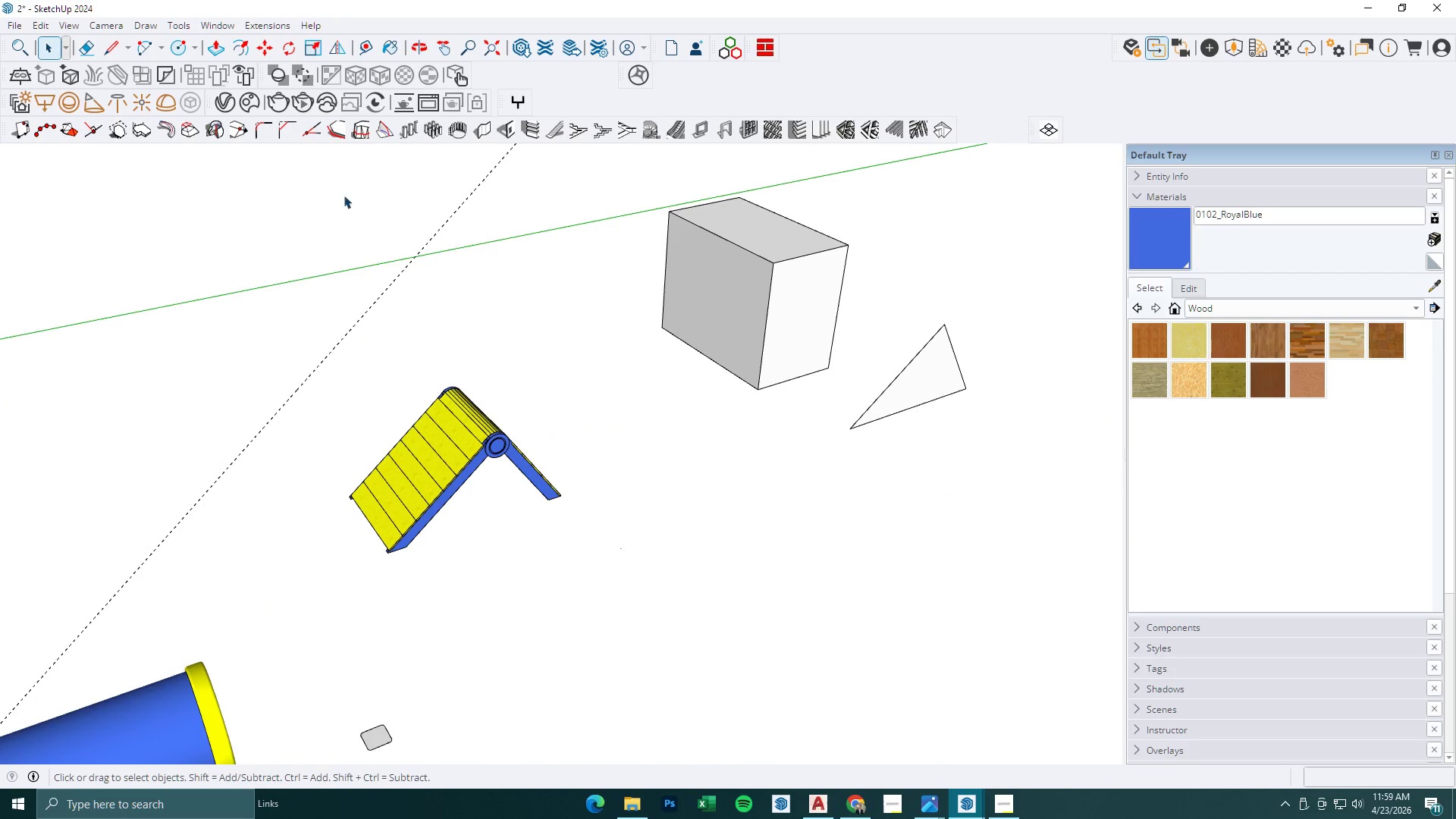 
key(Escape)
 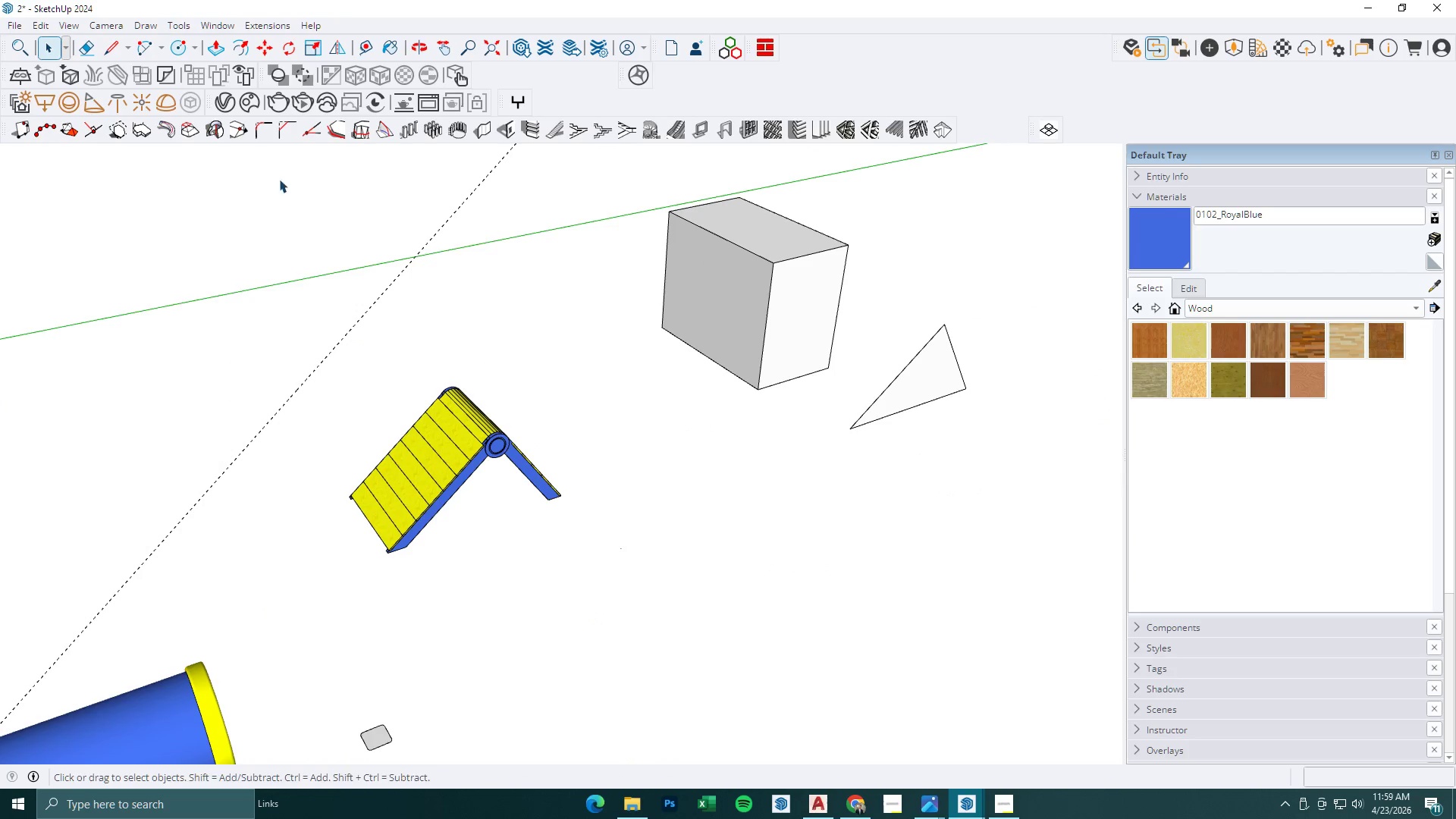 
key(Escape)
 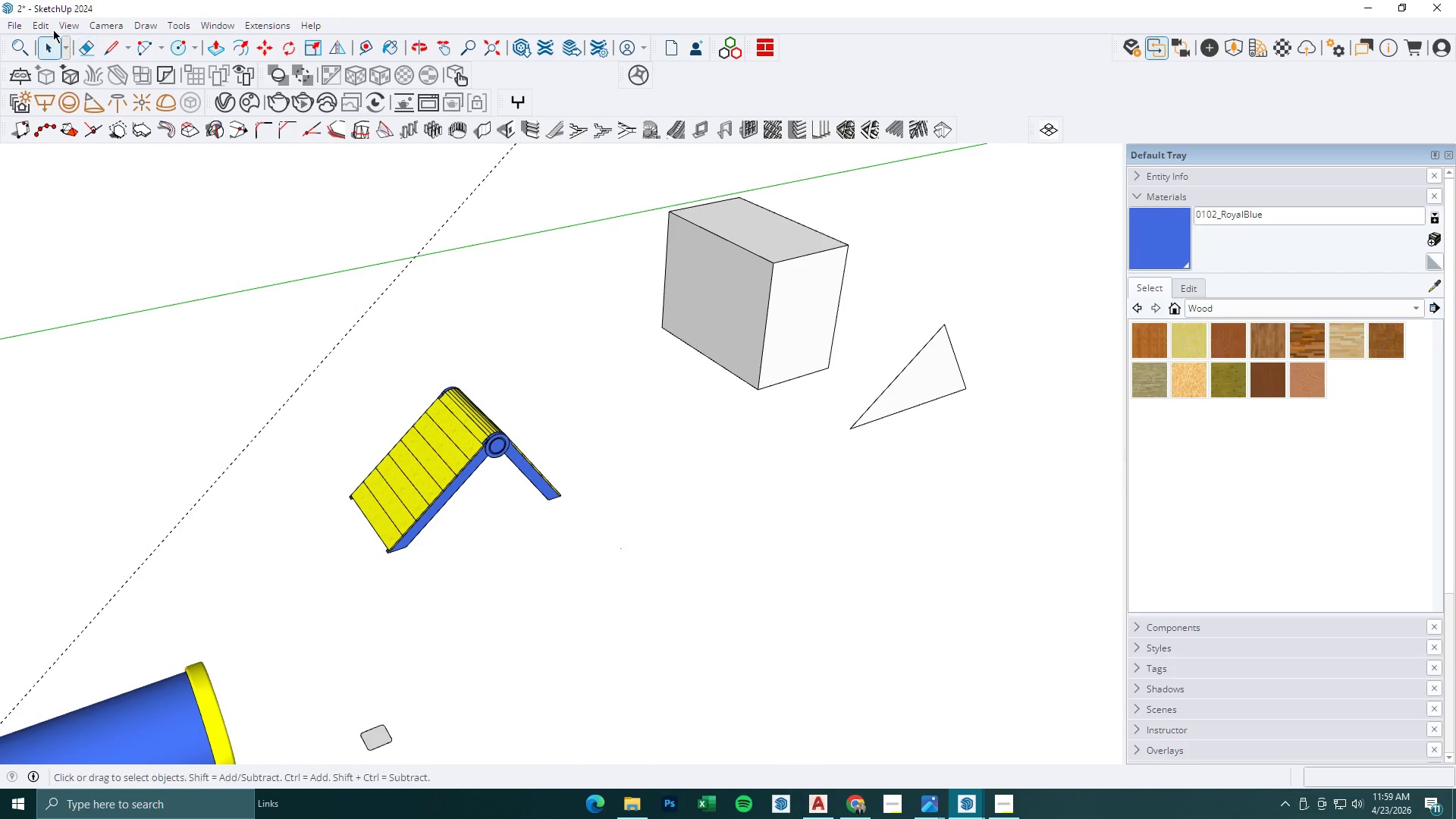 
left_click([37, 25])
 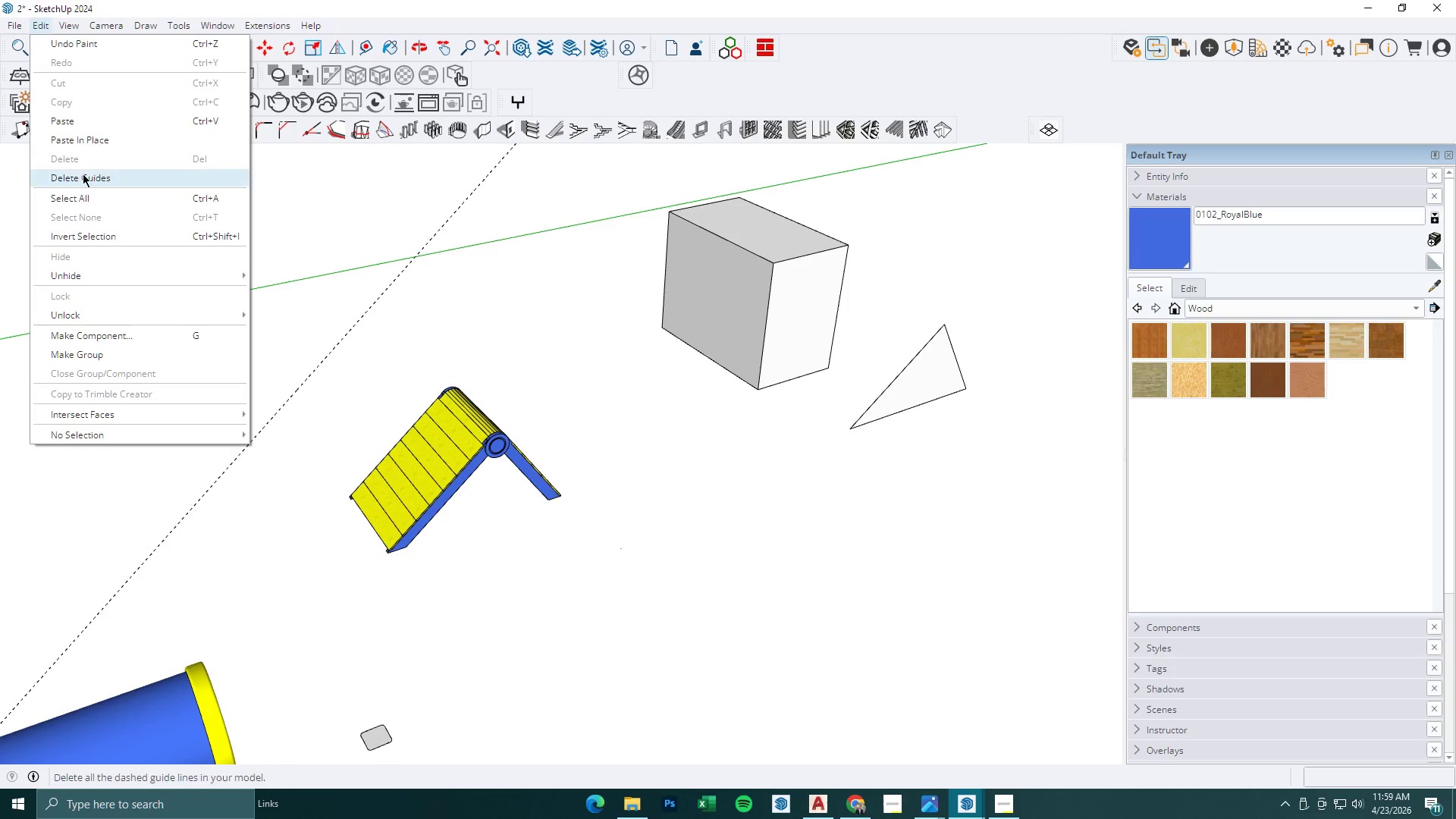 
left_click([83, 178])
 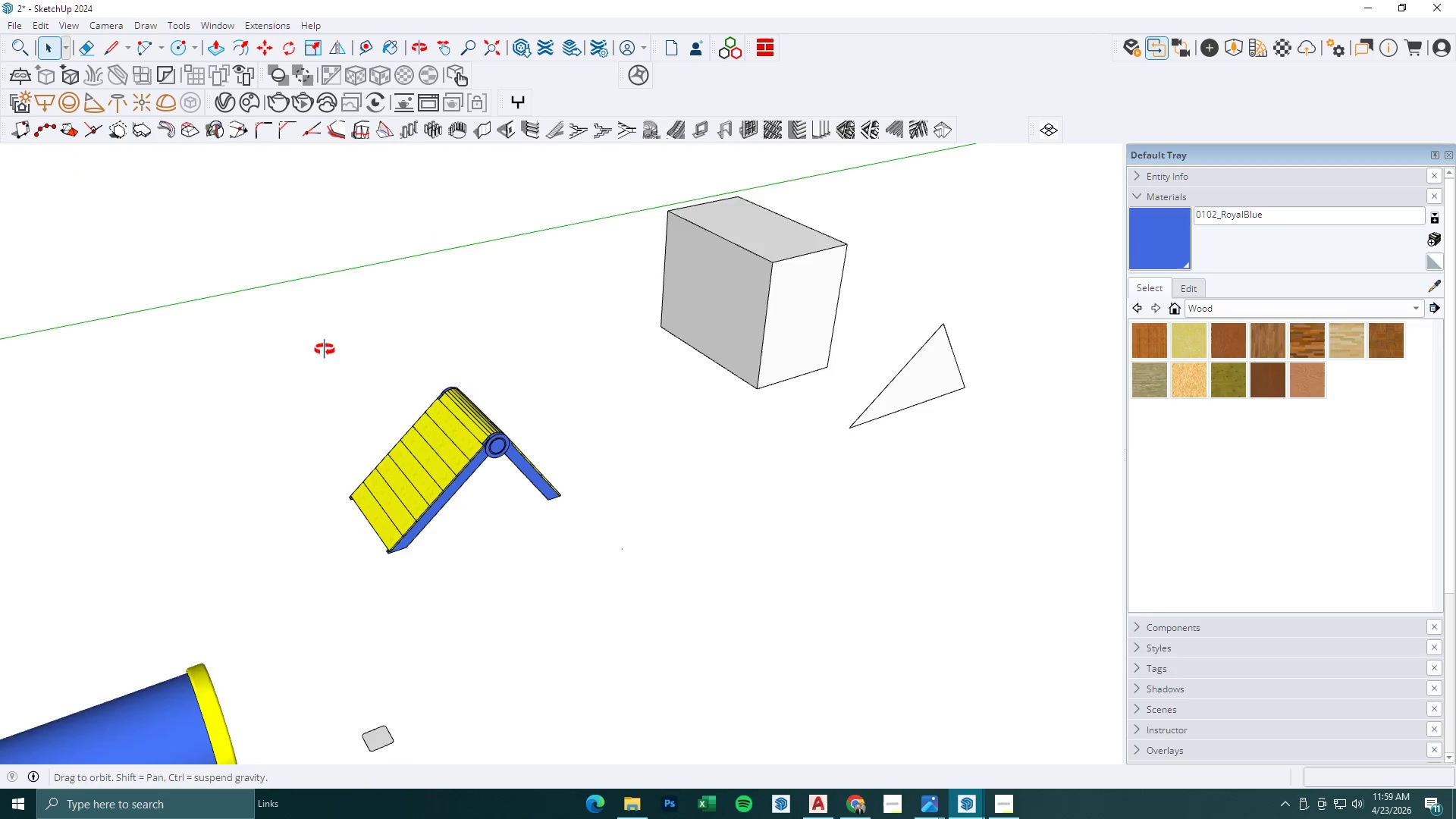 
scroll: coordinate [483, 303], scroll_direction: down, amount: 1.0
 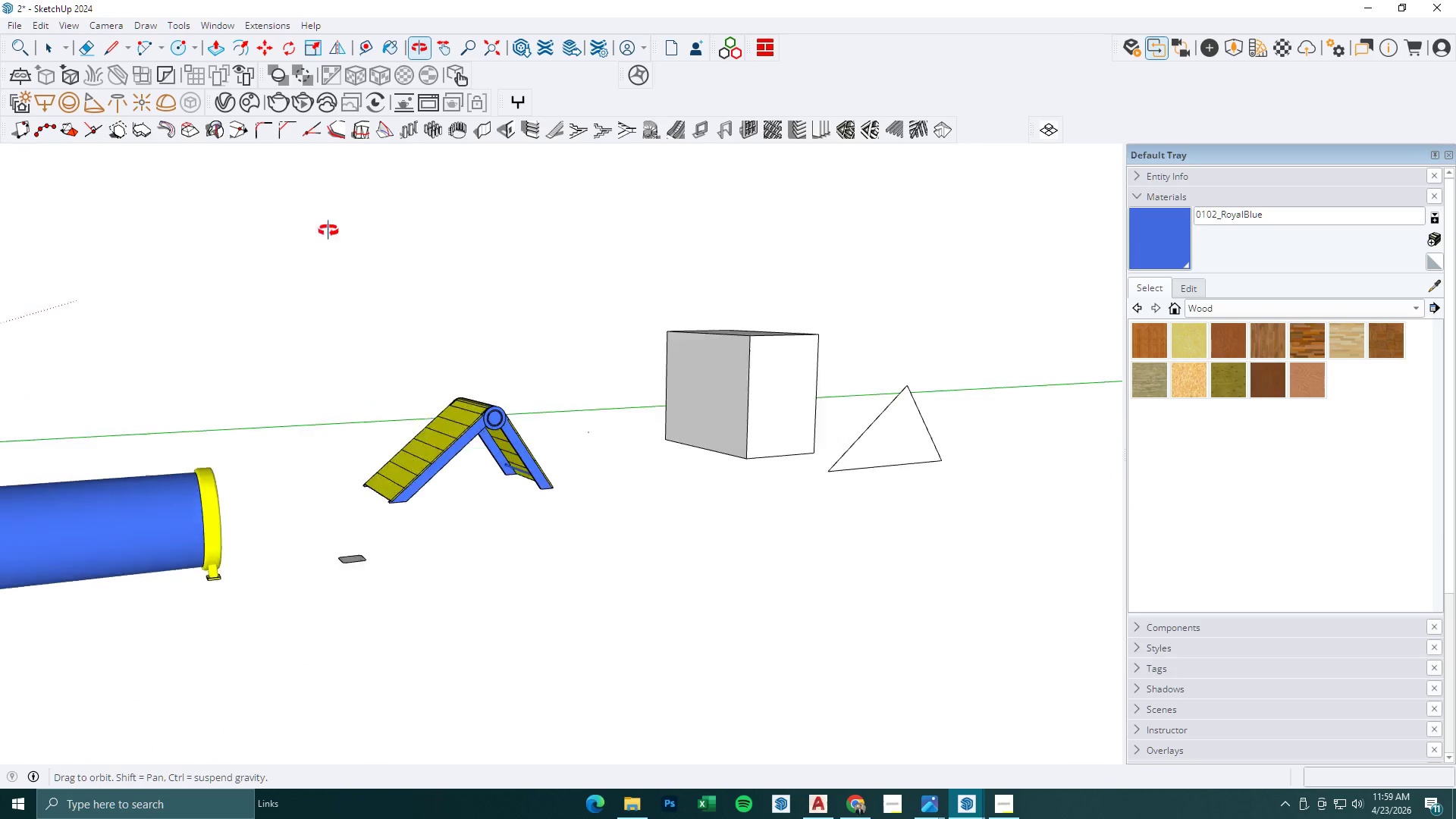 
scroll: coordinate [511, 360], scroll_direction: up, amount: 22.0
 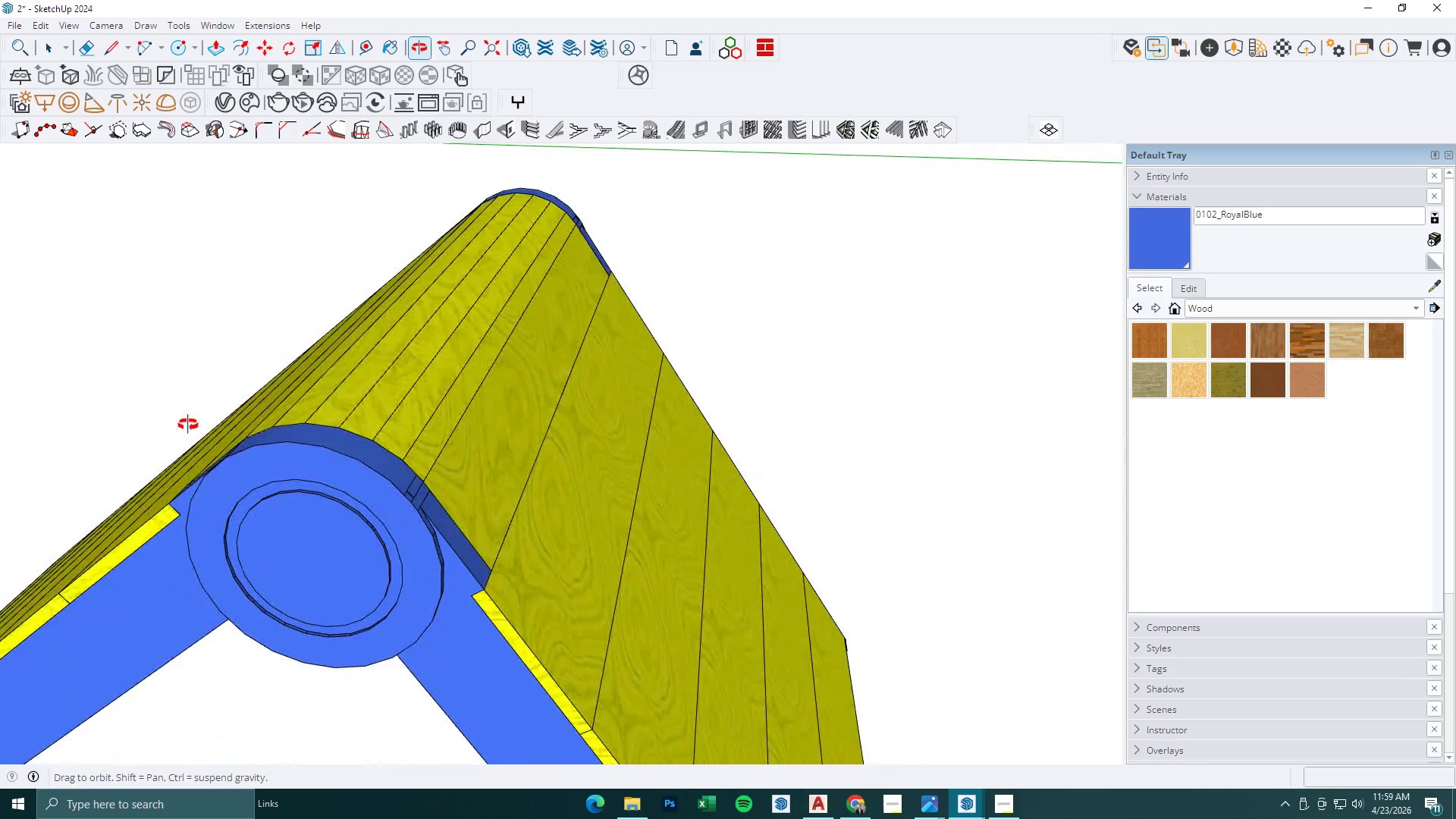 
scroll: coordinate [736, 416], scroll_direction: down, amount: 33.0
 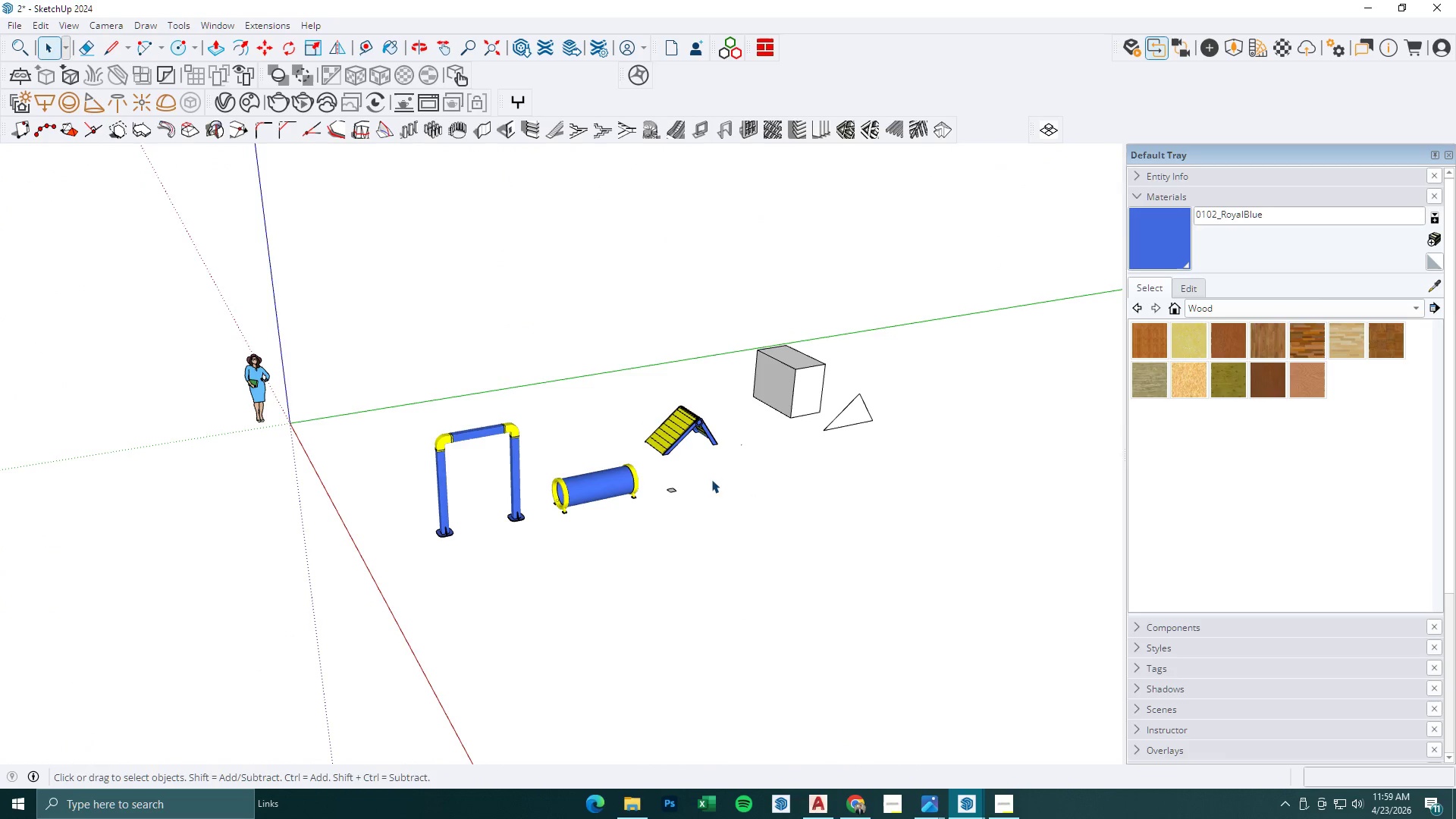 
left_click_drag(start_coordinate=[714, 479], to_coordinate=[665, 536])
 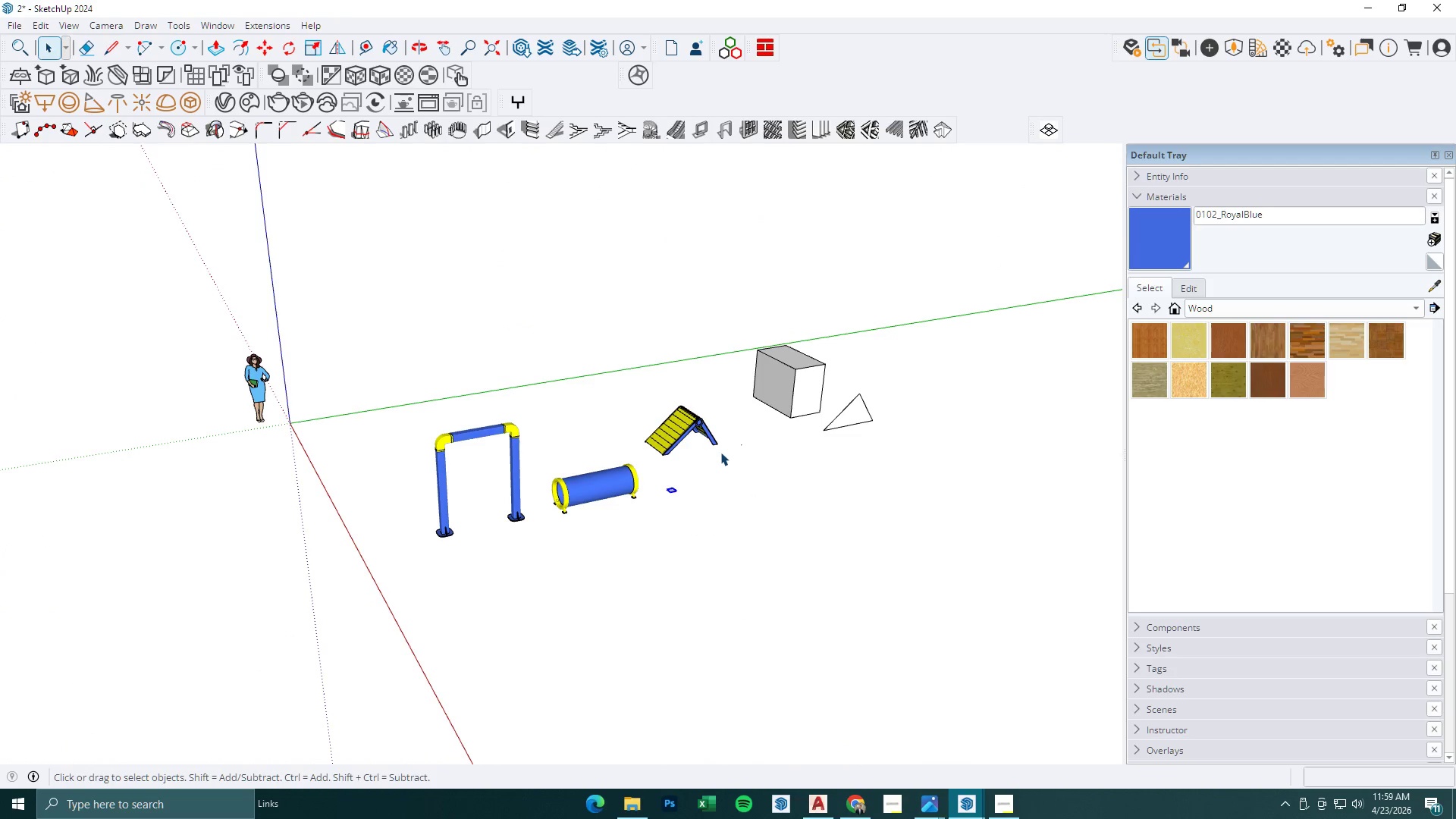 
key(Delete)
 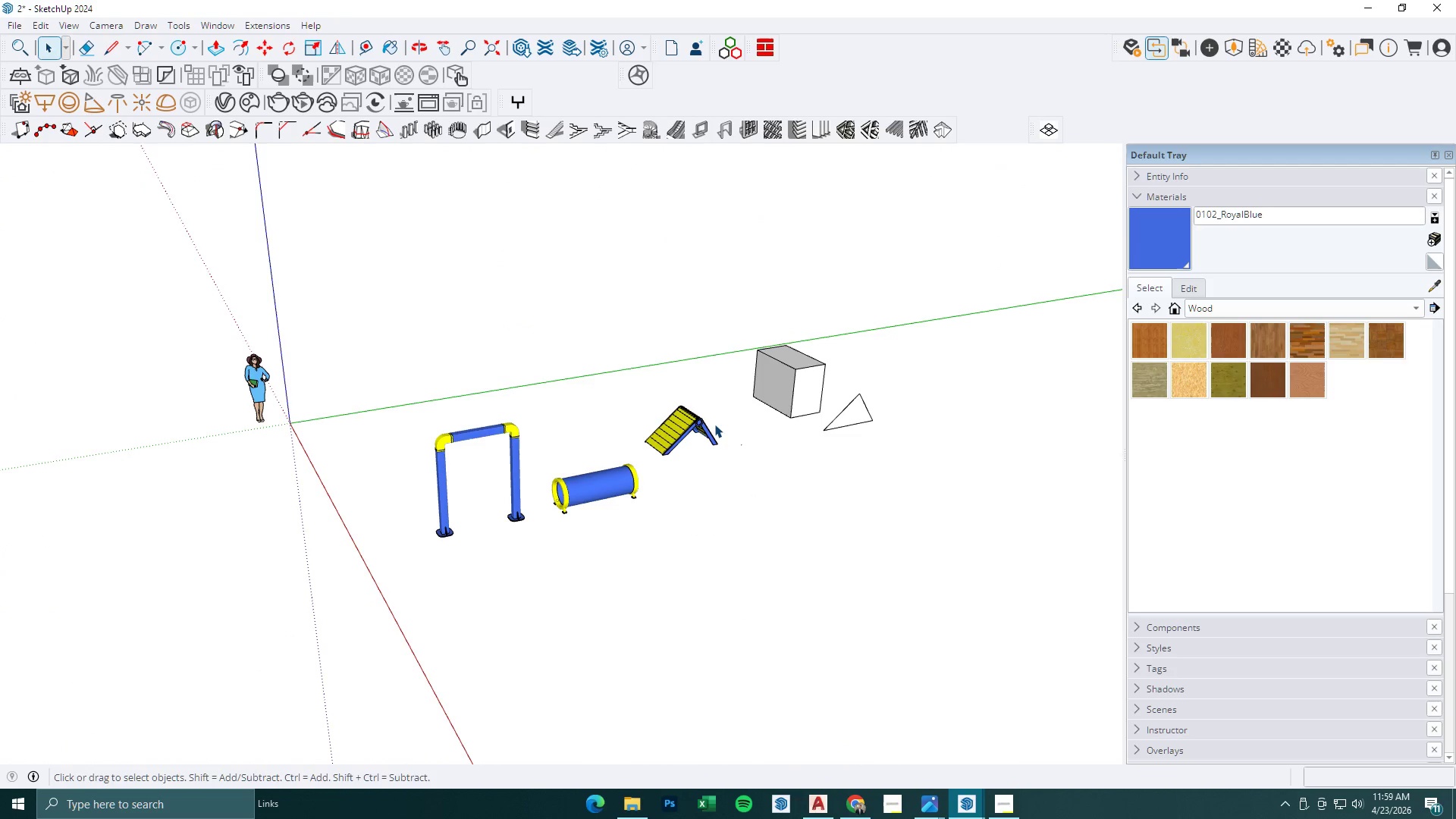 
key(Control+S)
 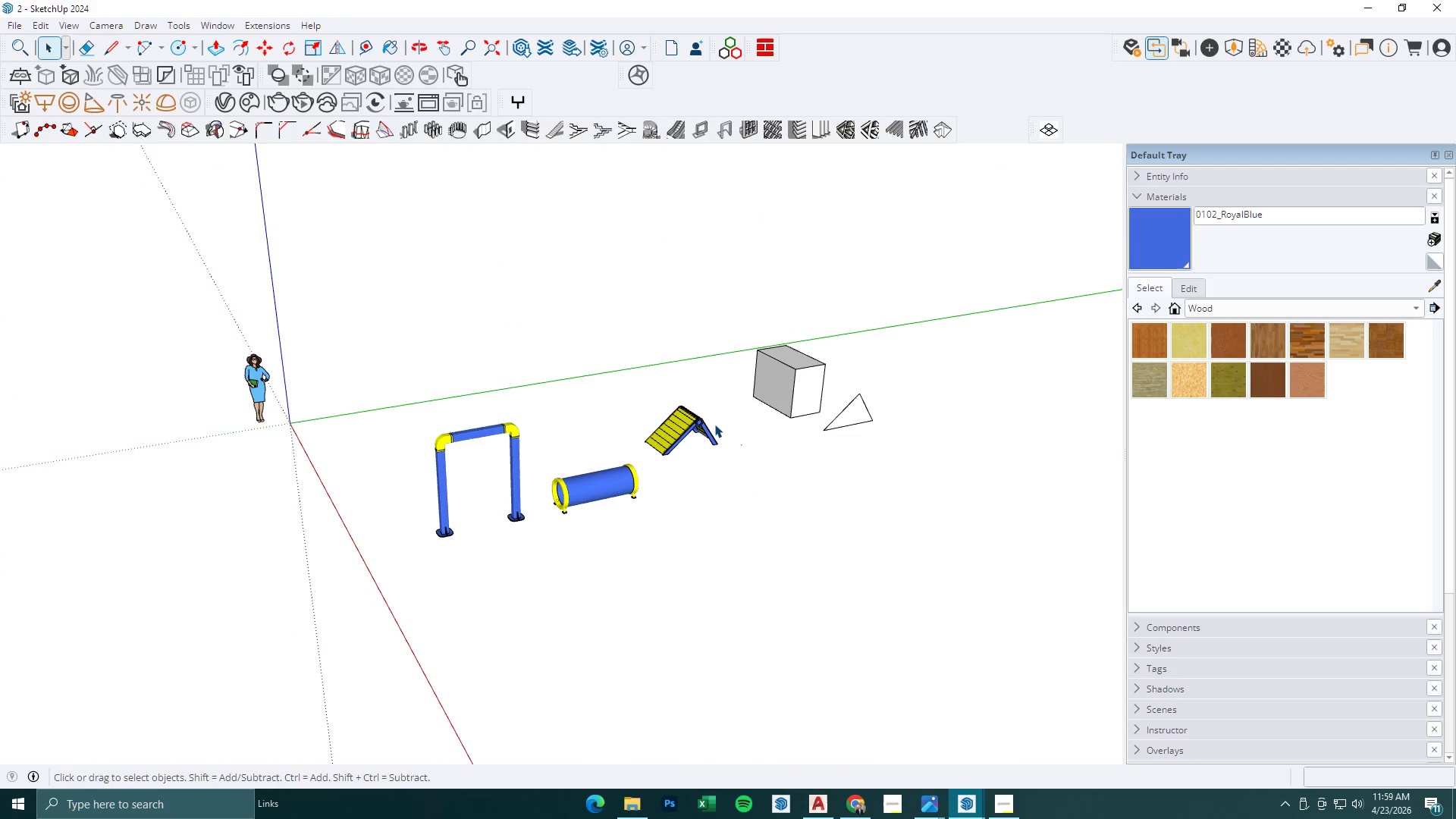 
scroll: coordinate [714, 424], scroll_direction: up, amount: 4.0
 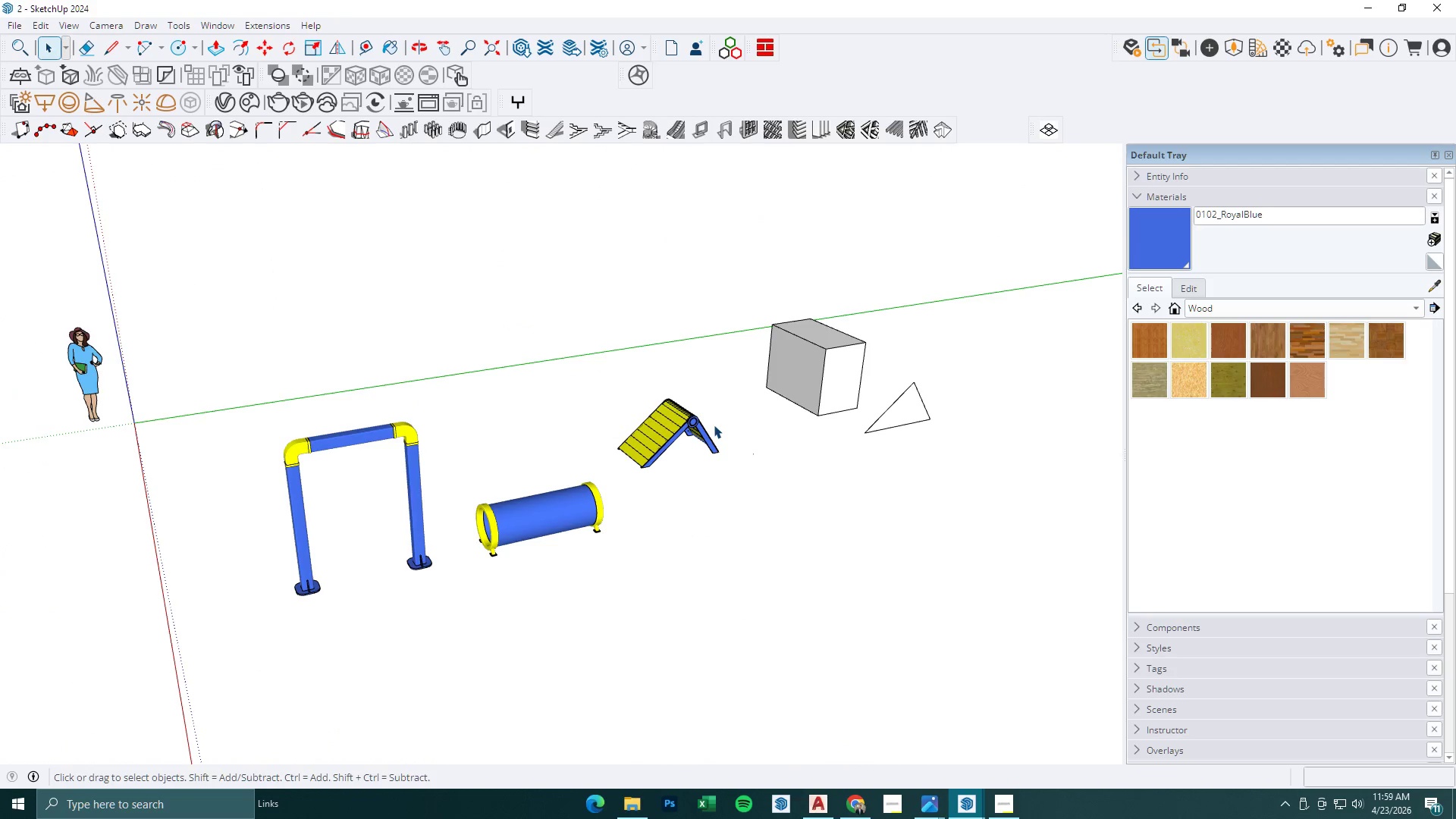 
key(Control+Z)
 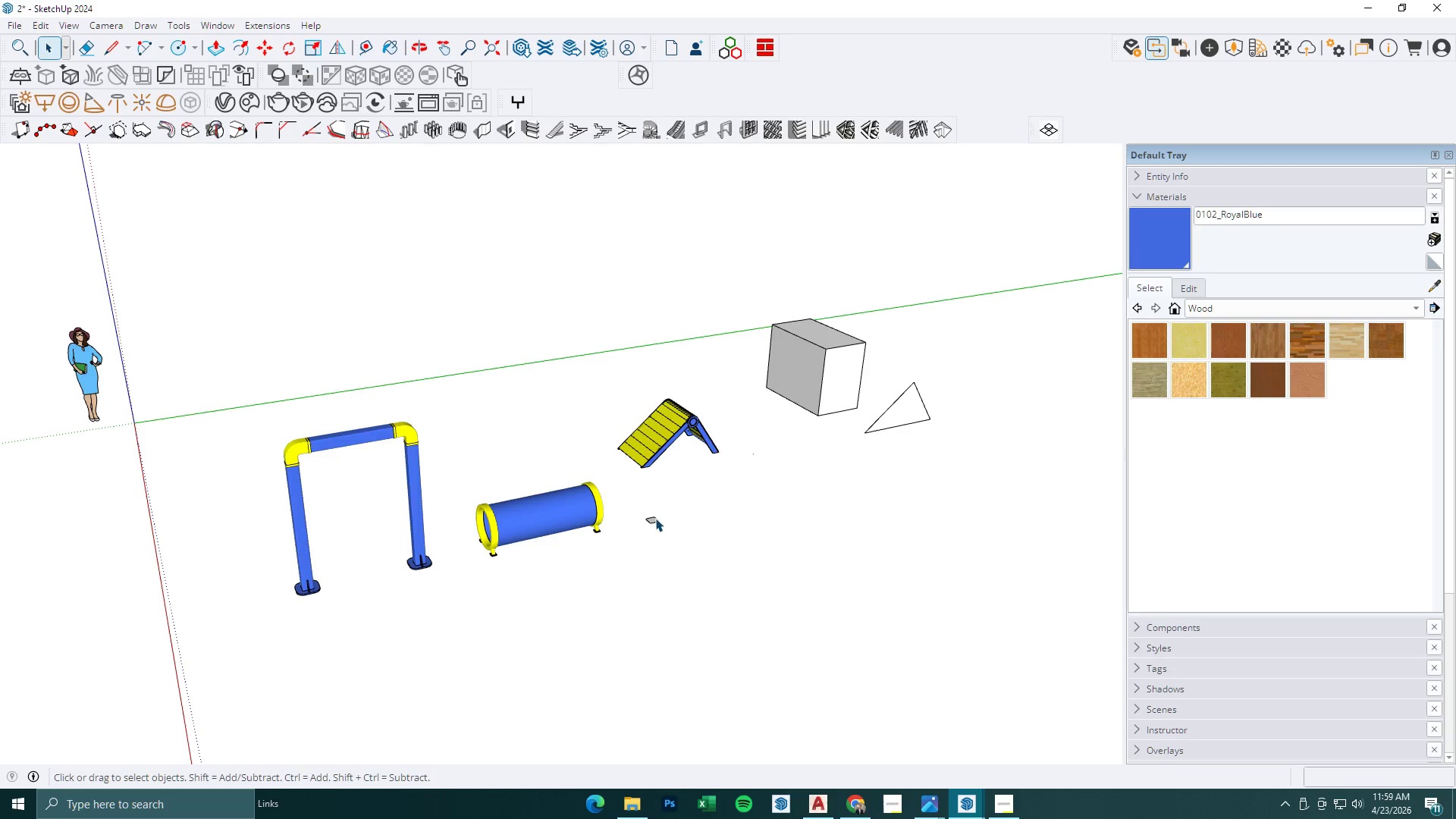 
left_click([653, 519])
 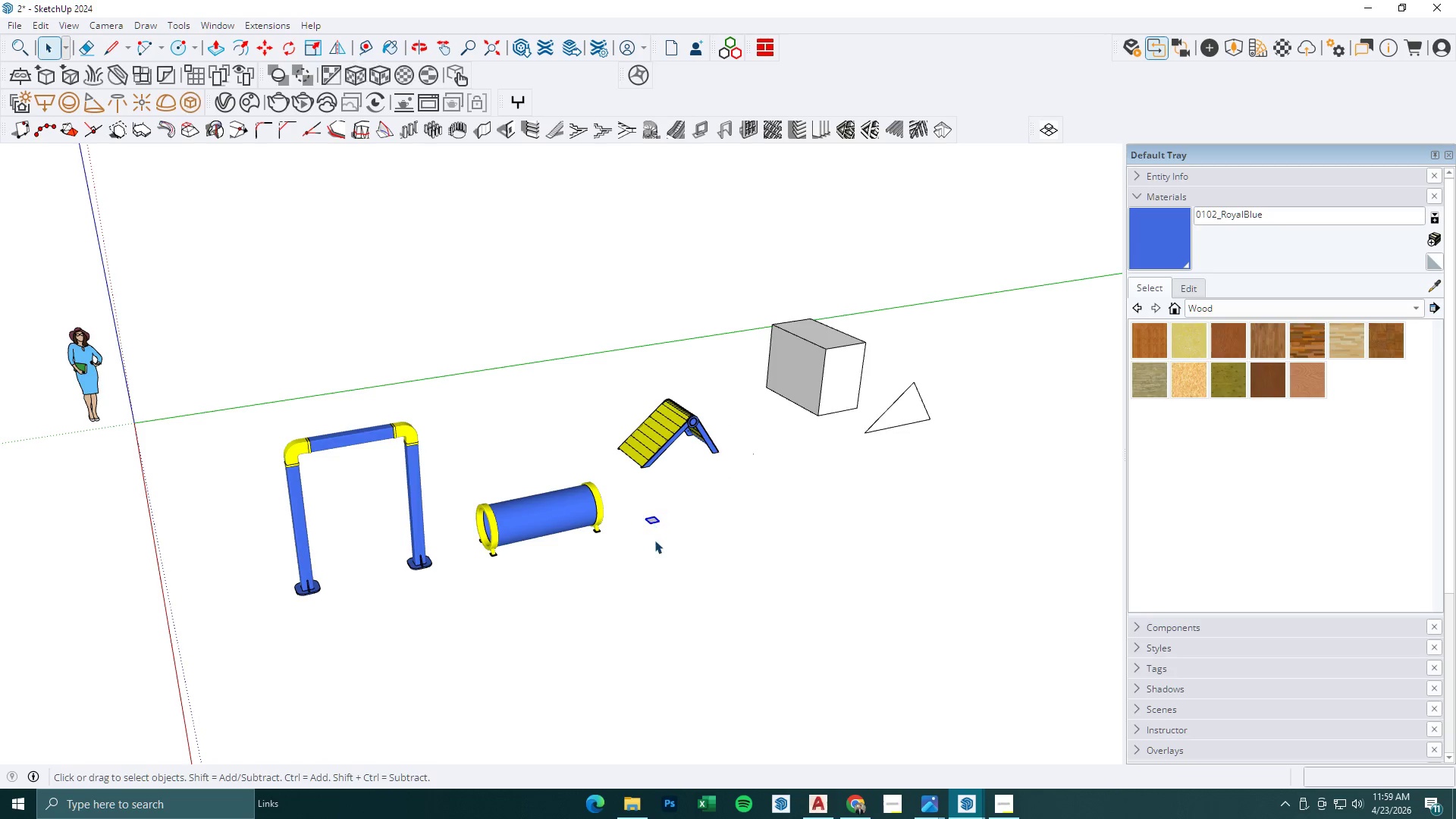 
key(M)
 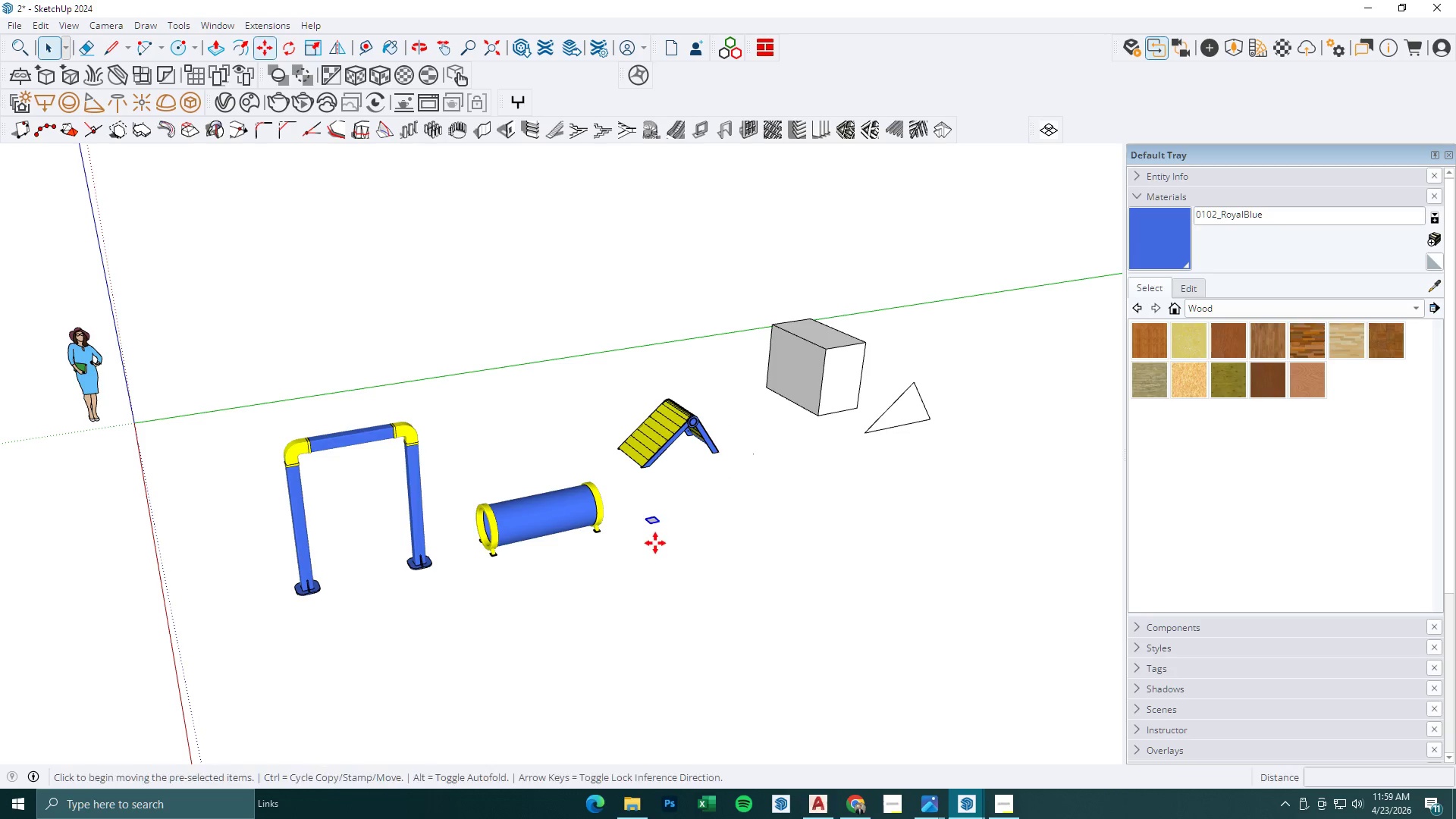 
left_click_drag(start_coordinate=[657, 543], to_coordinate=[685, 538])
 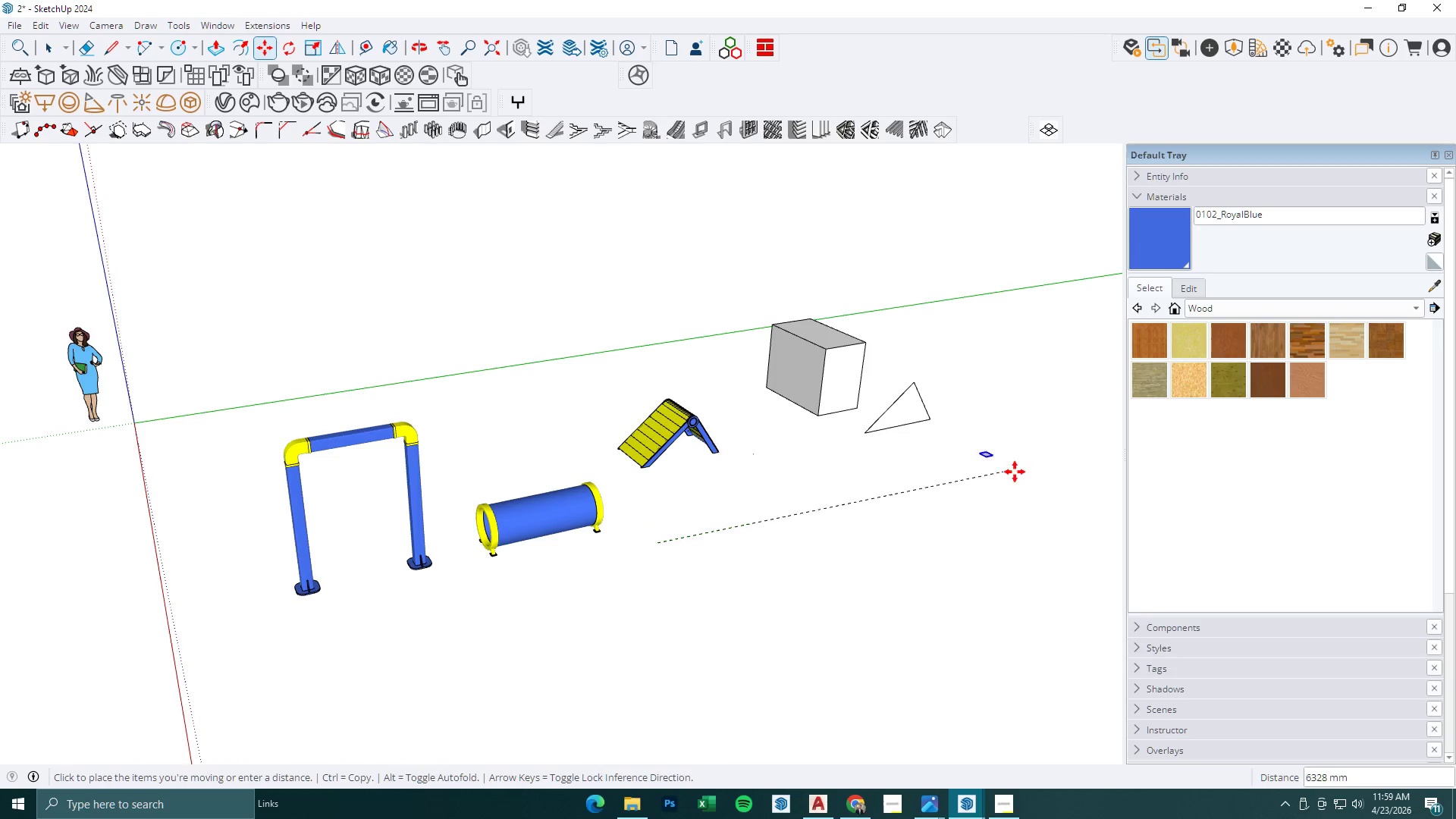 
triple_click([1015, 472])
 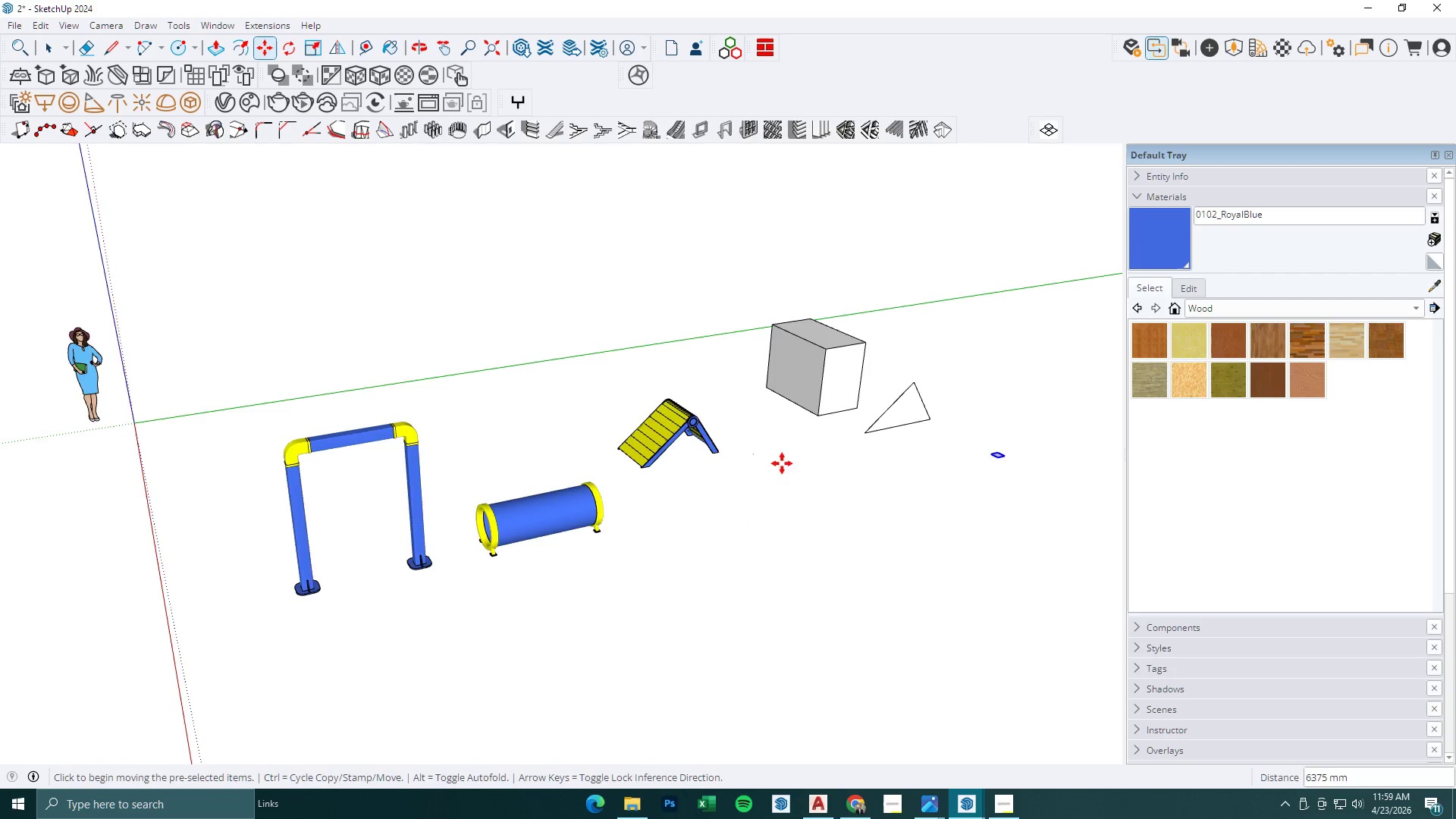 
key(Space)
 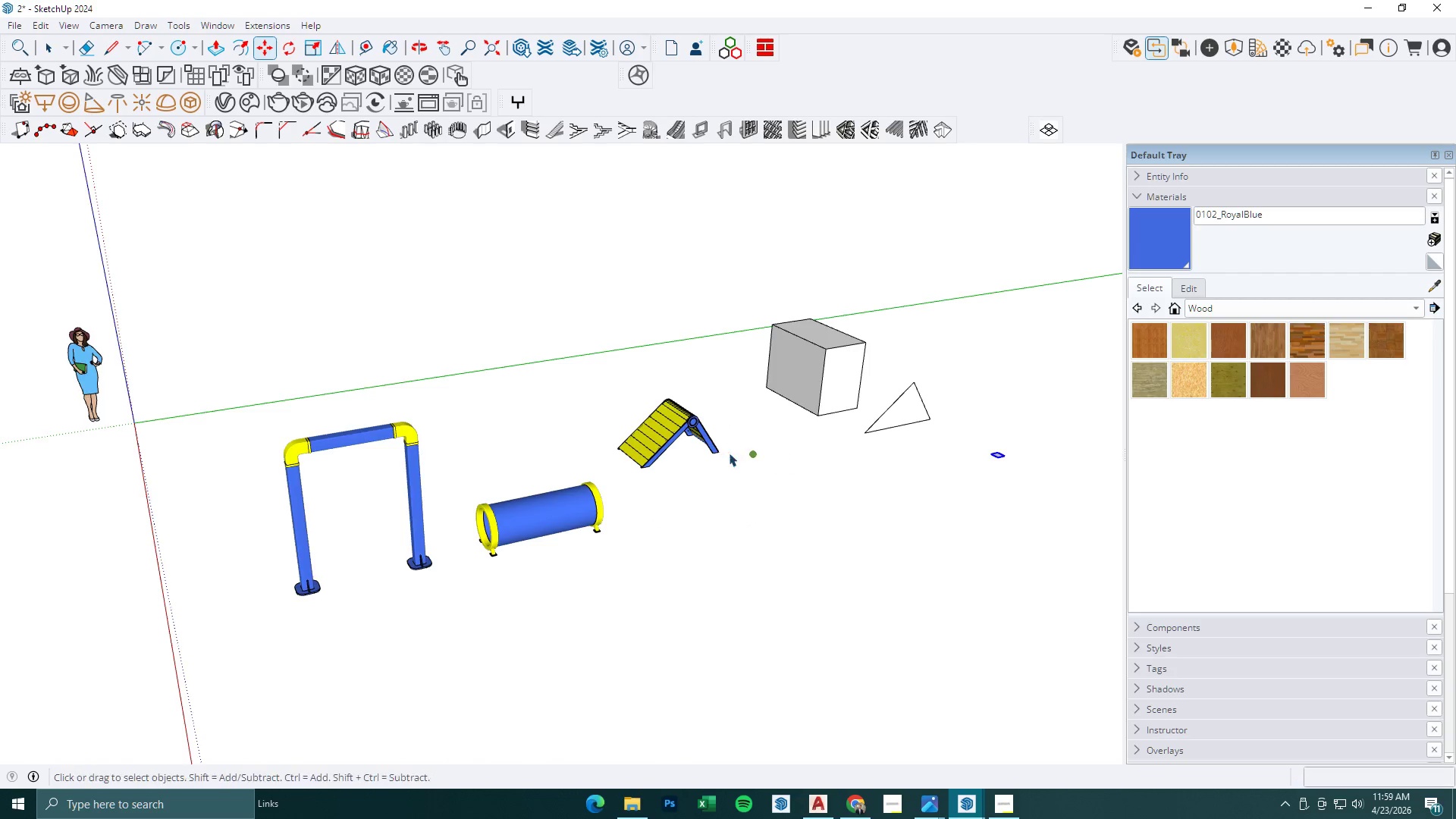 
left_click_drag(start_coordinate=[810, 435], to_coordinate=[761, 494])
 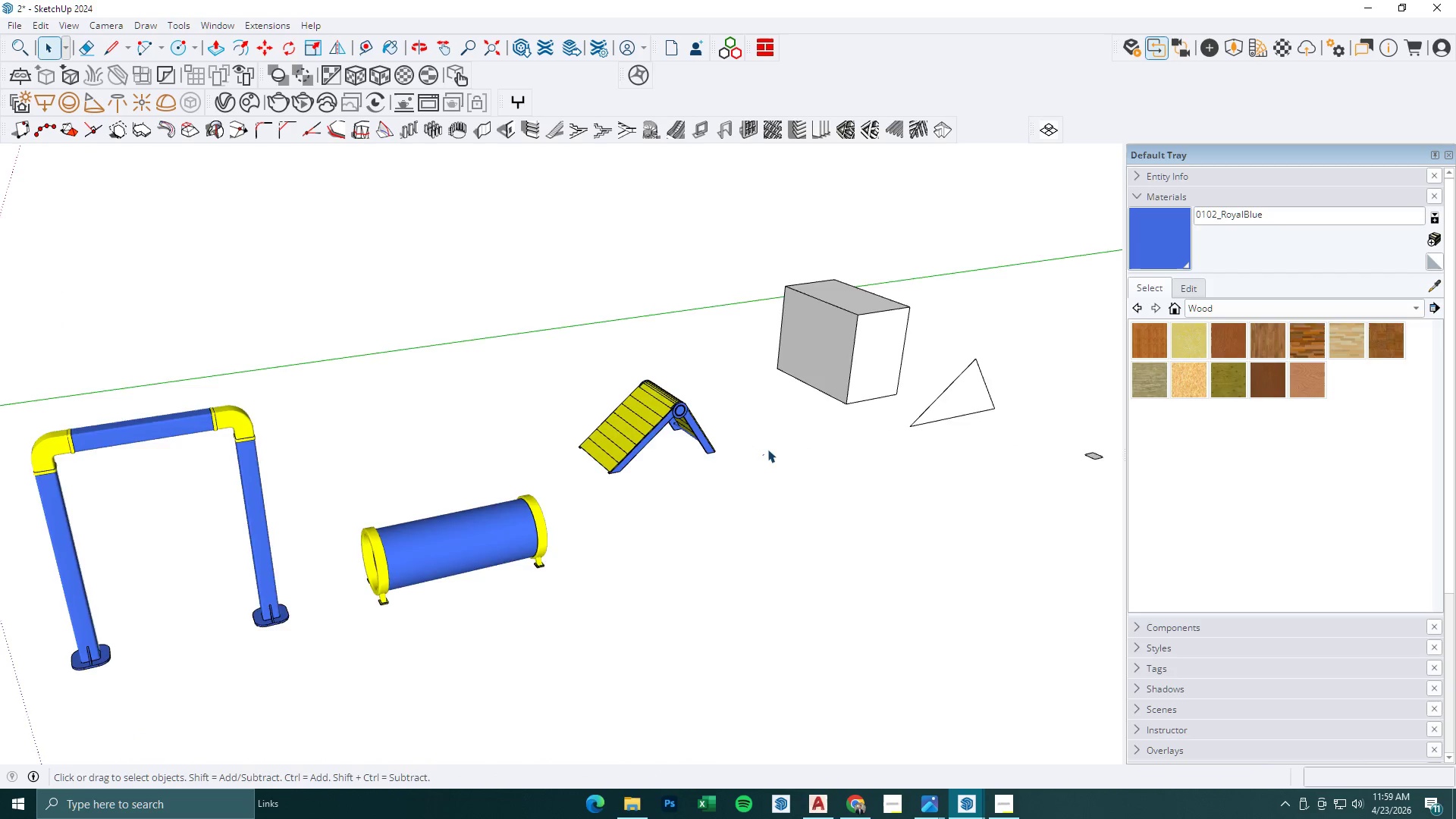 
scroll: coordinate [729, 453], scroll_direction: up, amount: 3.0
 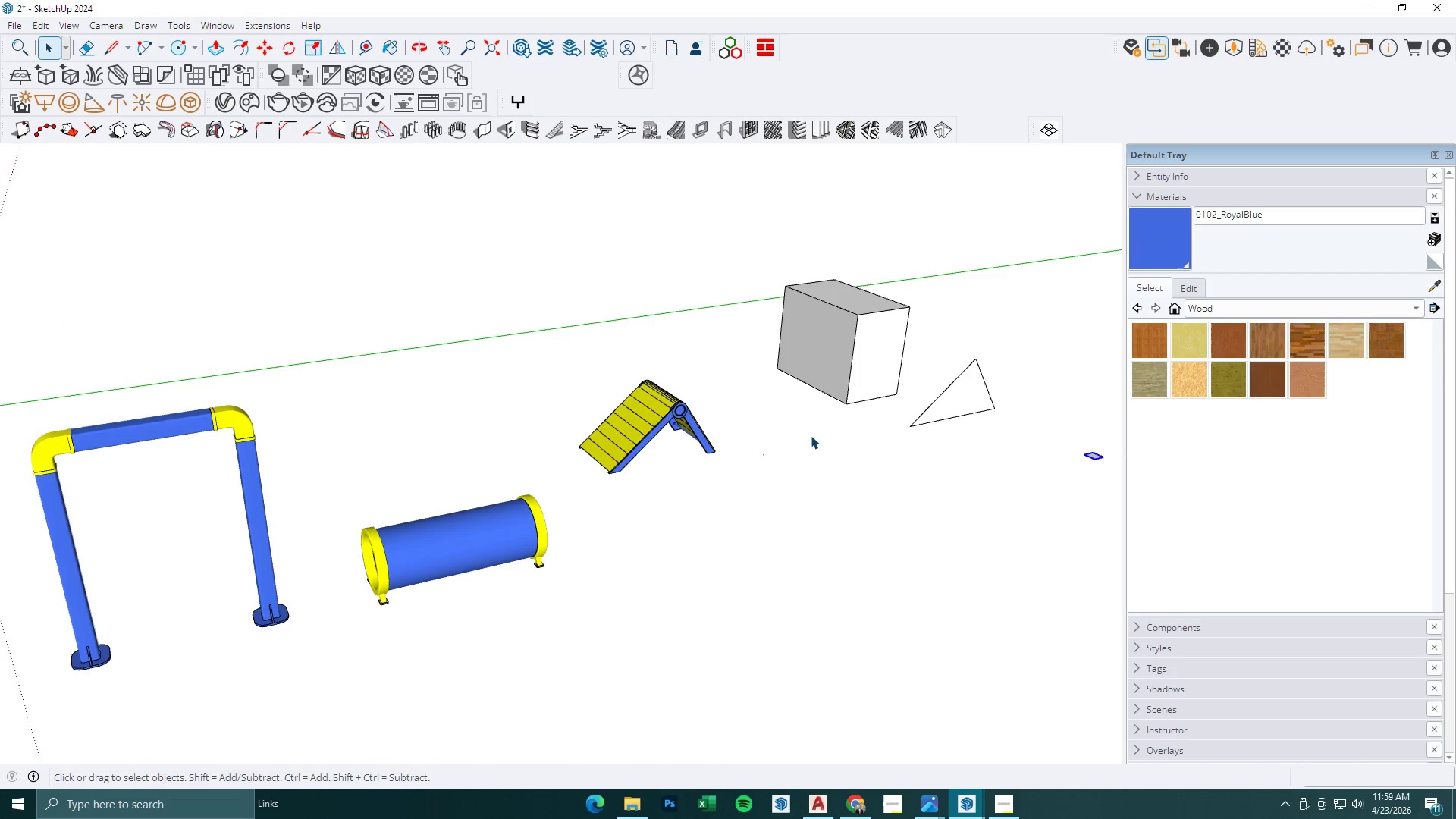 
key(Backslash)
 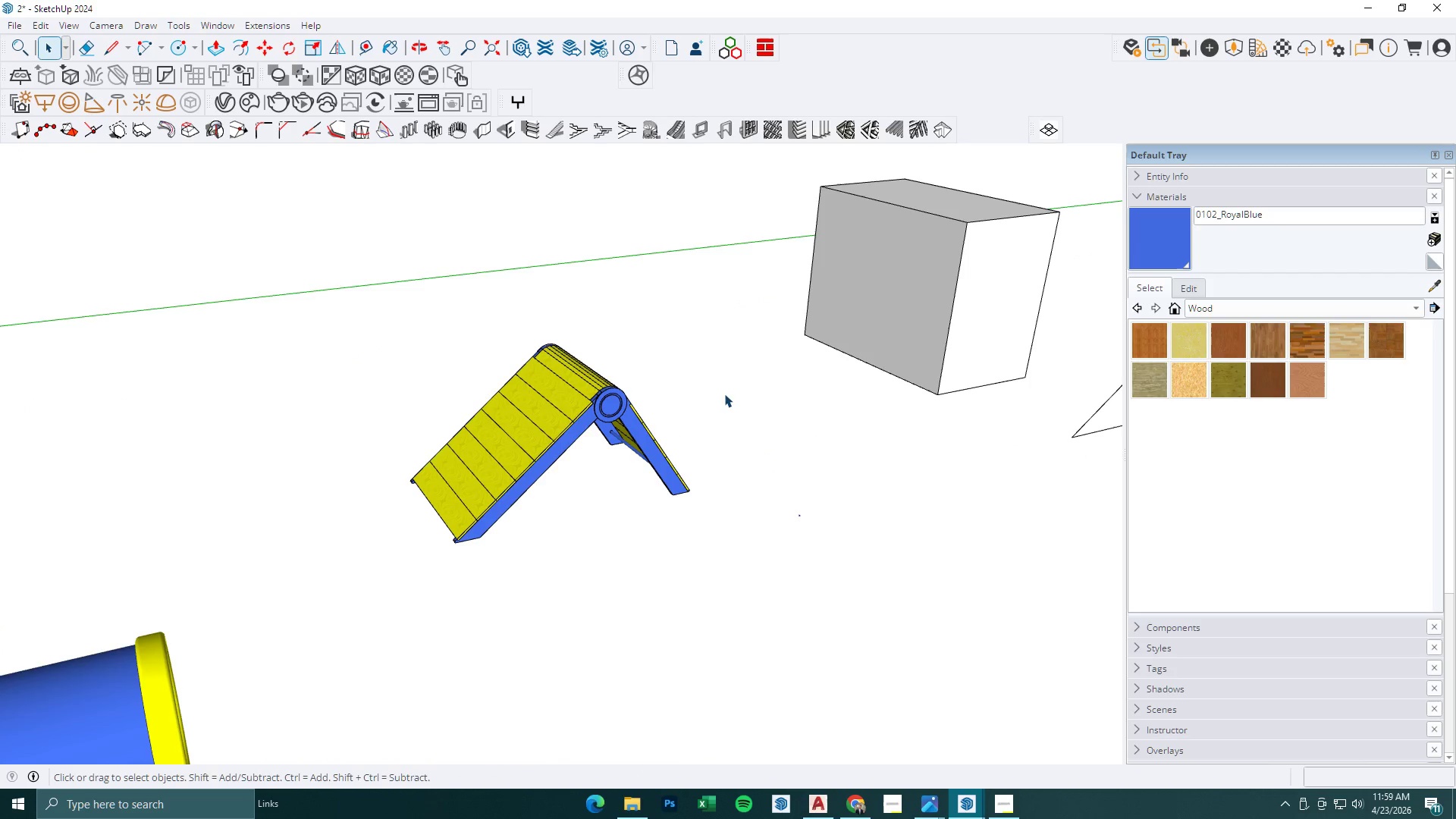 
key(Delete)
 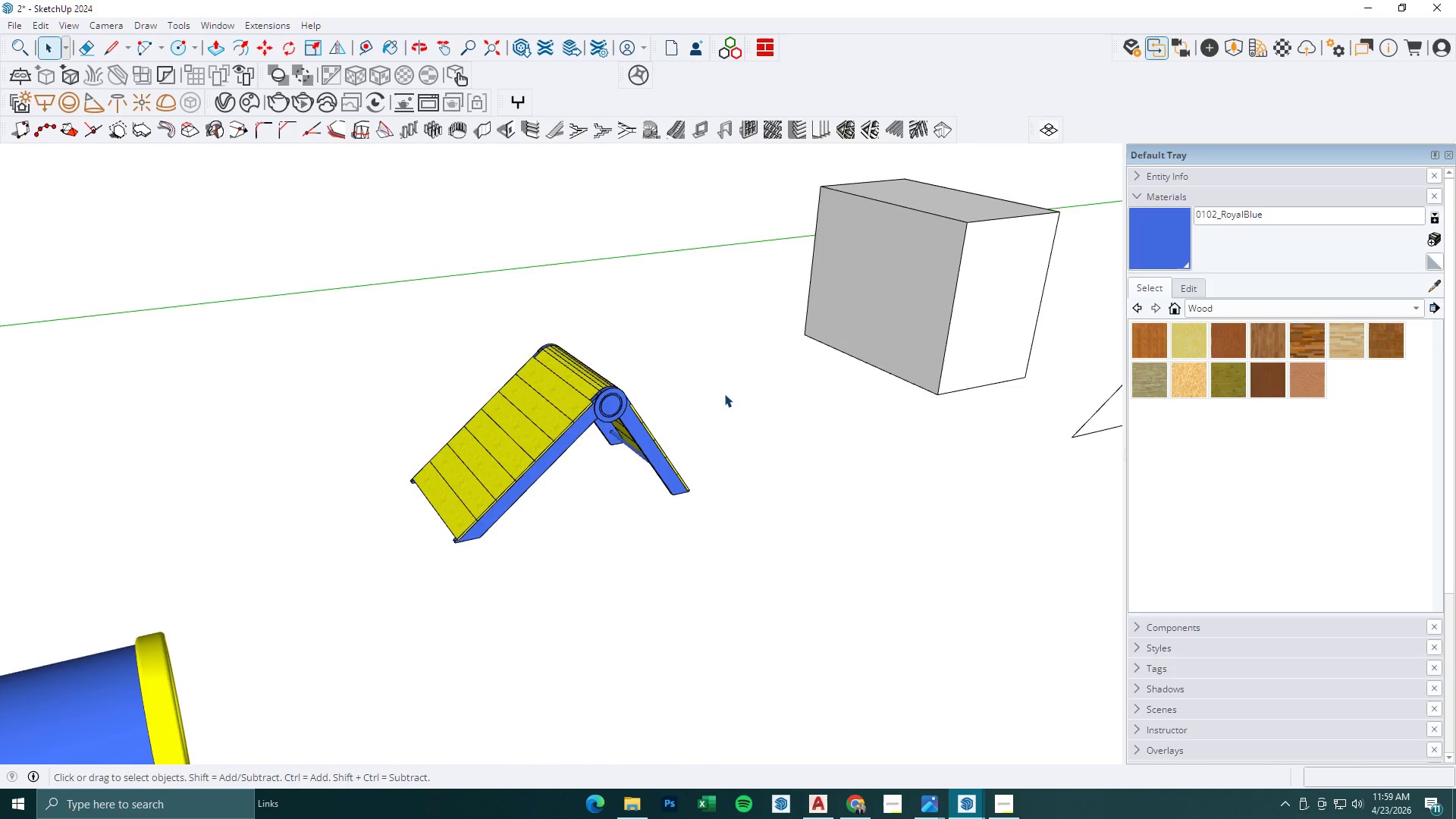 
scroll: coordinate [724, 394], scroll_direction: up, amount: 7.0
 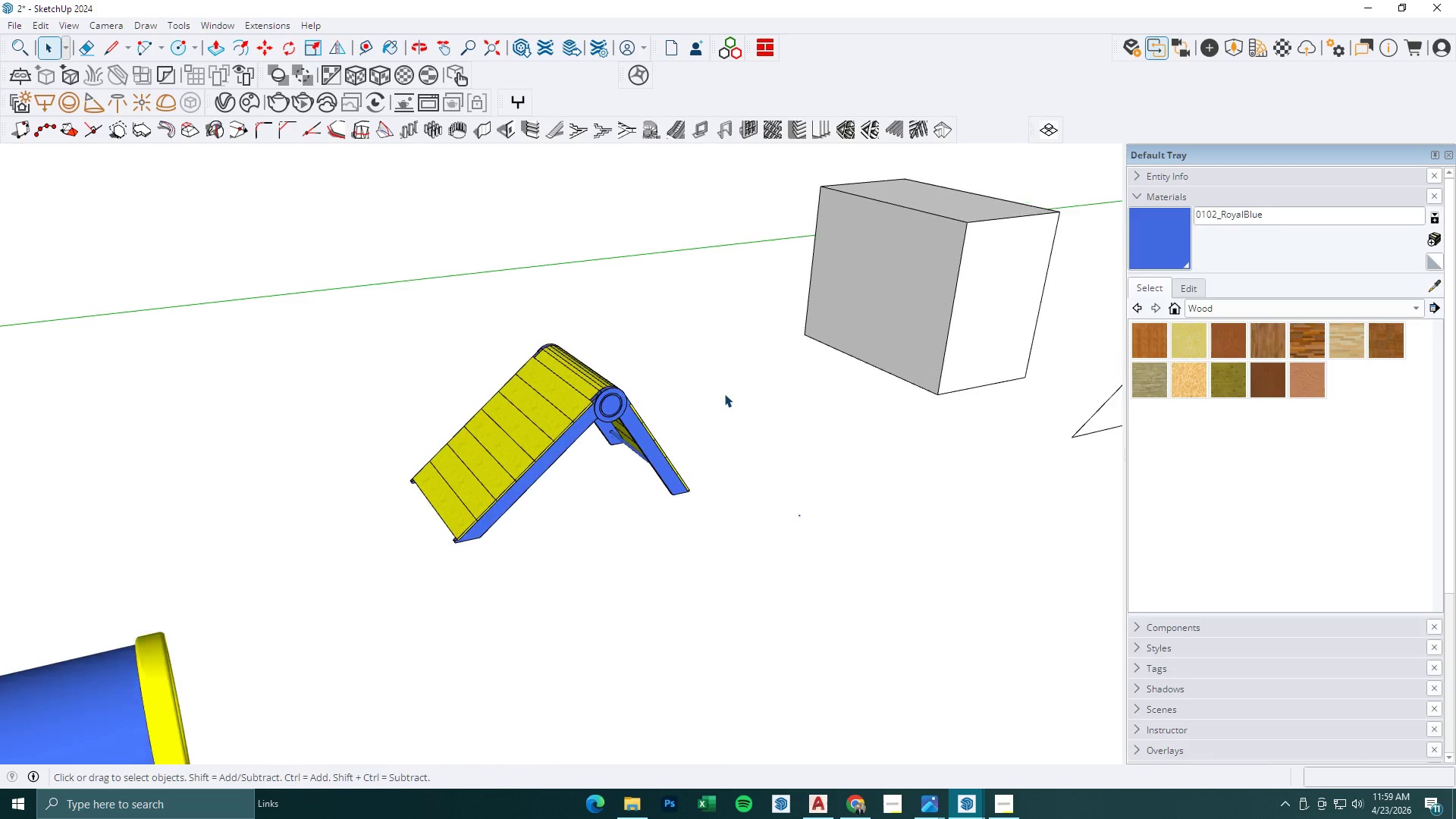 
left_click_drag(start_coordinate=[739, 370], to_coordinate=[574, 466])
 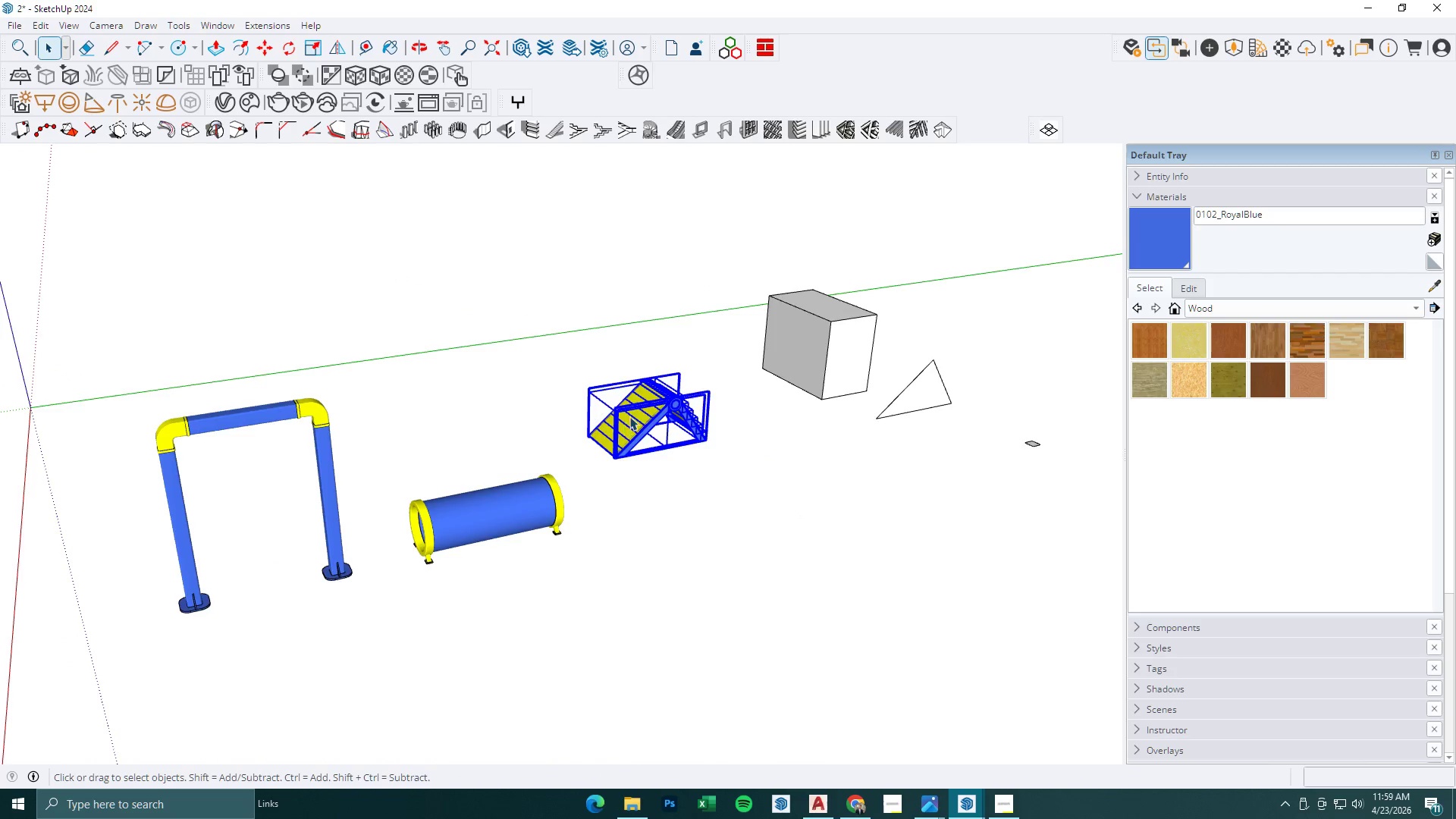 
scroll: coordinate [713, 413], scroll_direction: down, amount: 9.0
 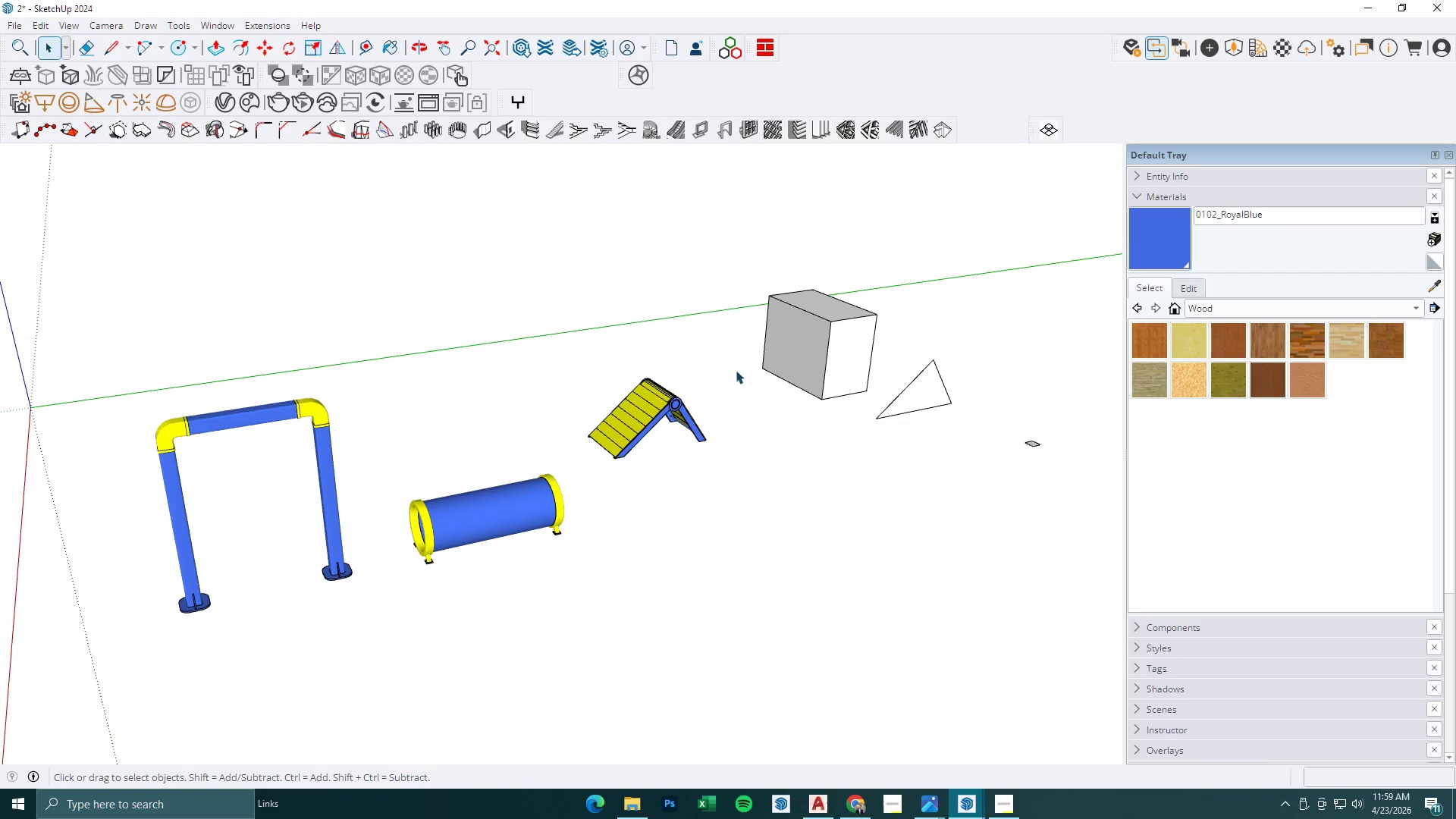 
right_click([655, 410])
 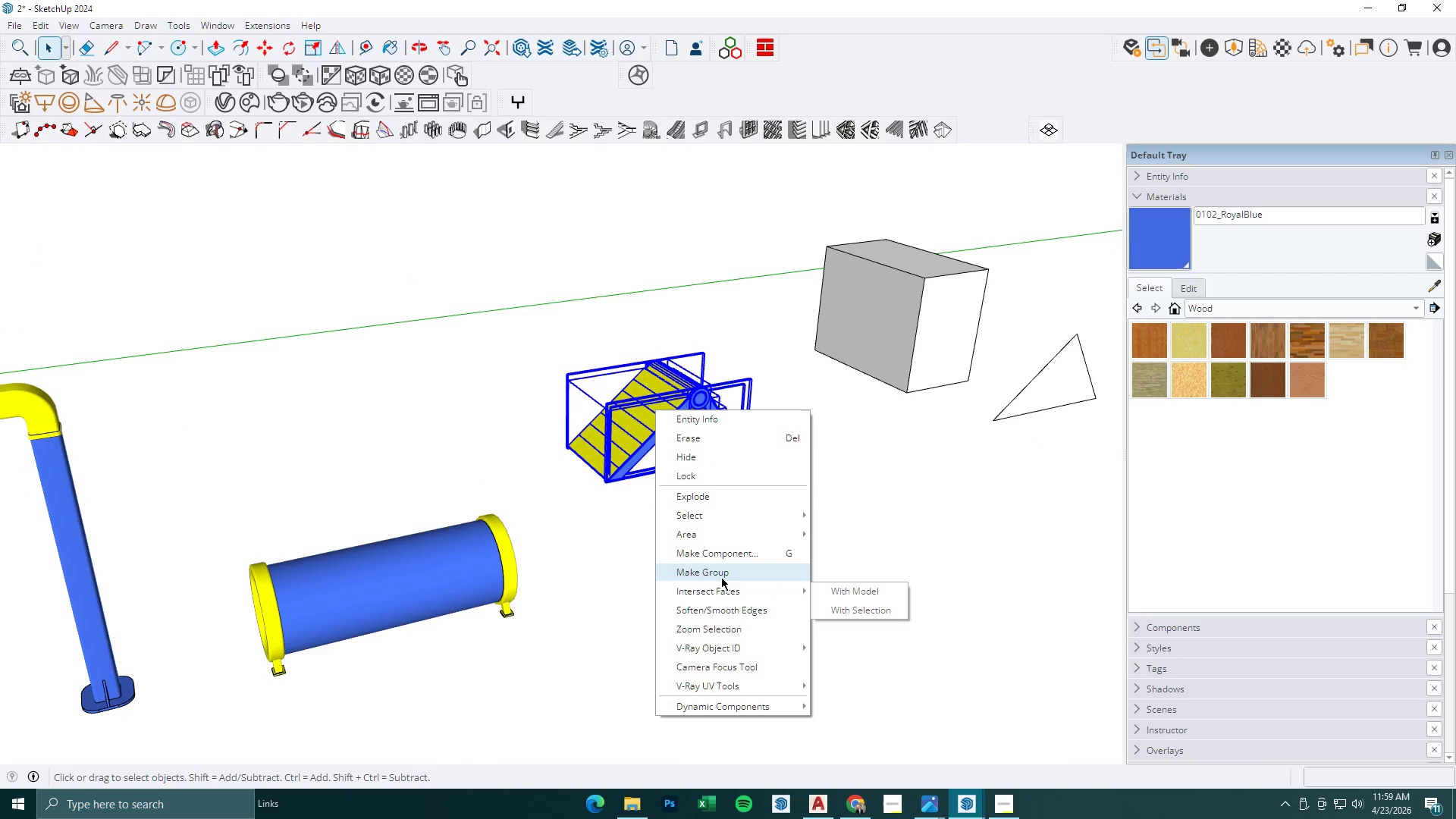 
scroll: coordinate [630, 415], scroll_direction: up, amount: 4.0
 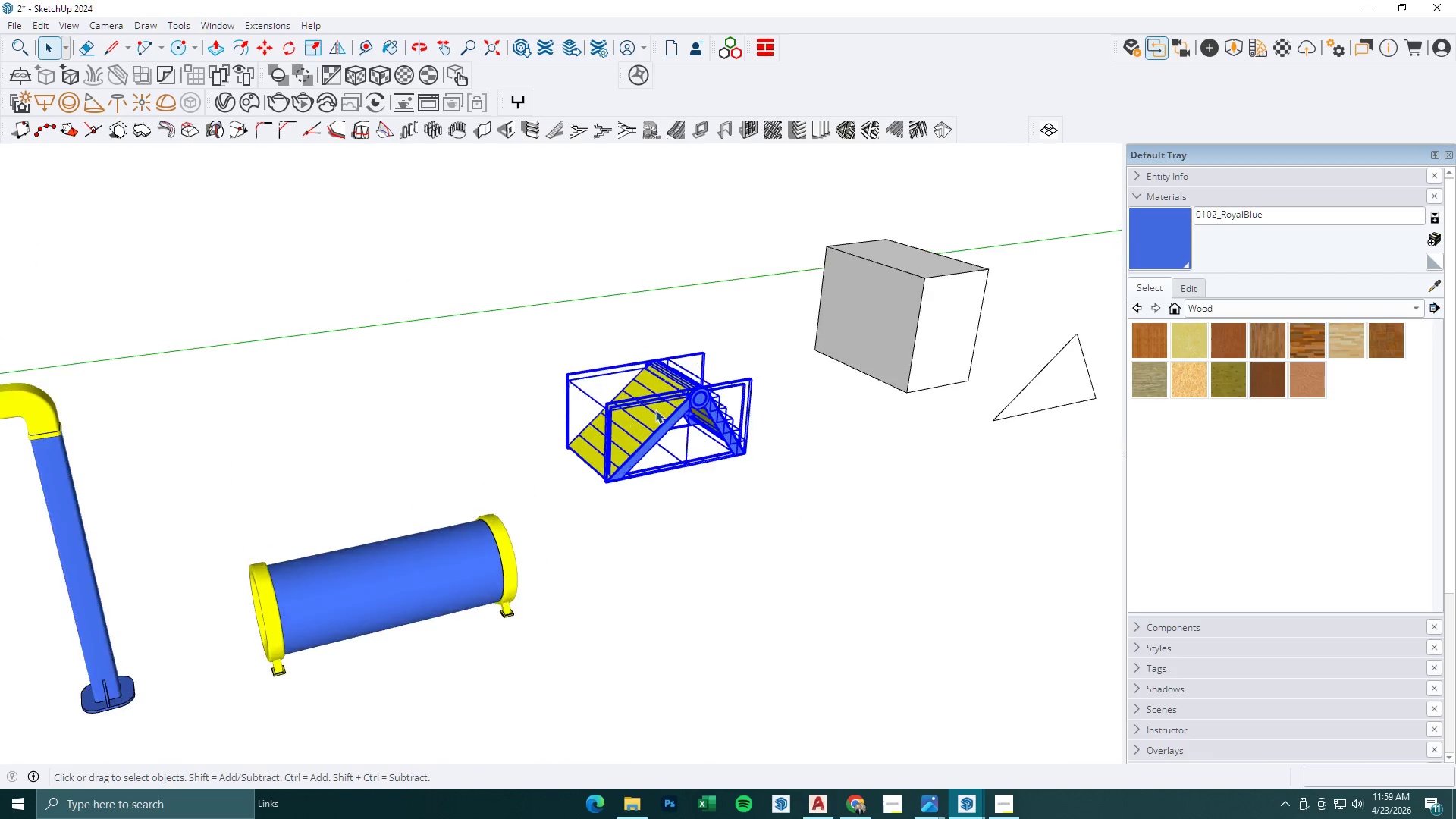 
left_click([721, 553])
 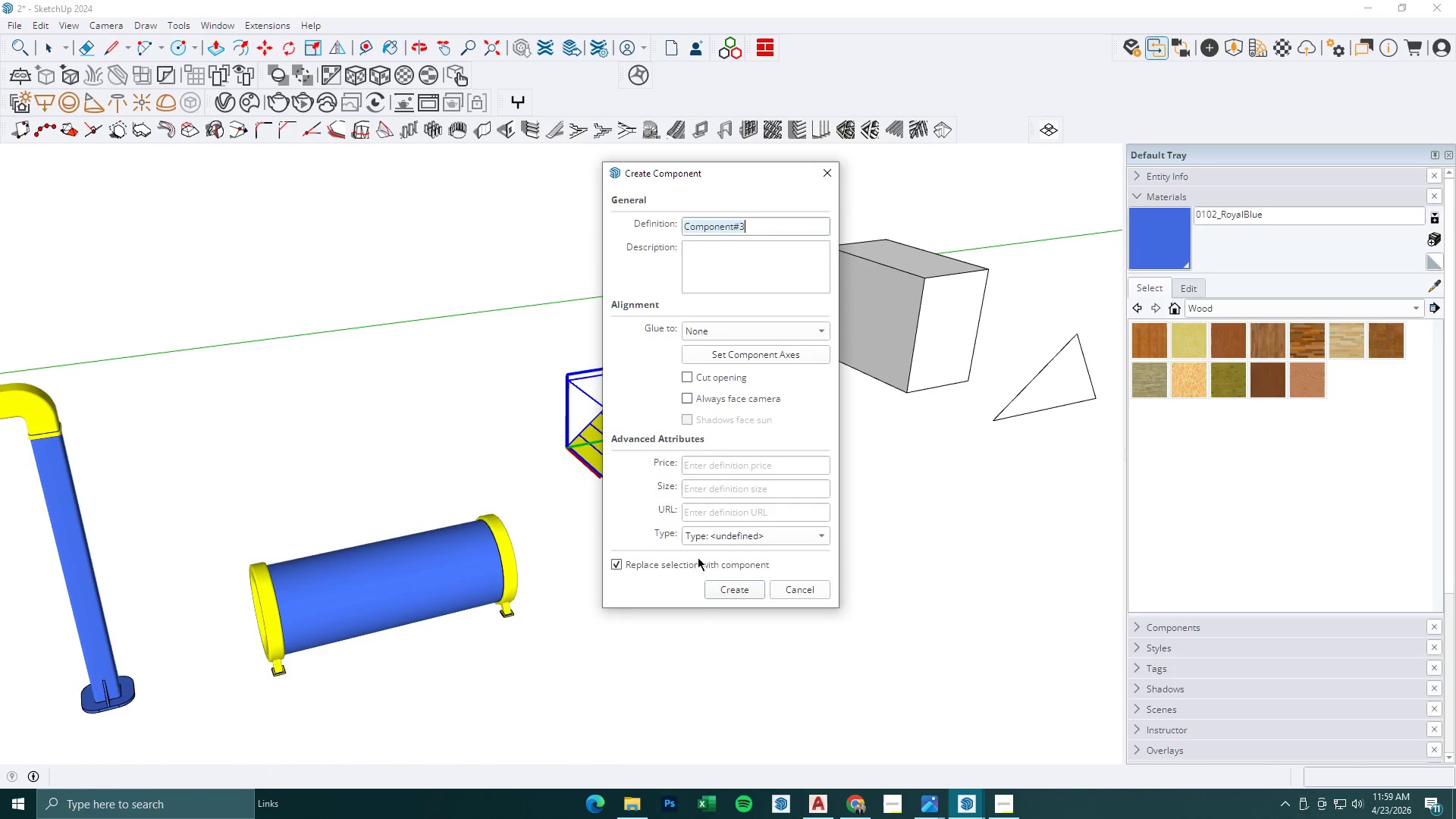 
left_click([728, 587])
 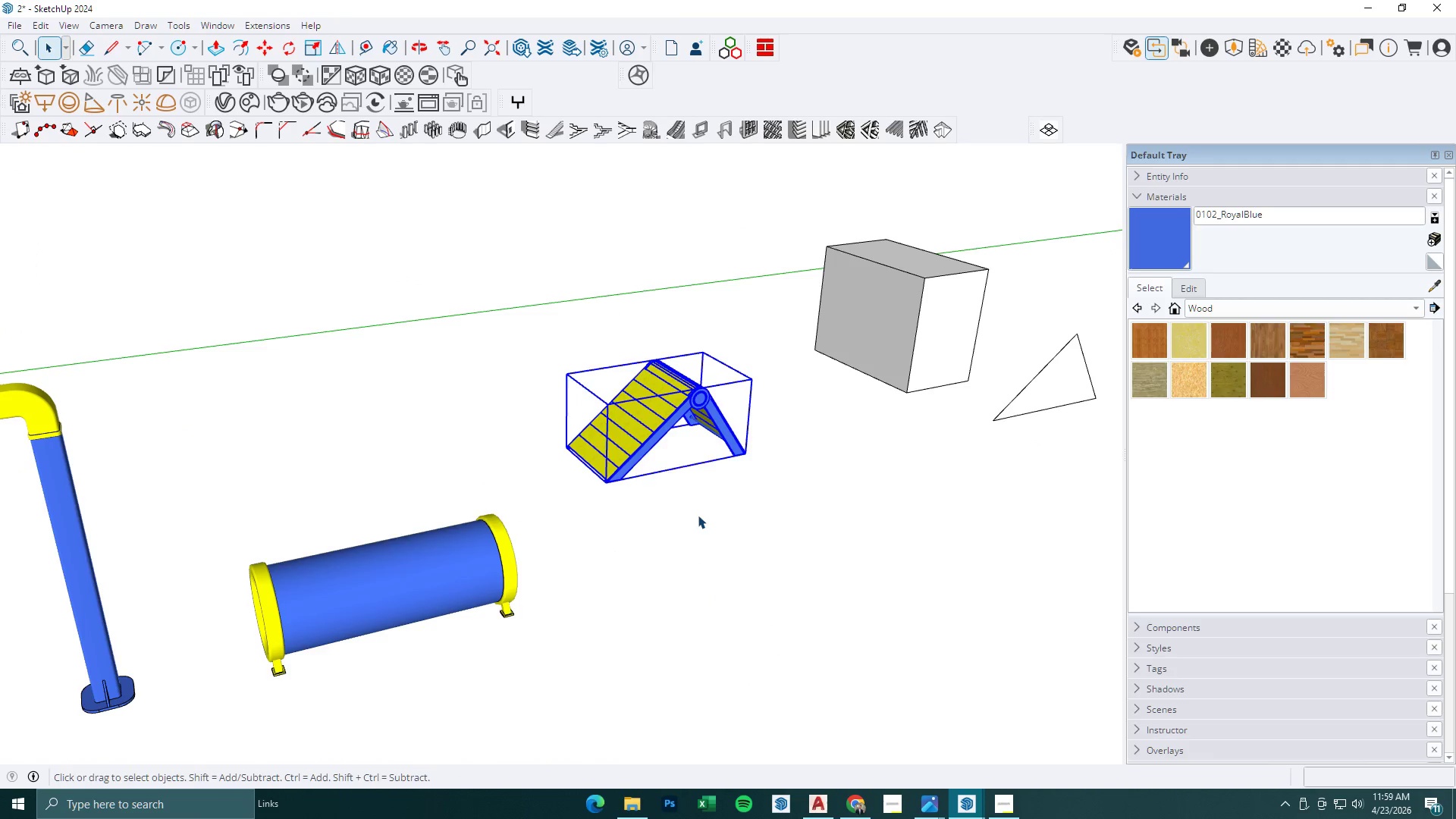 
left_click([630, 446])
 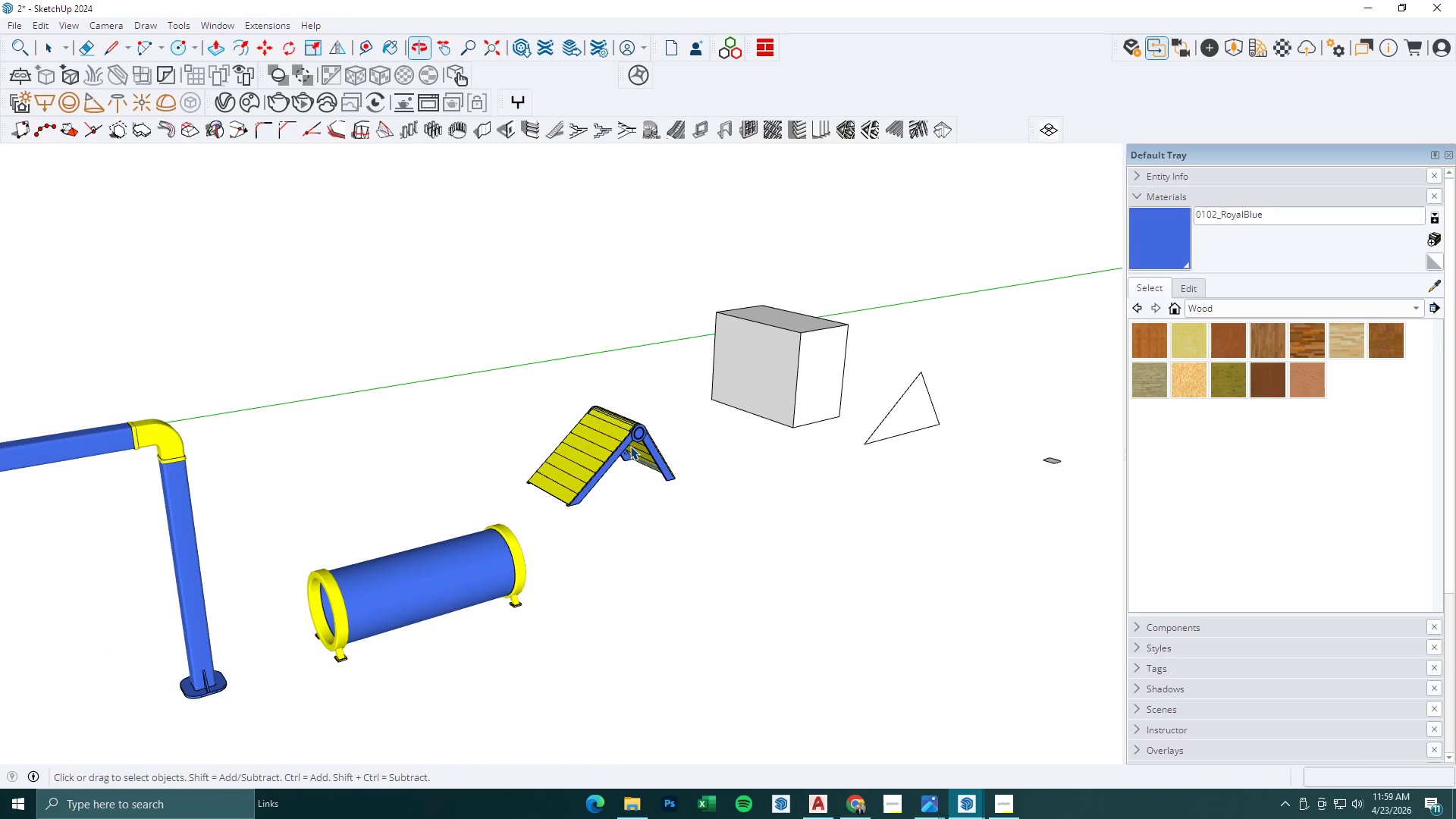 
key(M)
 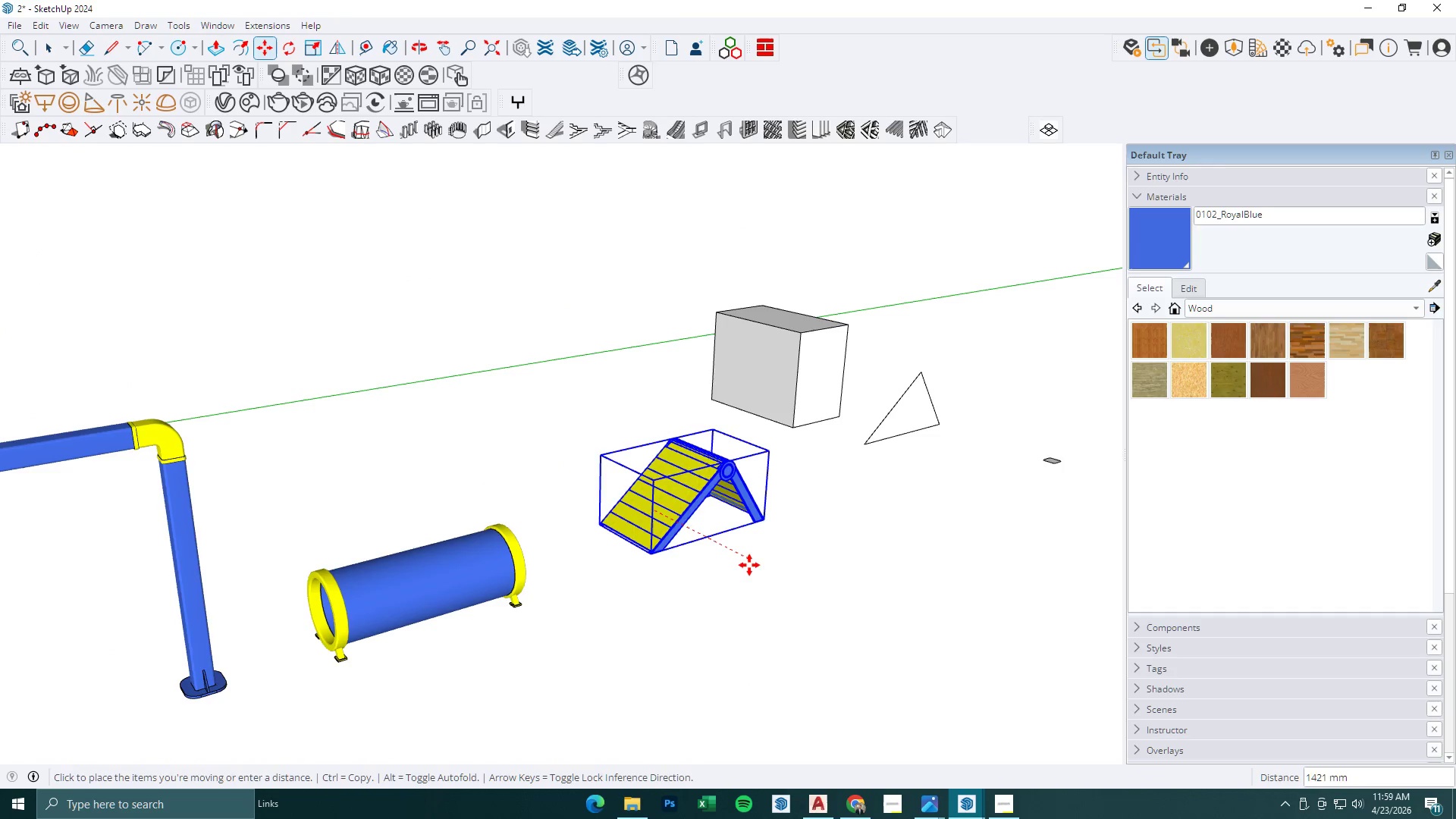 
scroll: coordinate [544, 519], scroll_direction: down, amount: 2.0
 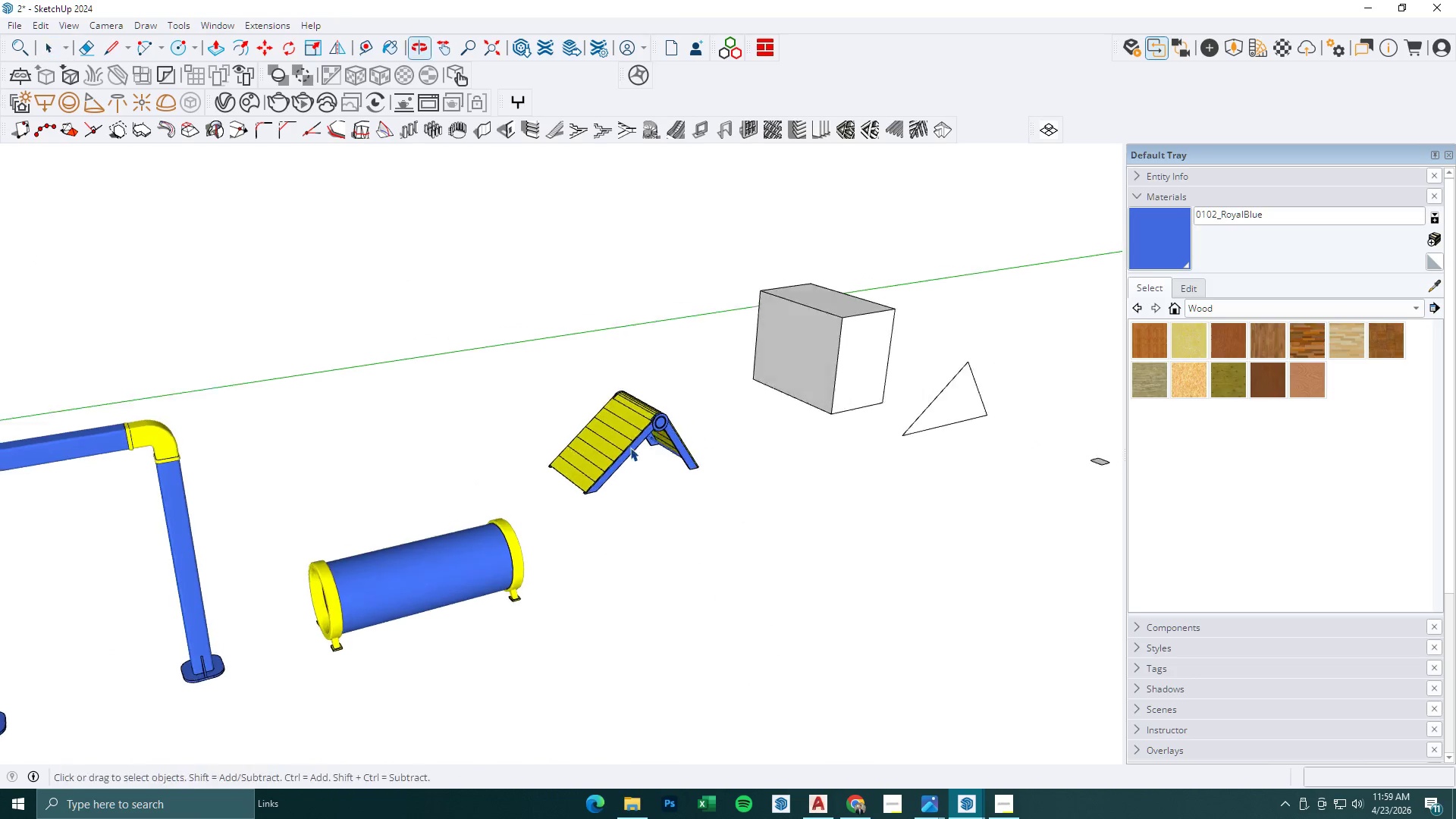 
left_click([752, 566])
 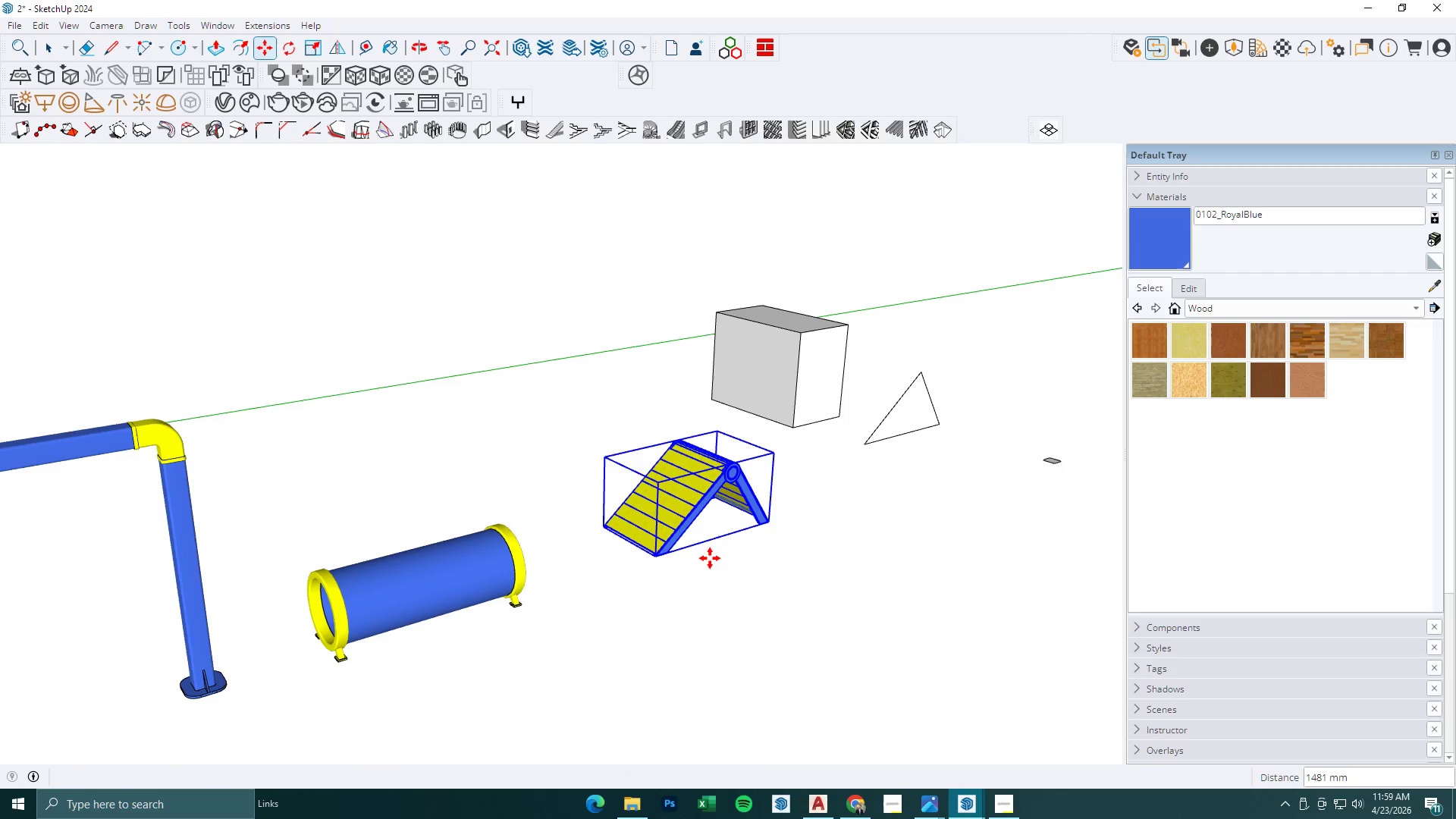 
key(Space)
 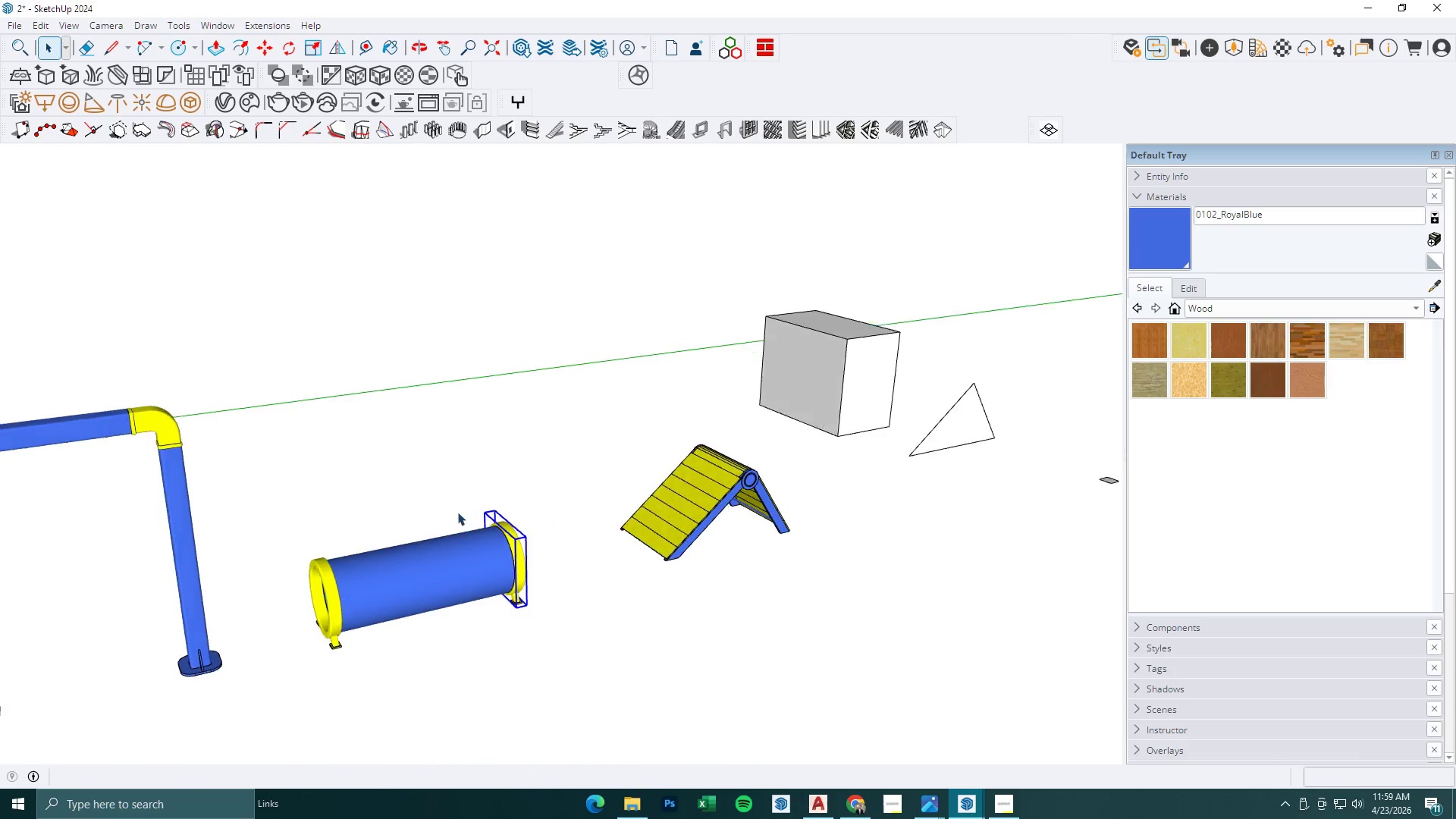 
left_click_drag(start_coordinate=[553, 491], to_coordinate=[293, 670])
 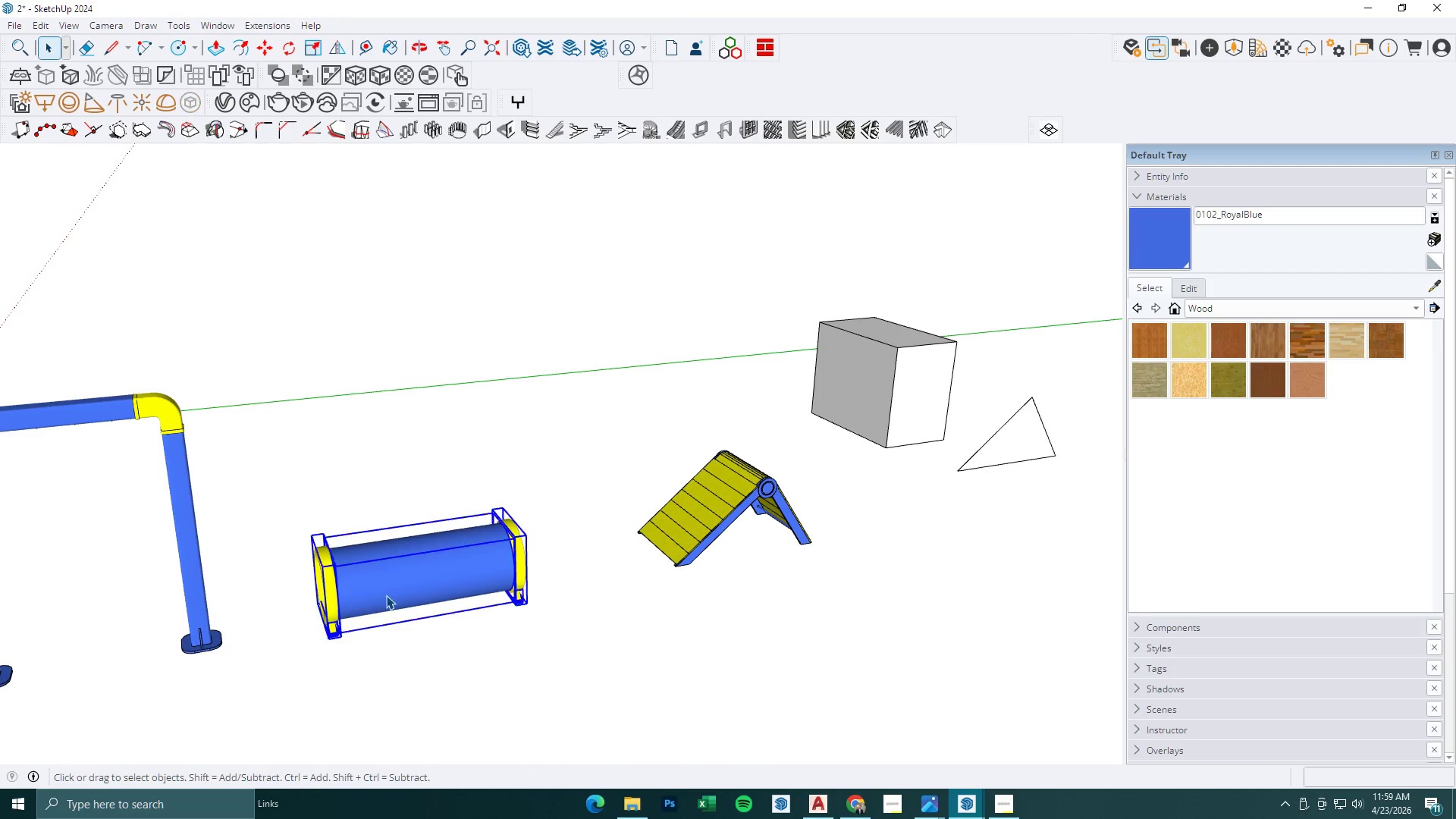 
right_click([386, 595])
 